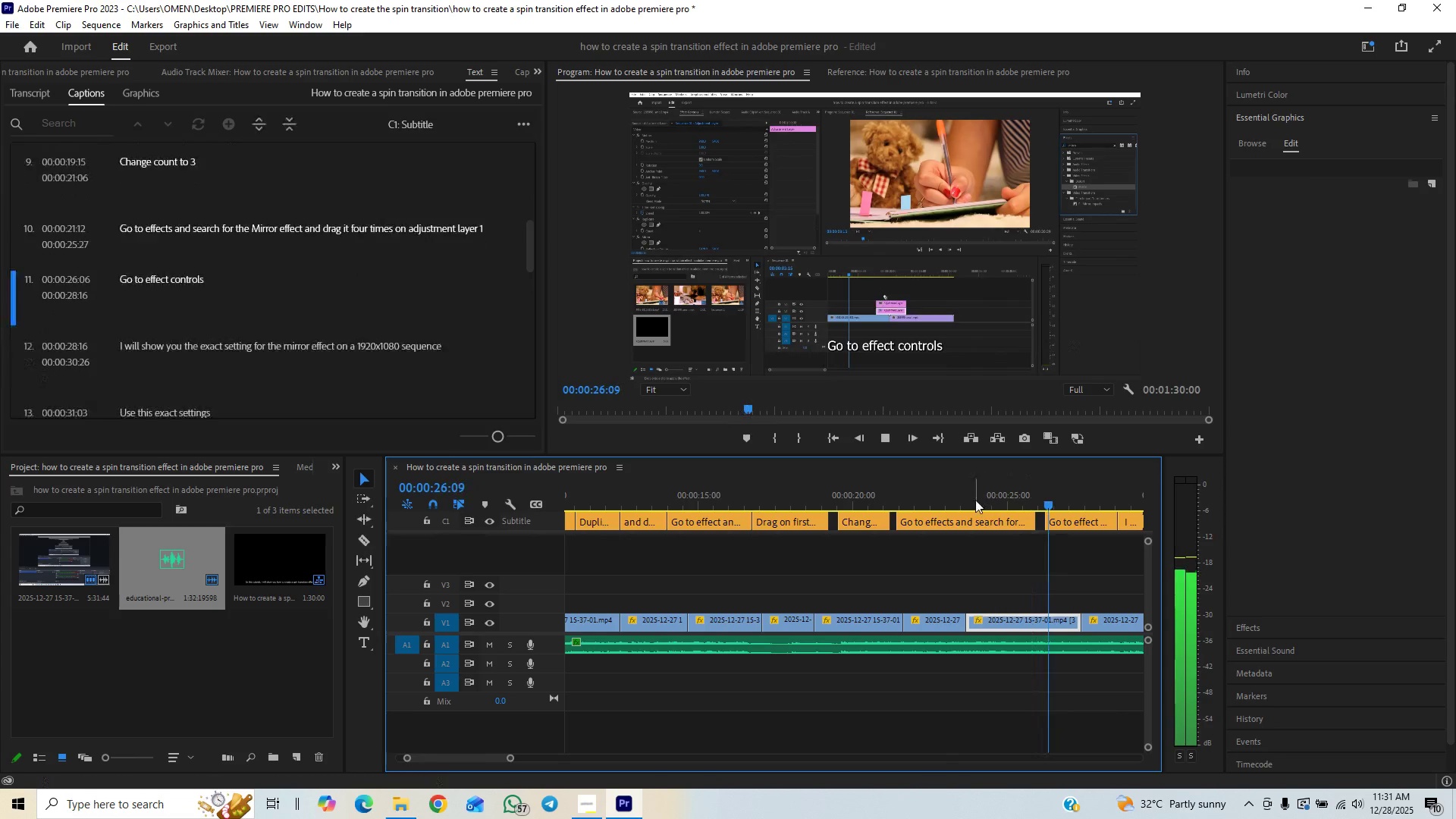 
left_click([973, 496])
 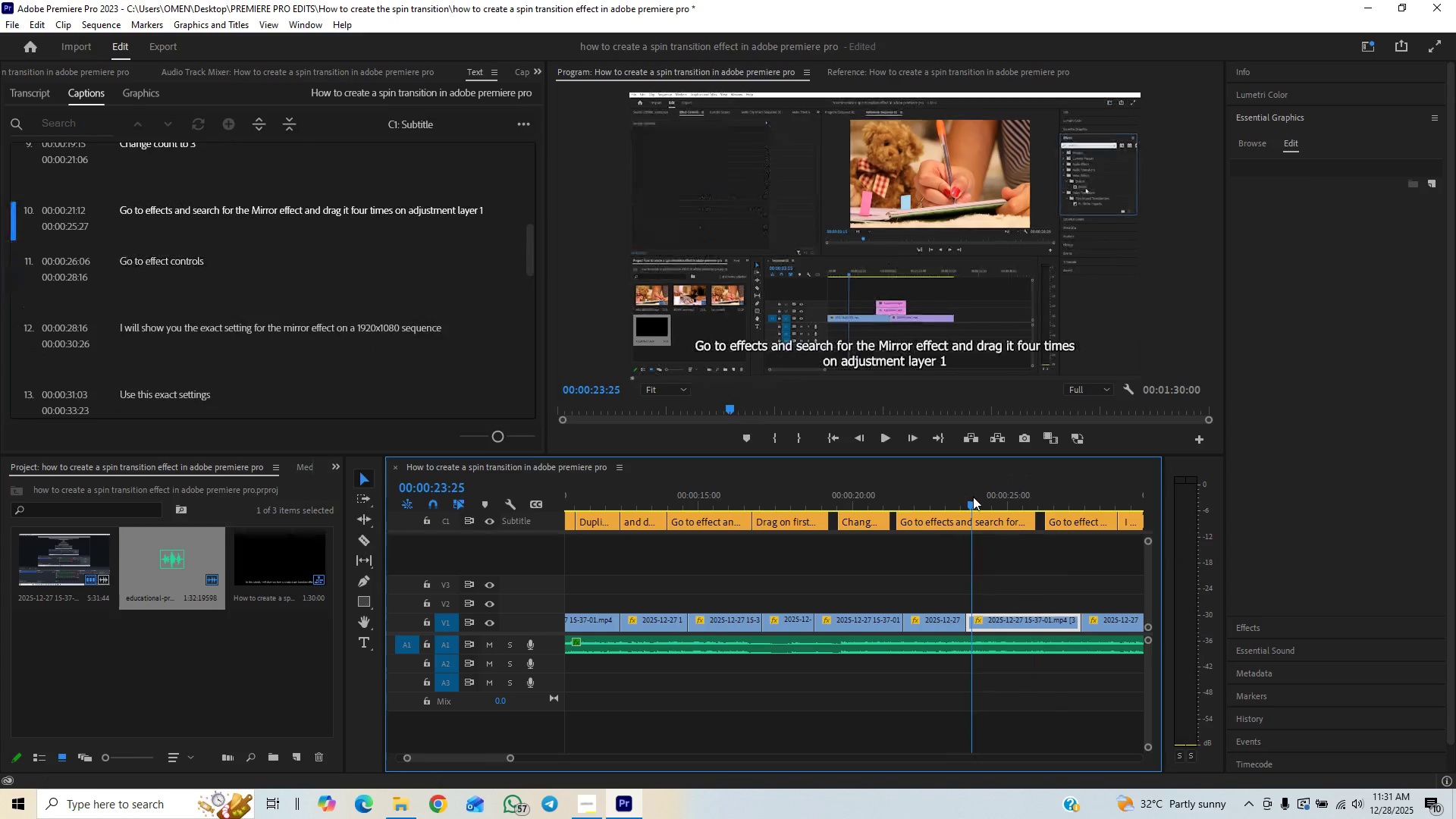 
key(Space)
 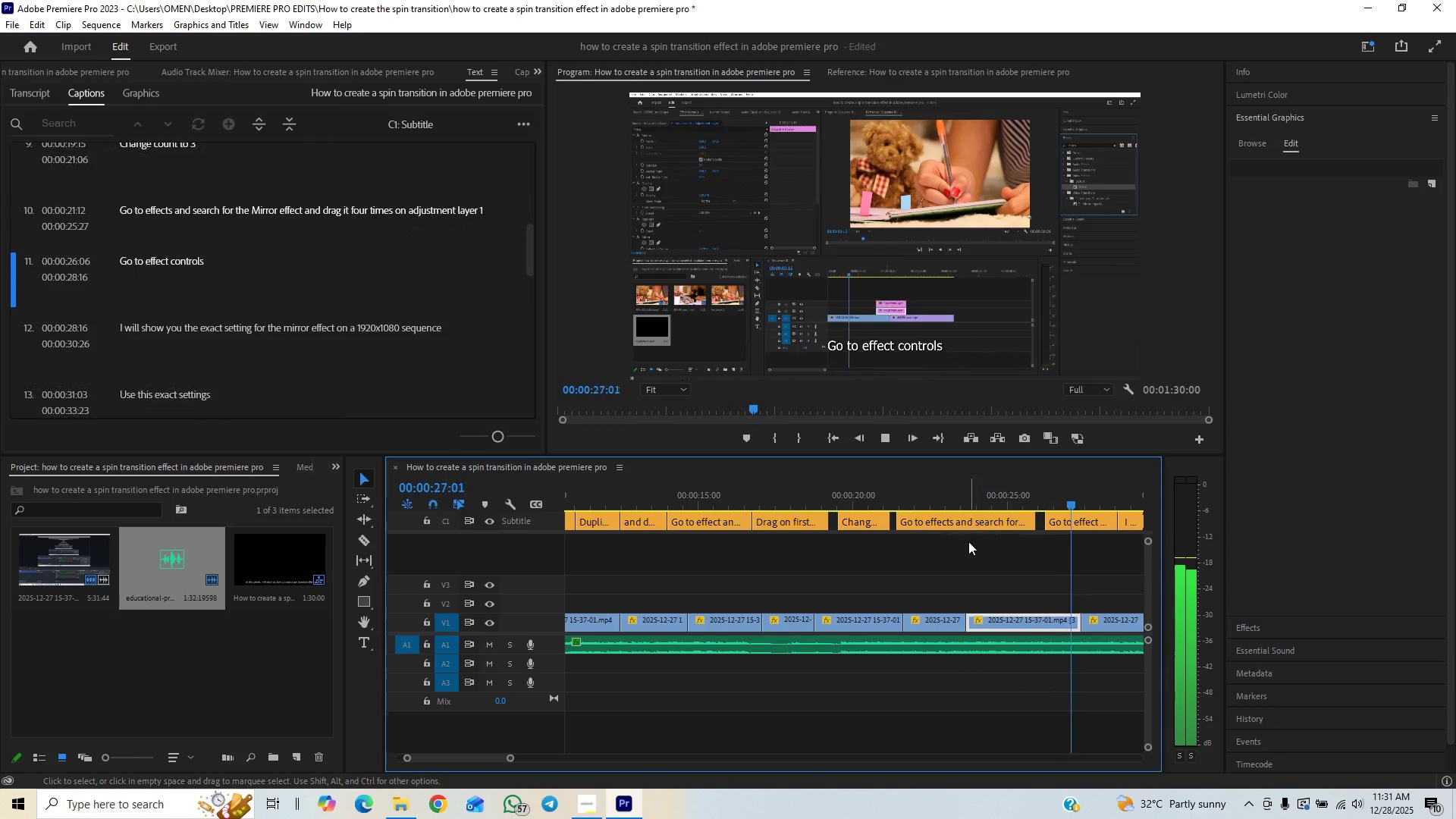 
key(Space)
 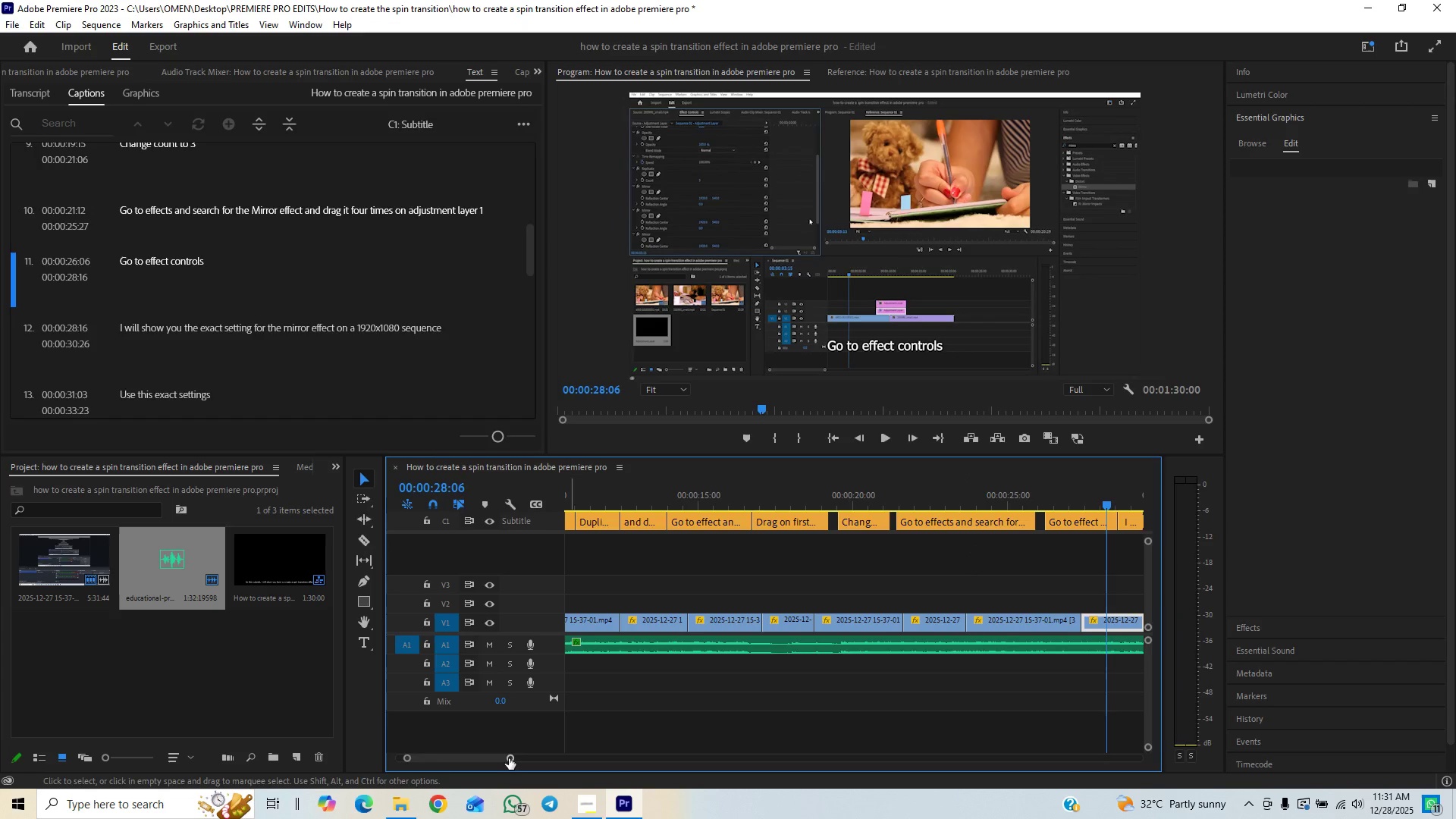 
left_click_drag(start_coordinate=[509, 758], to_coordinate=[628, 701])
 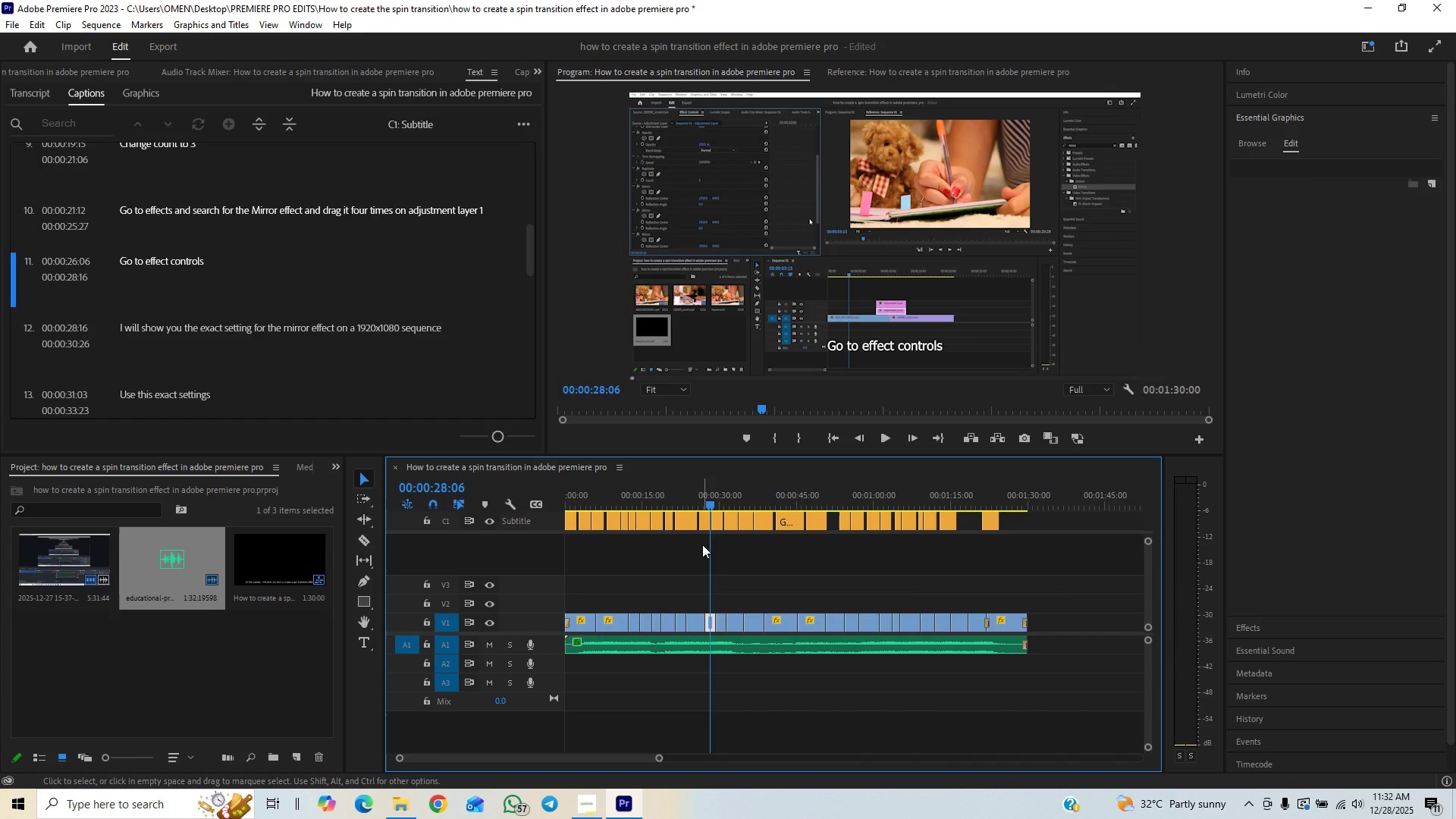 
left_click_drag(start_coordinate=[703, 543], to_coordinate=[987, 510])
 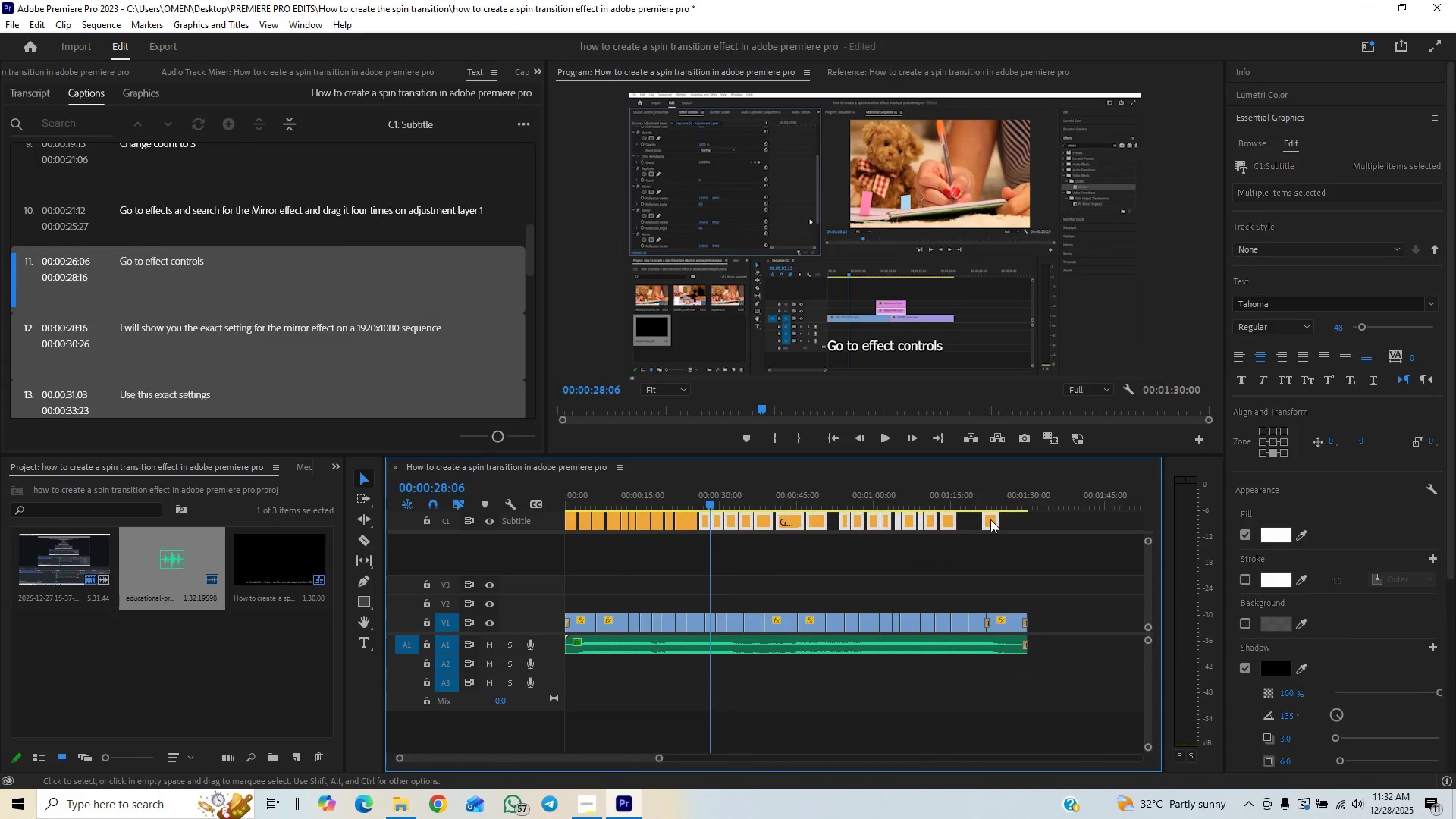 
left_click_drag(start_coordinate=[990, 520], to_coordinate=[999, 520])
 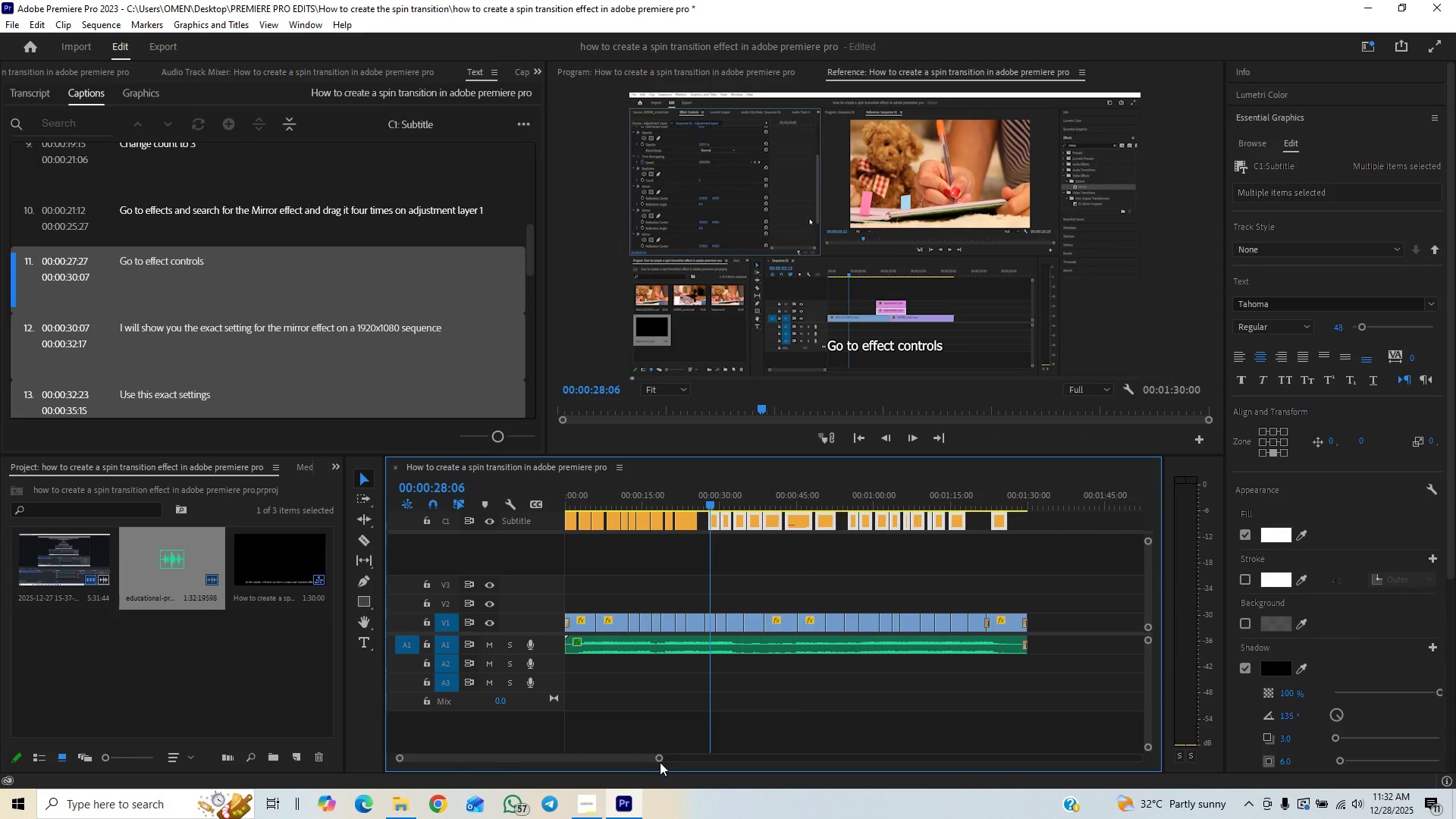 
left_click_drag(start_coordinate=[661, 761], to_coordinate=[614, 769])
 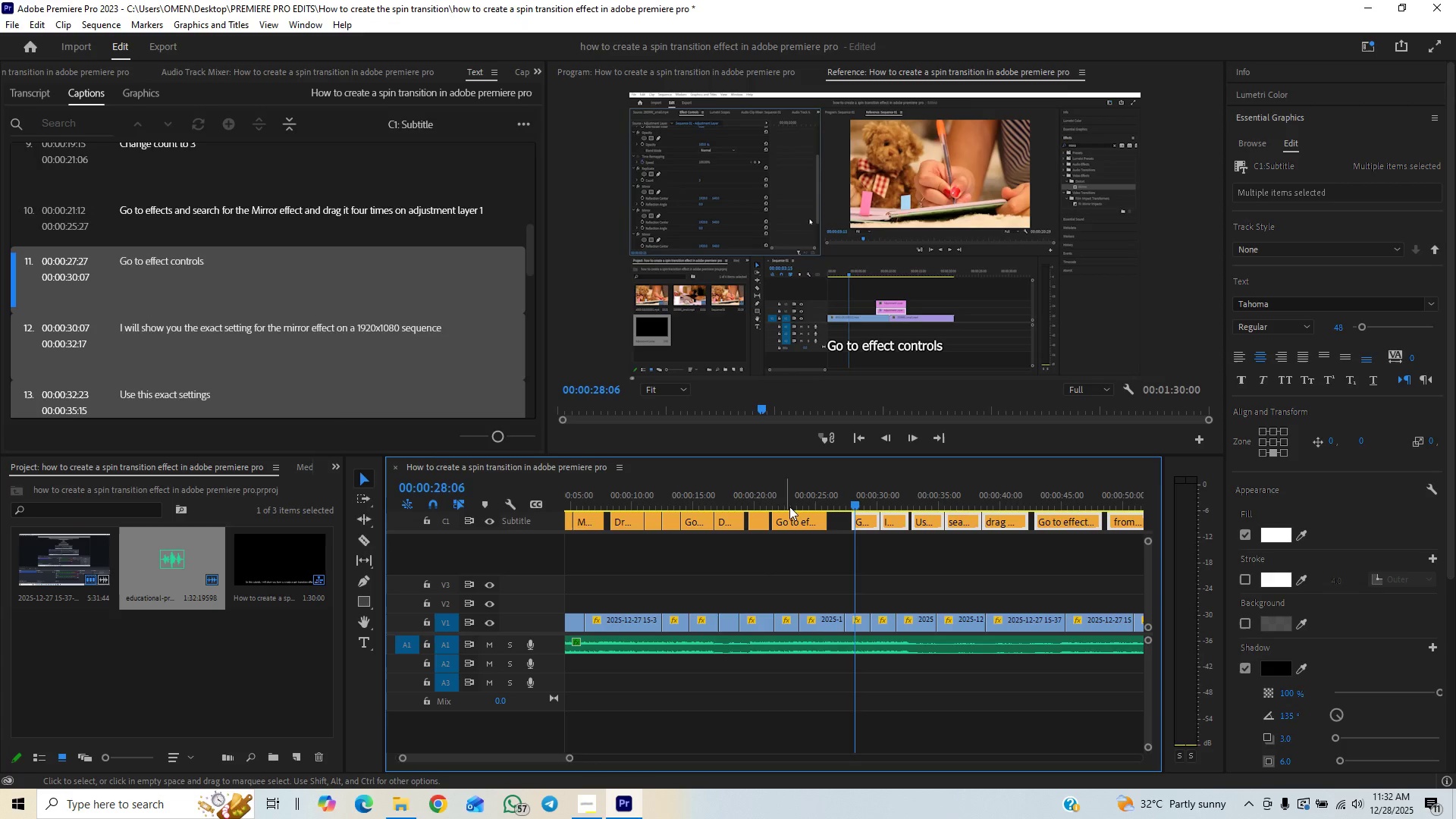 
left_click([792, 503])
 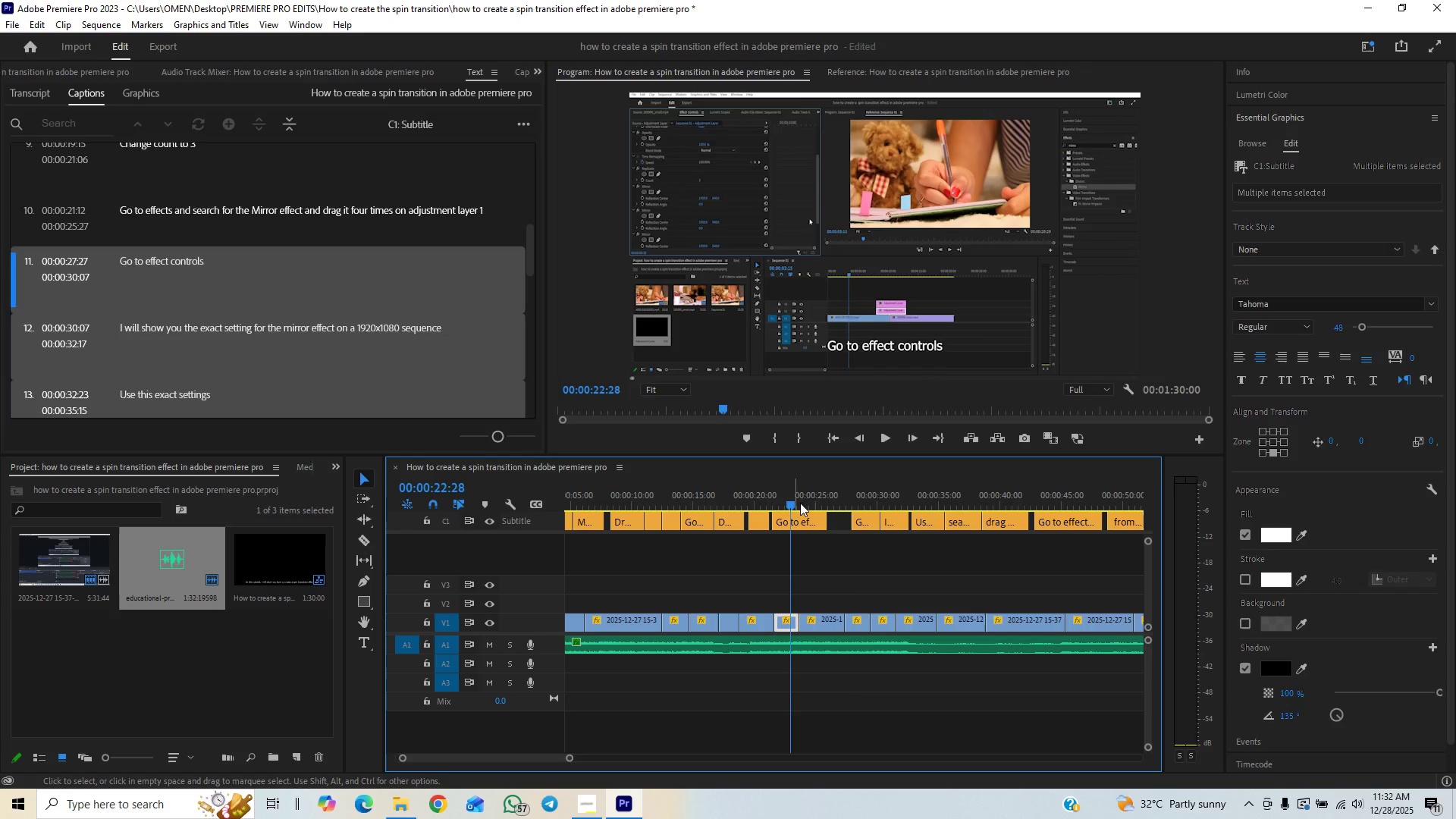 
key(Space)
 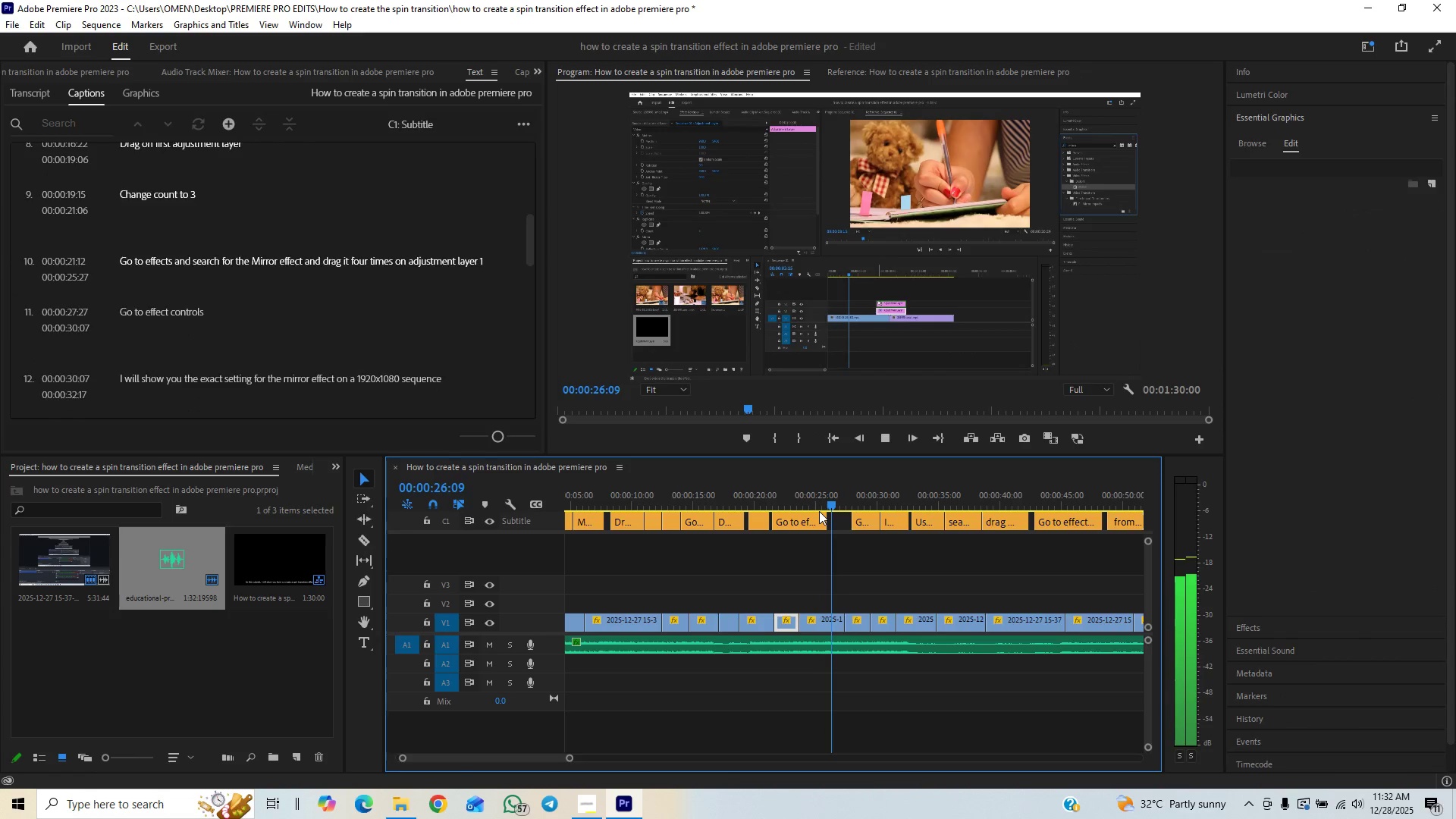 
wait(5.08)
 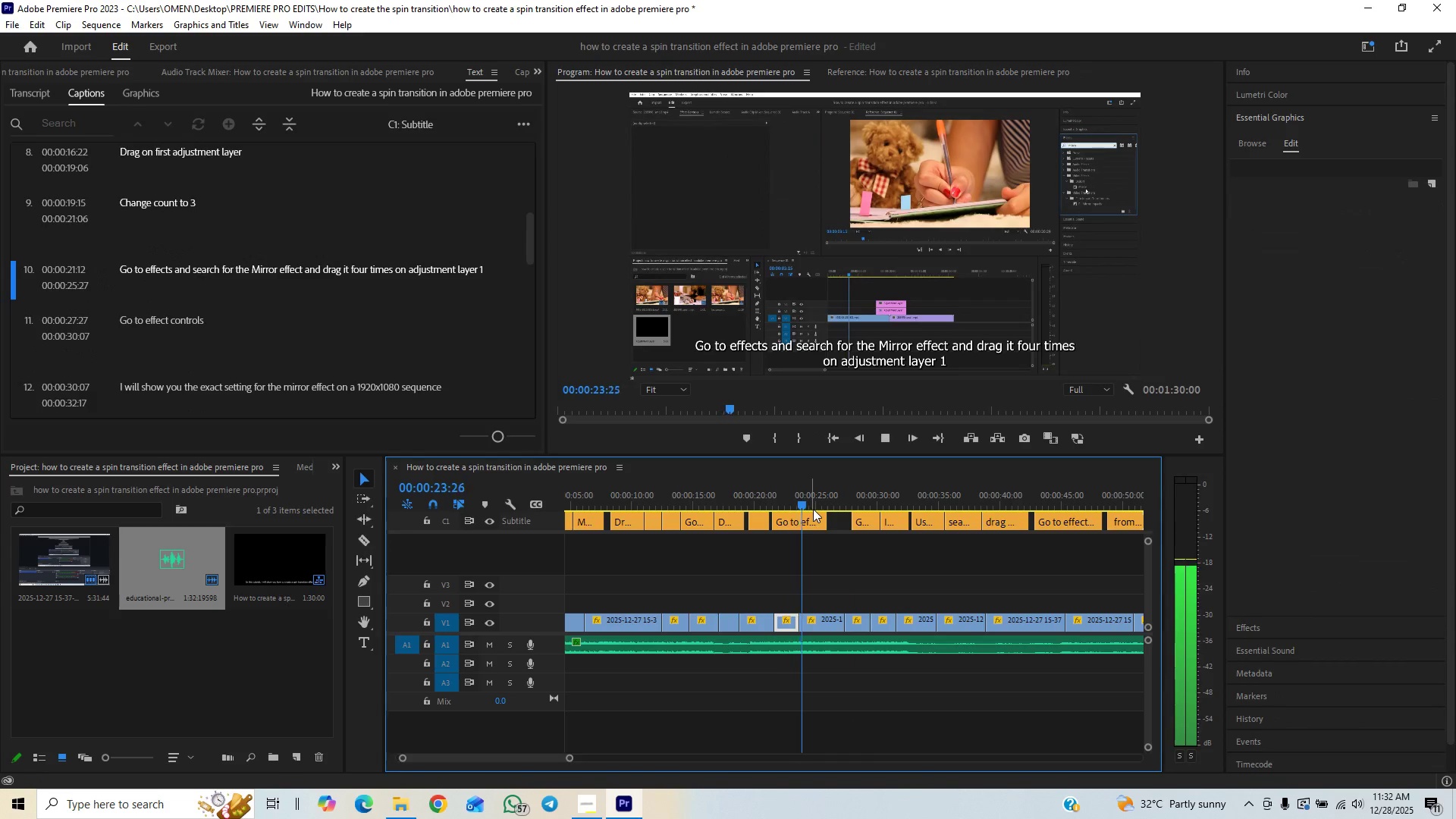 
left_click_drag(start_coordinate=[827, 522], to_coordinate=[841, 513])
 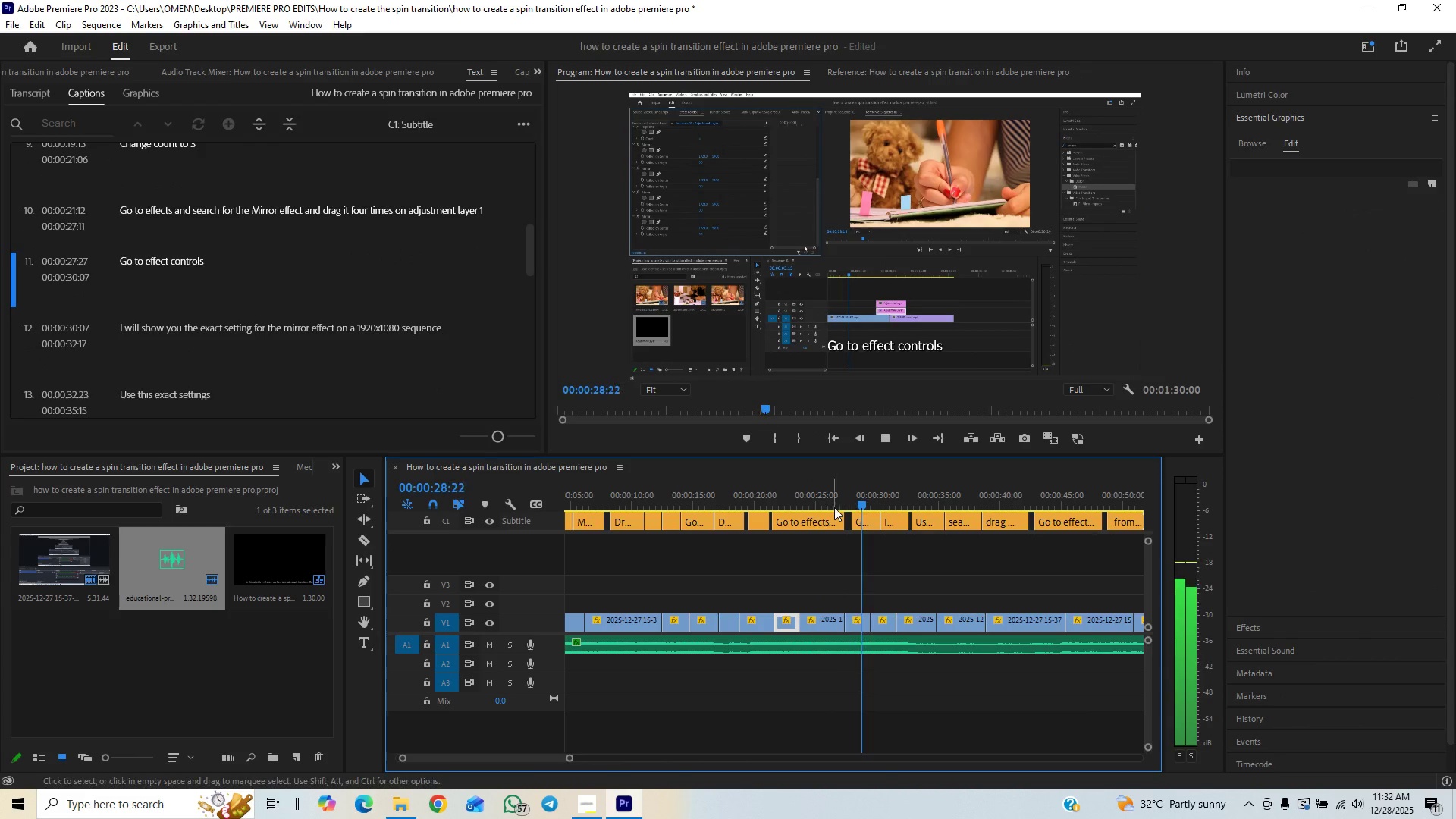 
left_click([834, 506])
 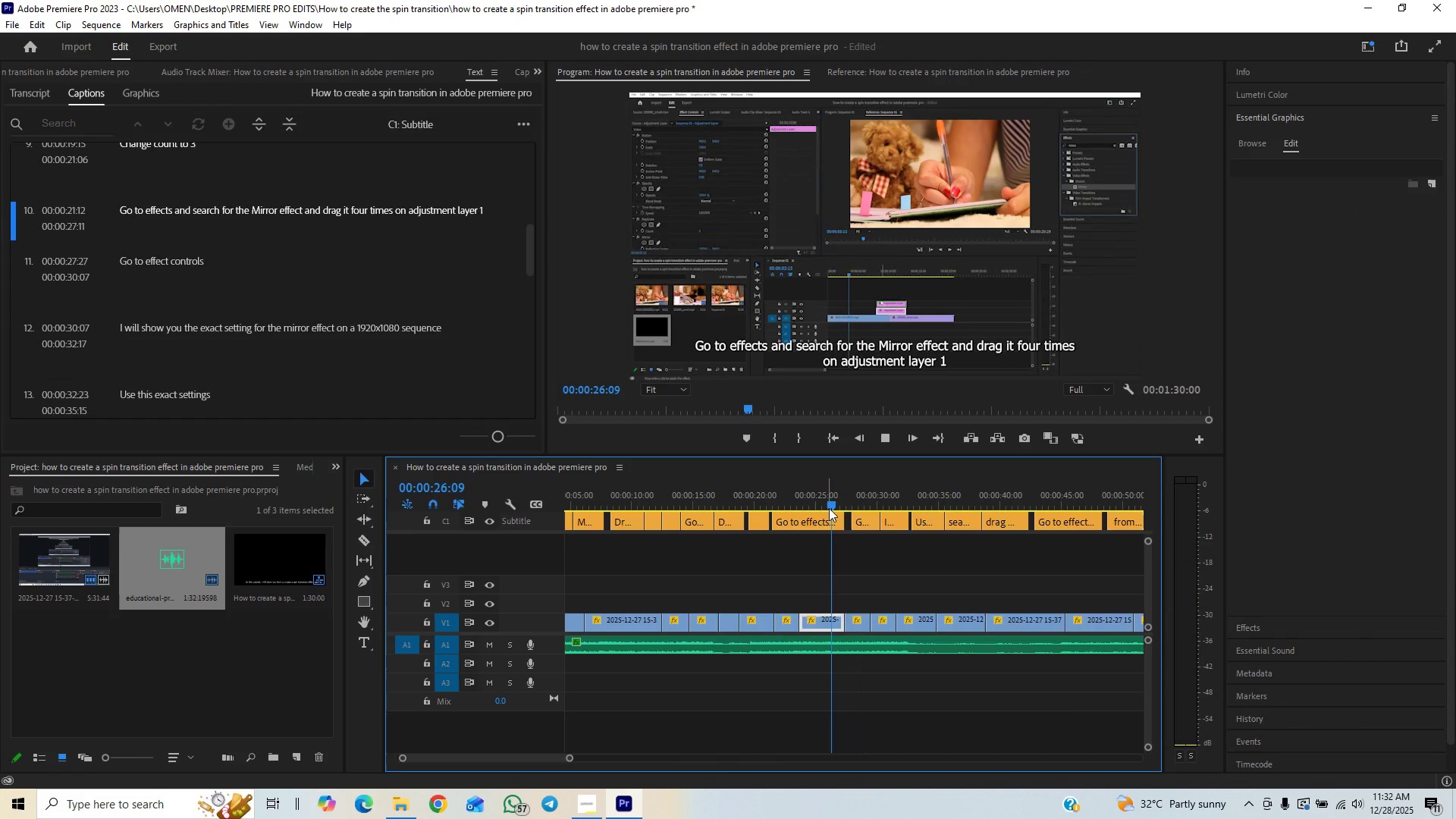 
key(Space)
 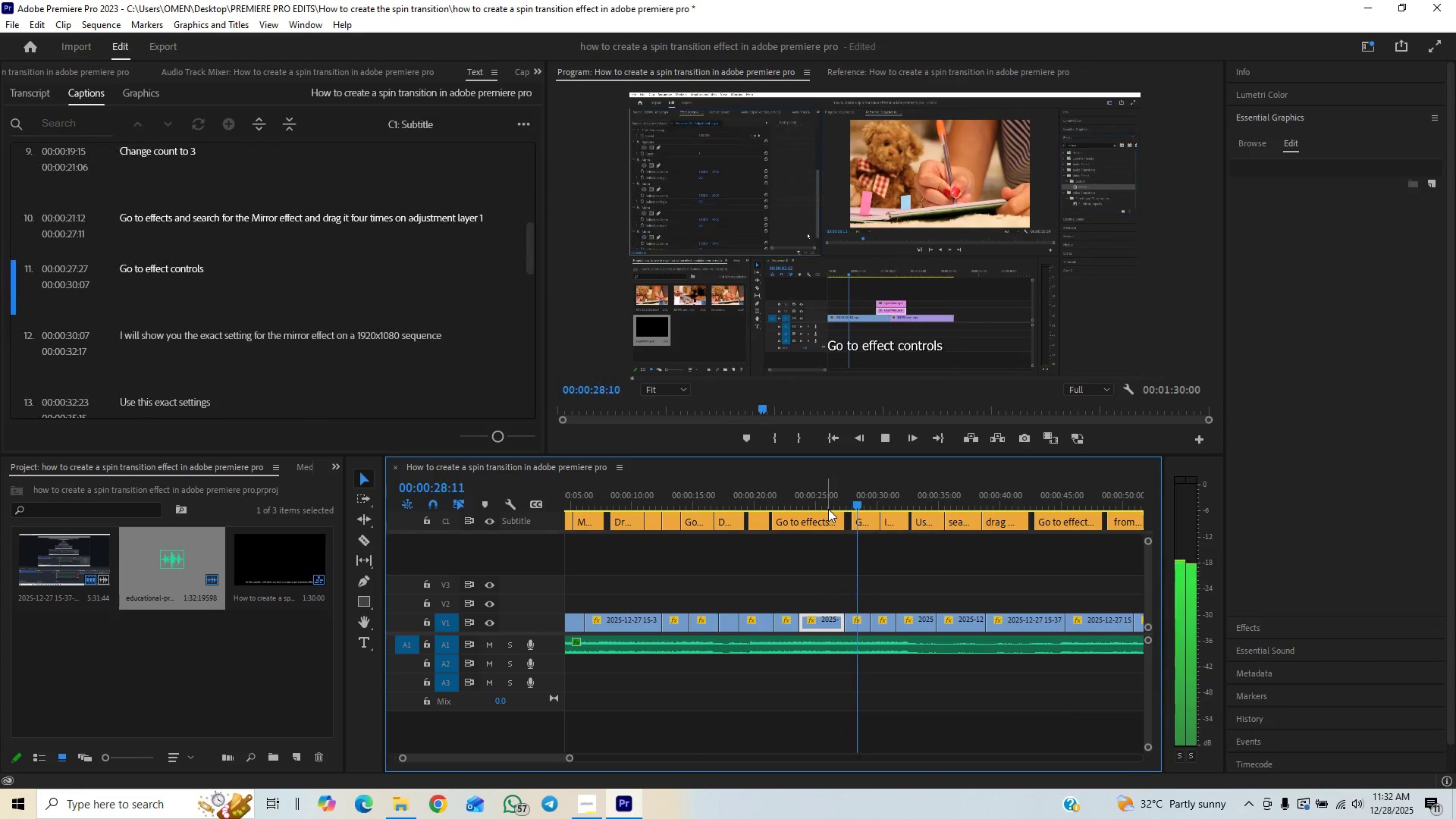 
key(Space)
 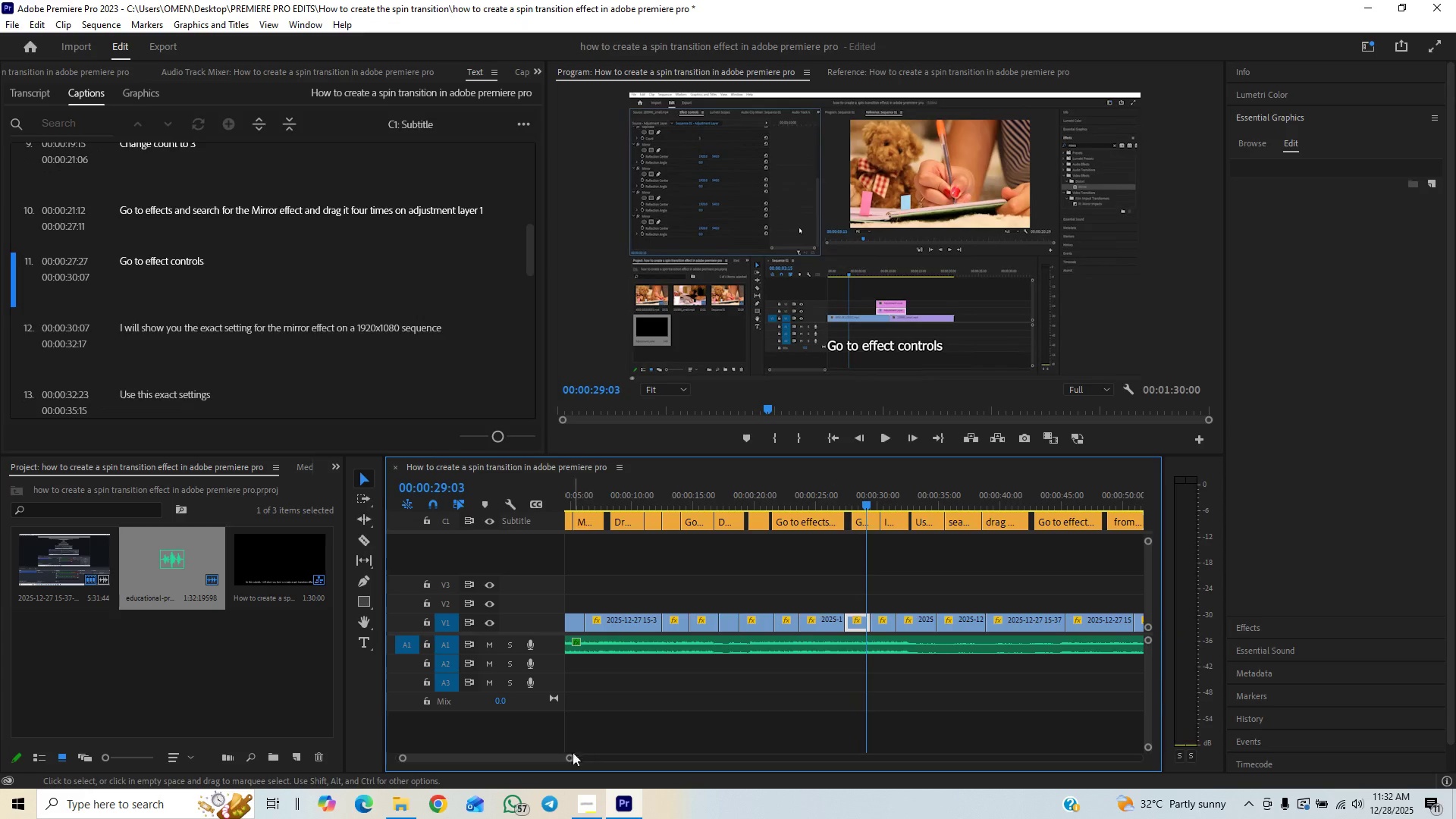 
left_click_drag(start_coordinate=[568, 756], to_coordinate=[519, 765])
 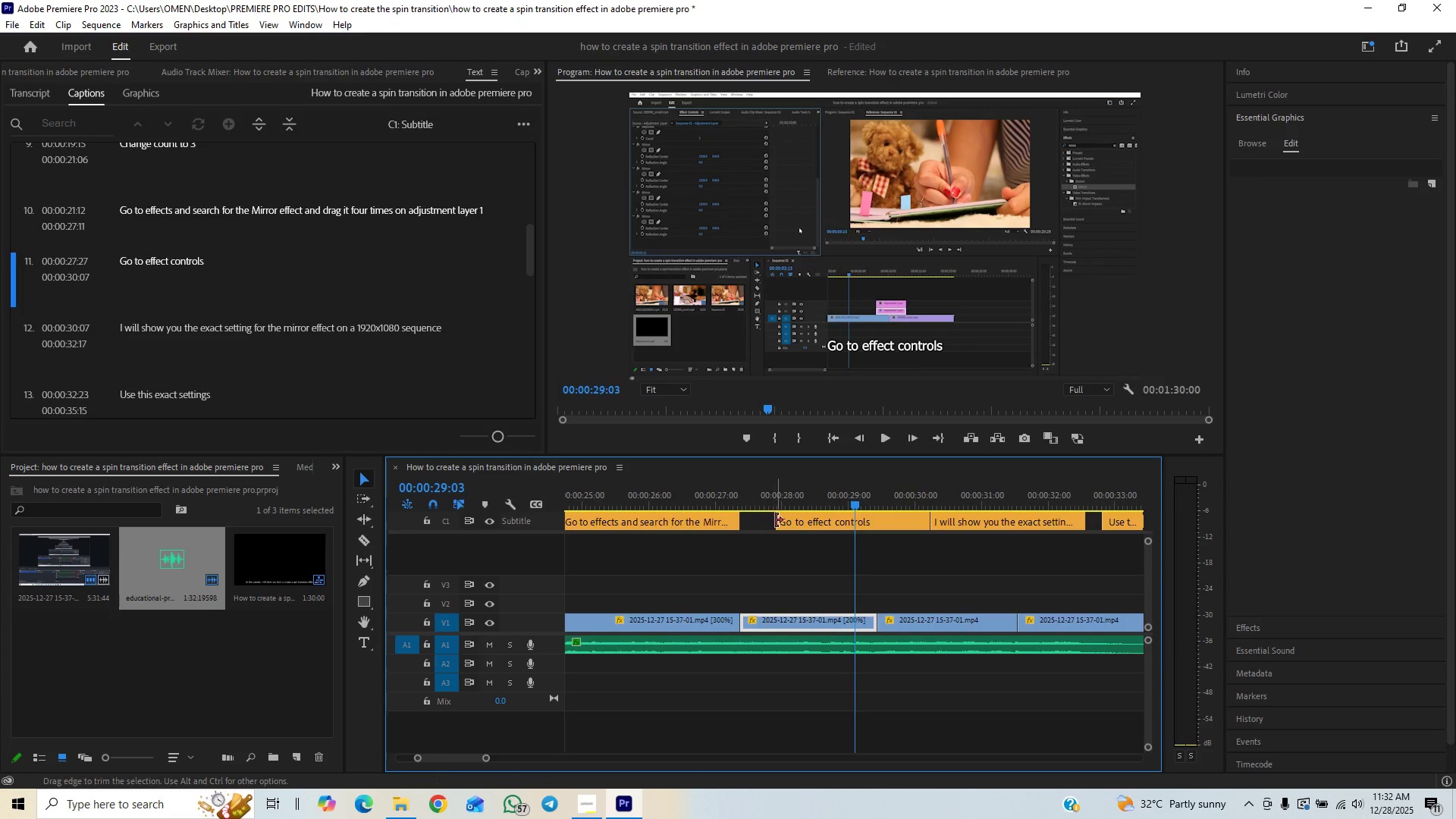 
left_click_drag(start_coordinate=[776, 520], to_coordinate=[755, 532])
 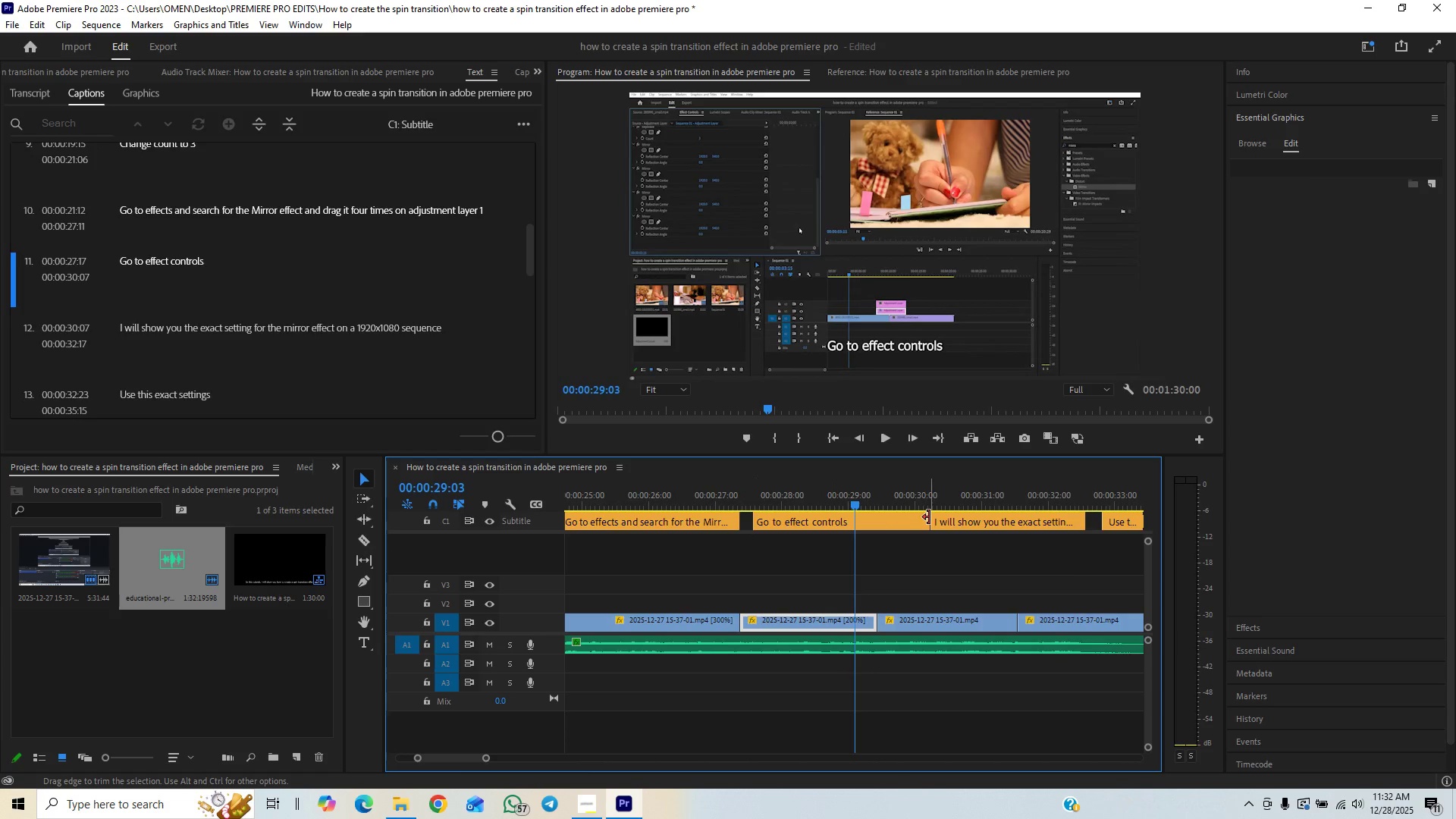 
left_click_drag(start_coordinate=[927, 519], to_coordinate=[905, 532])
 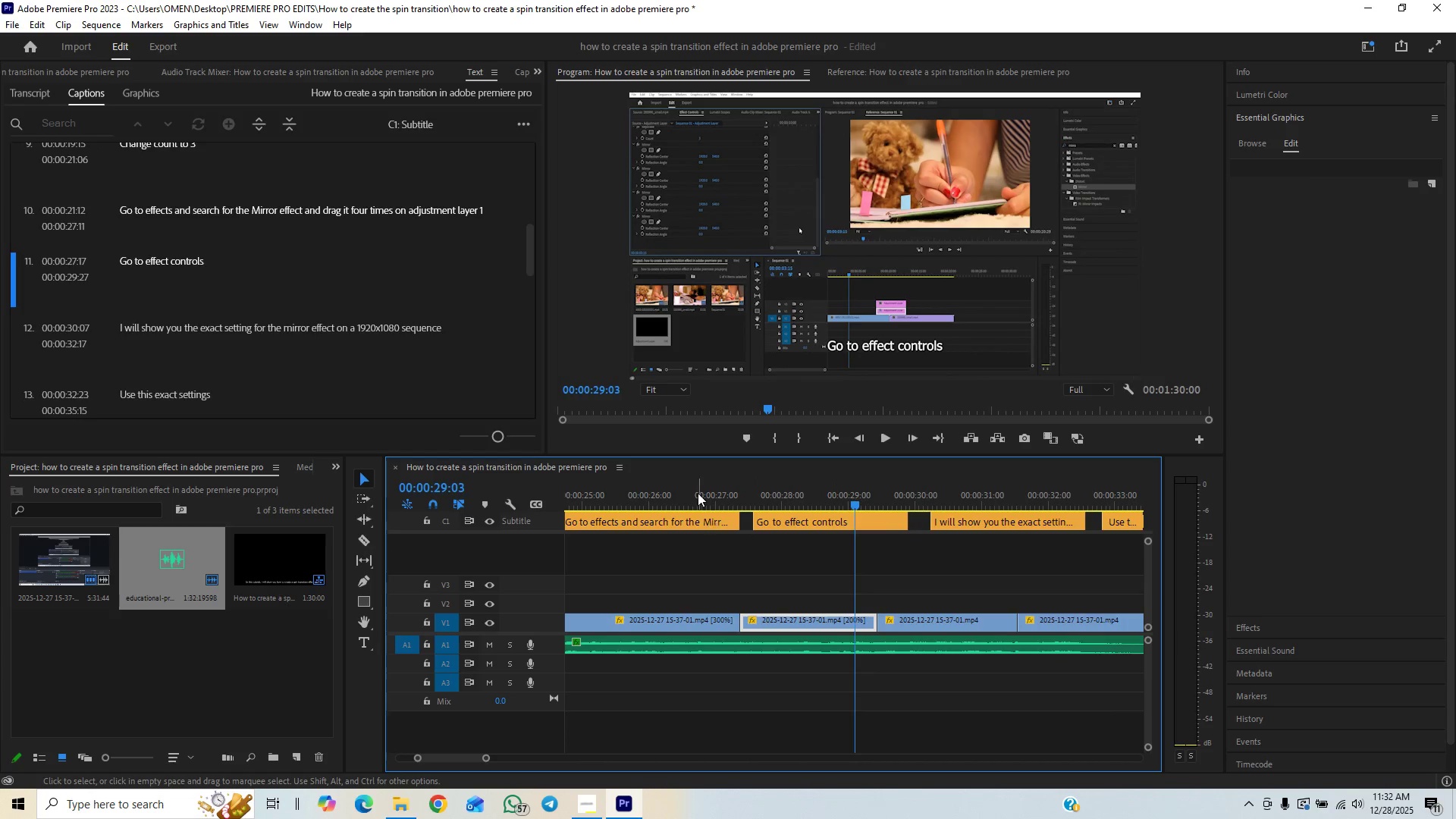 
left_click([697, 492])
 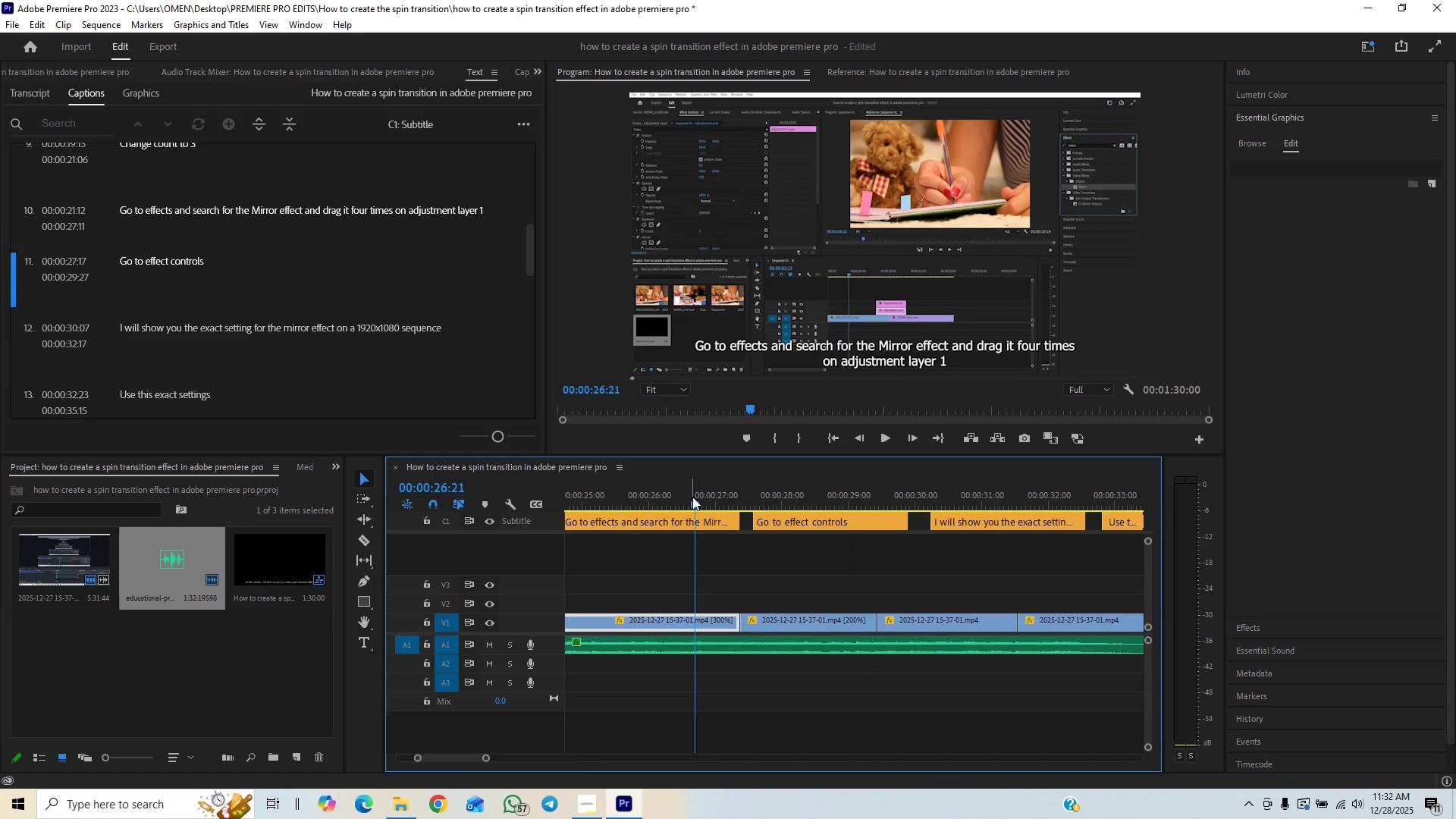 
key(Space)
 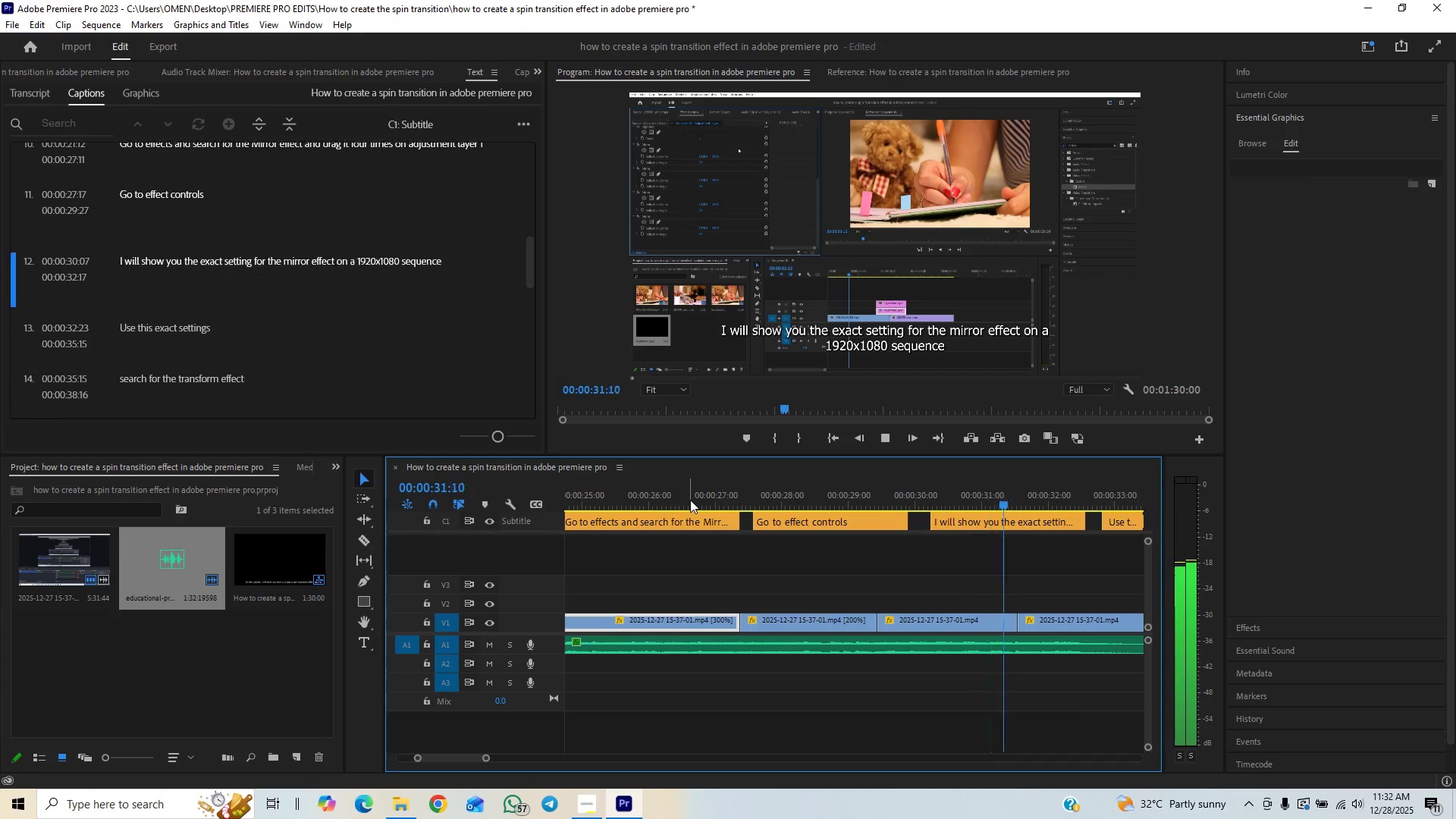 
wait(6.55)
 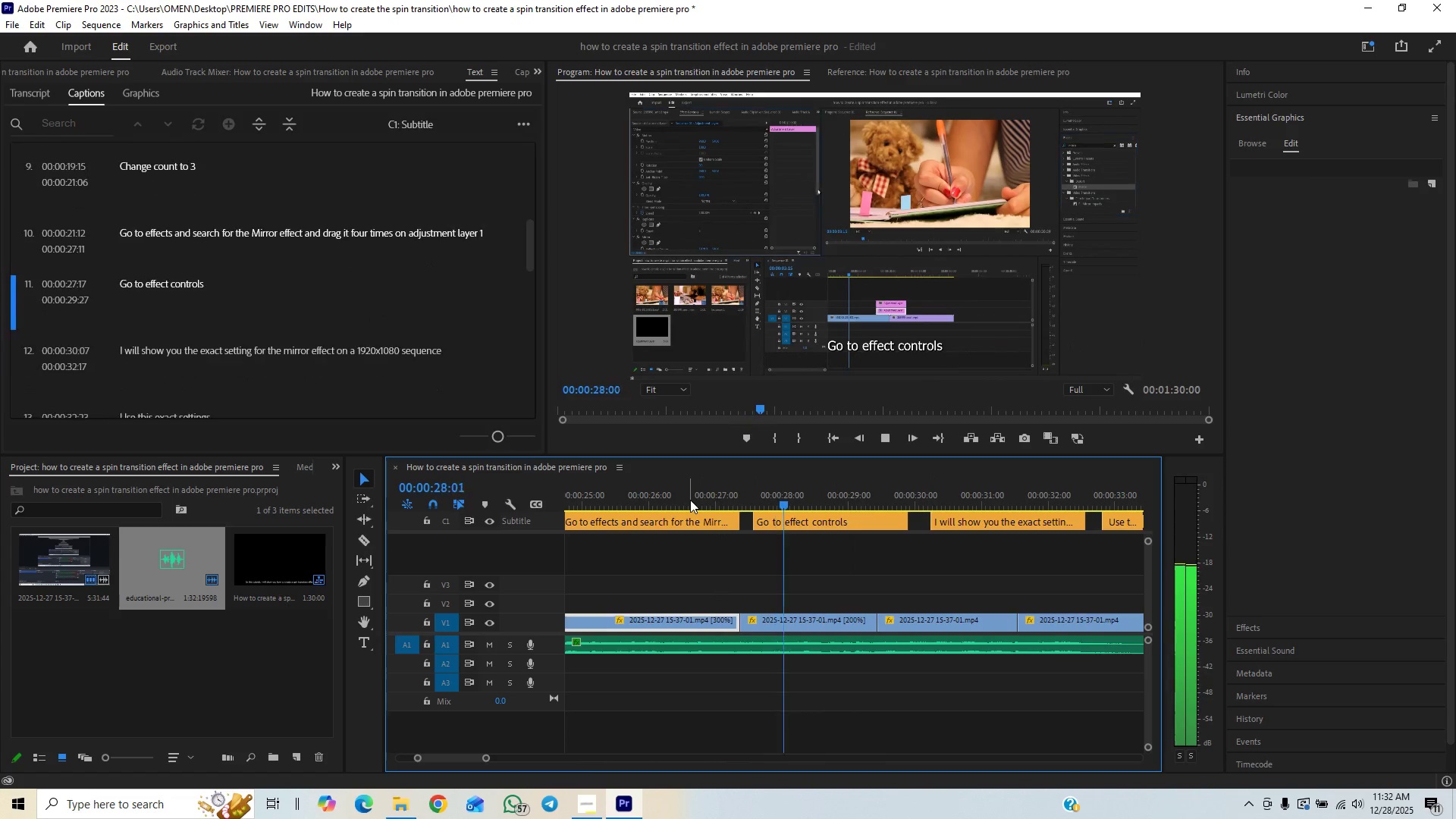 
key(Space)
 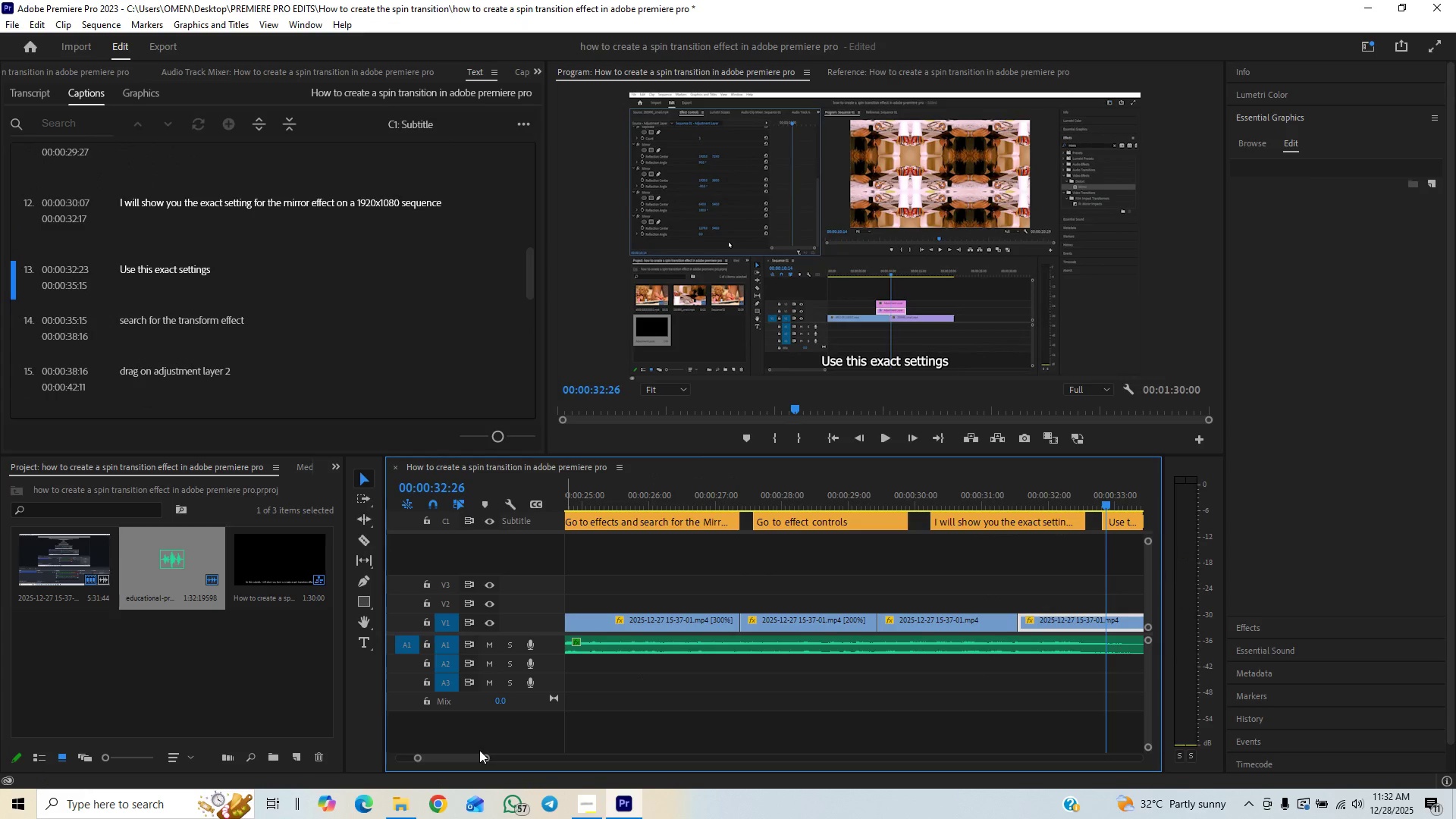 
left_click_drag(start_coordinate=[482, 755], to_coordinate=[497, 752])
 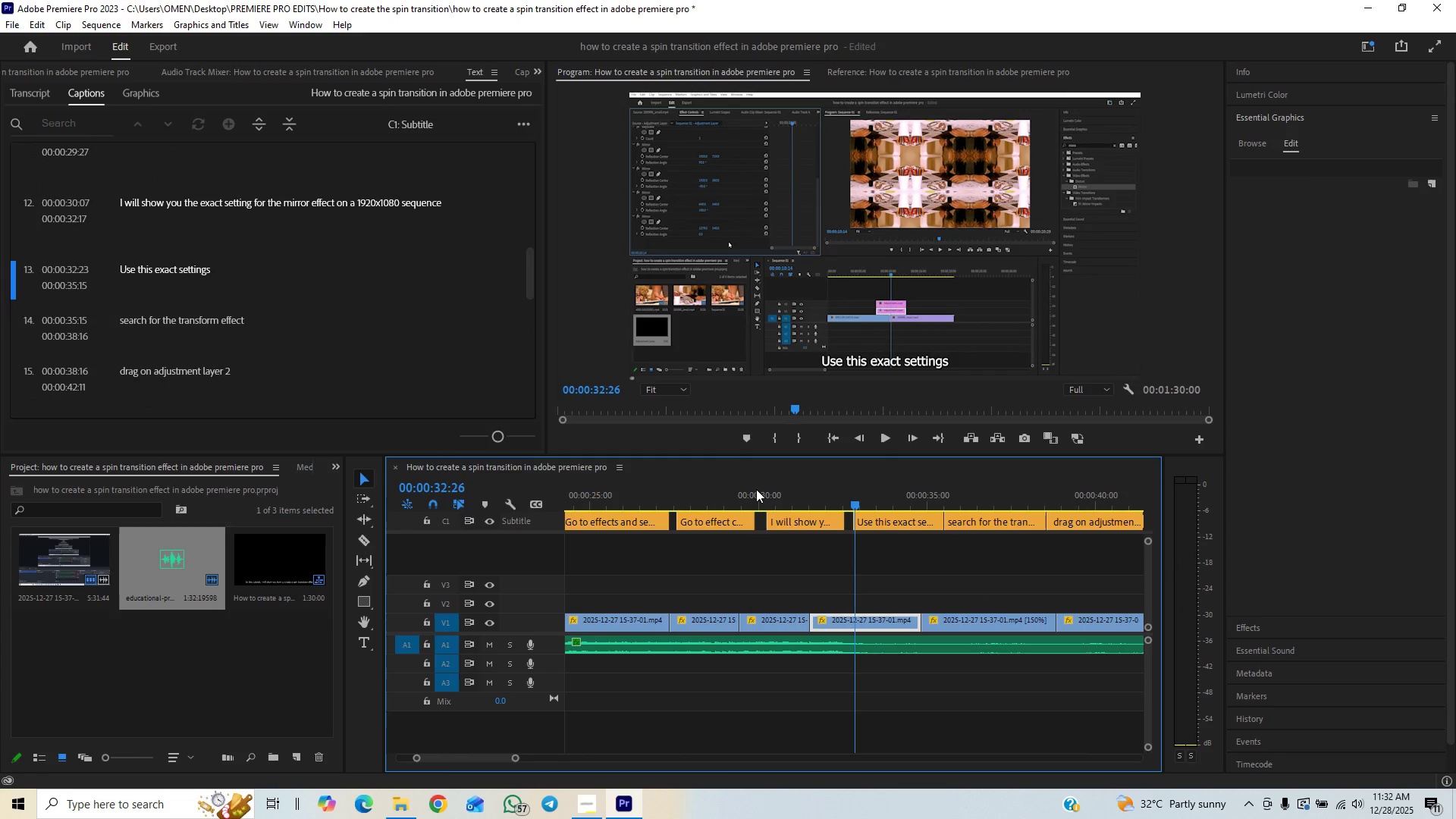 
left_click([697, 486])
 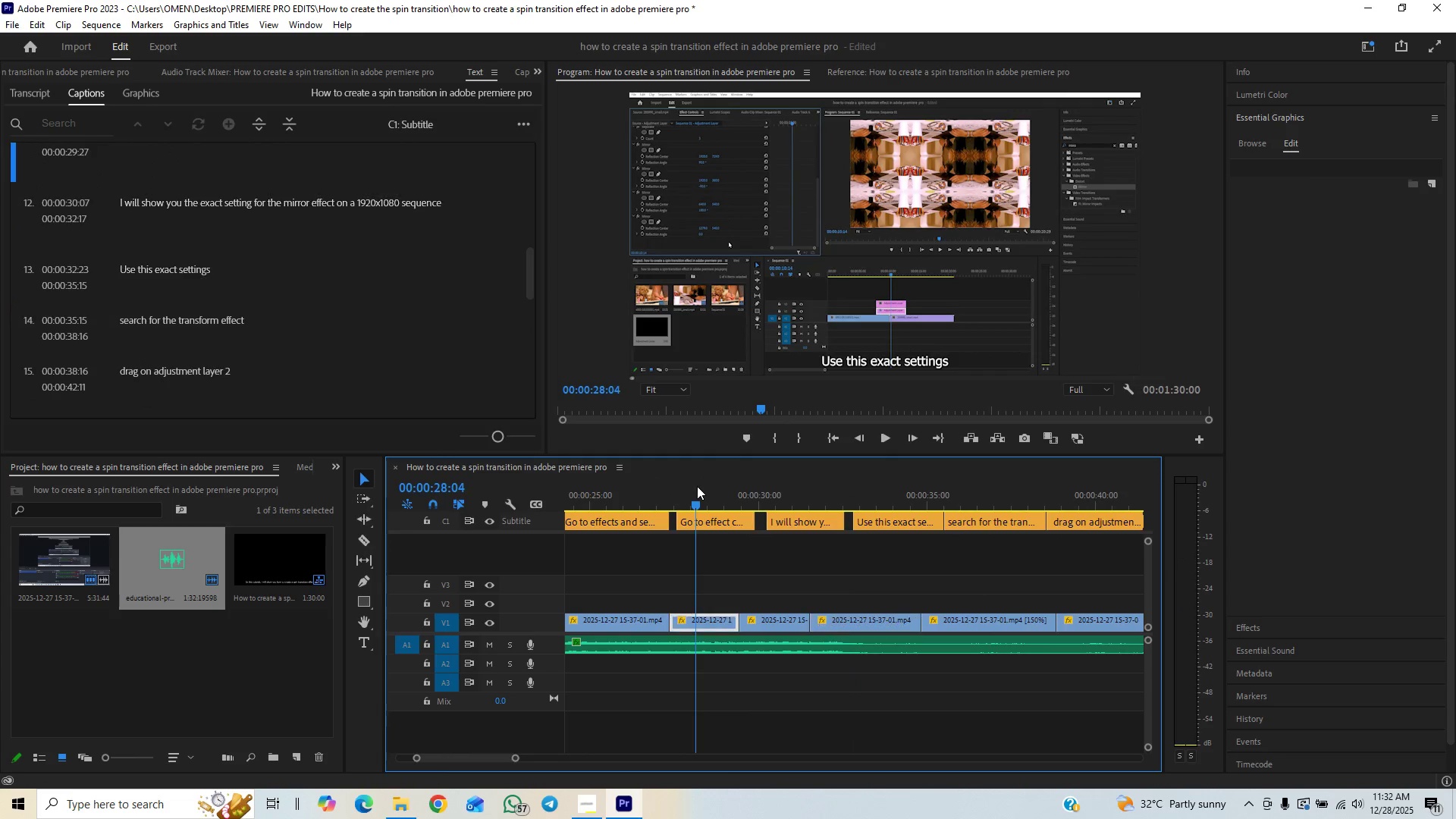 
key(Space)
 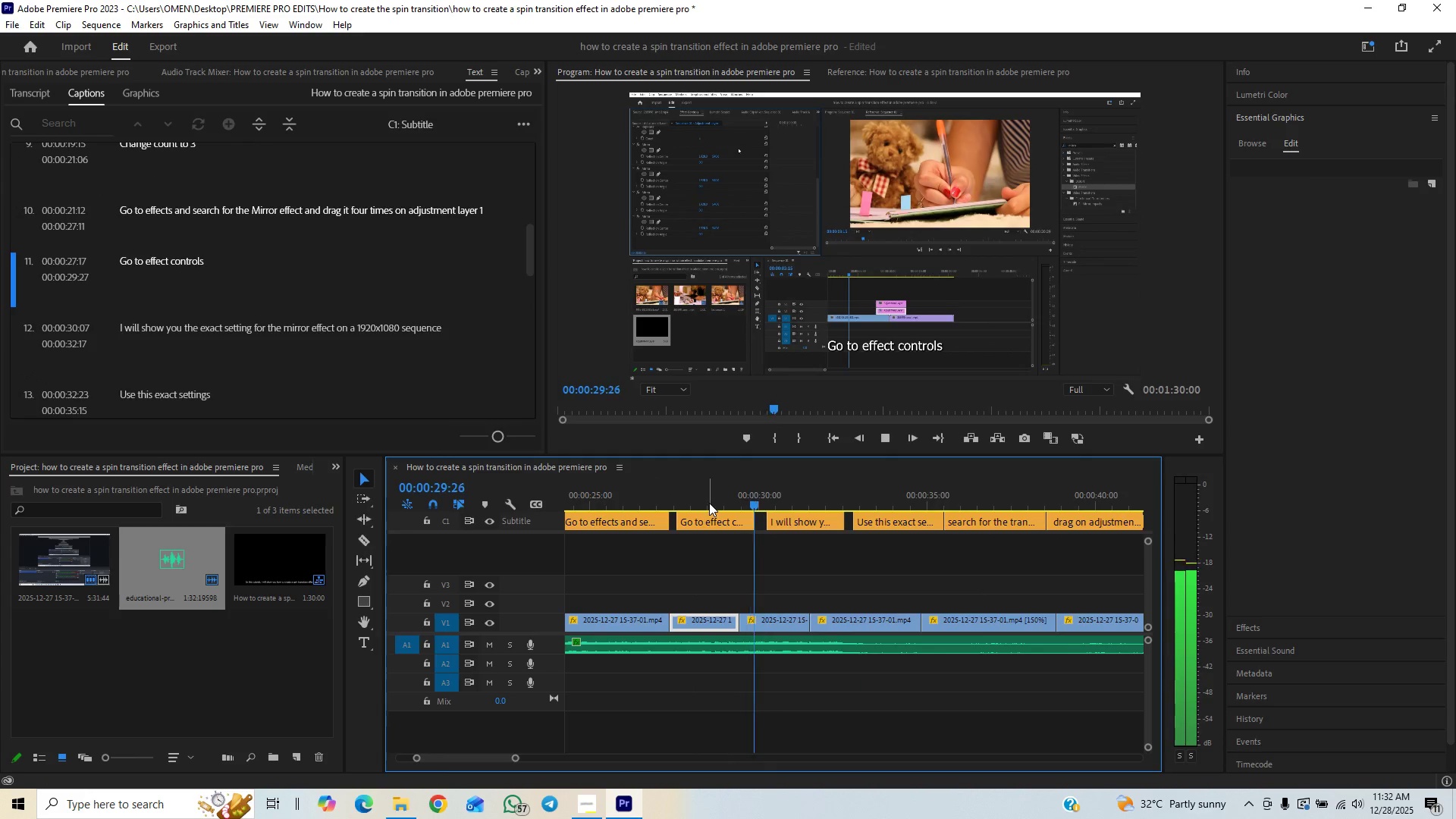 
key(Space)
 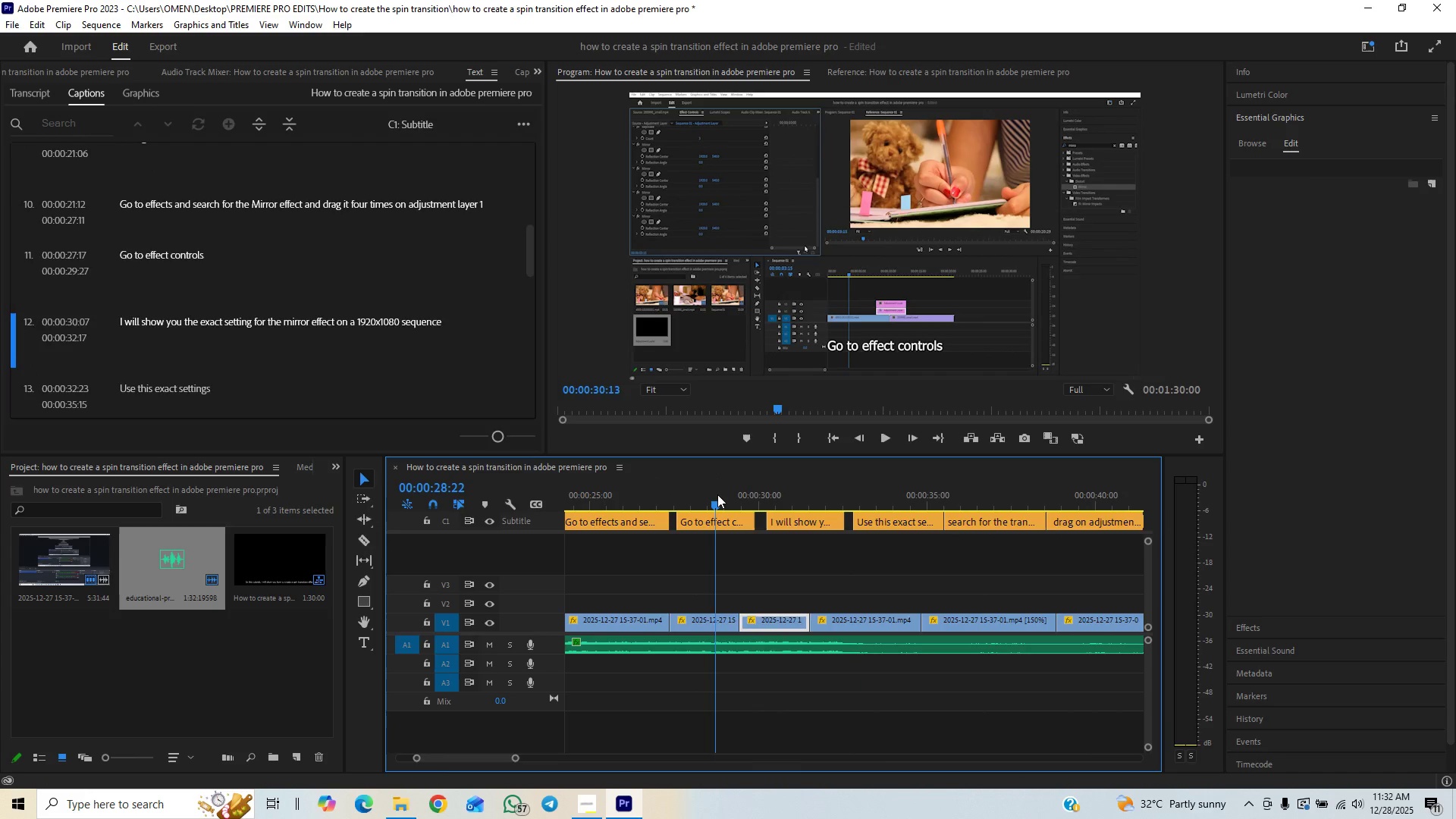 
left_click([717, 494])
 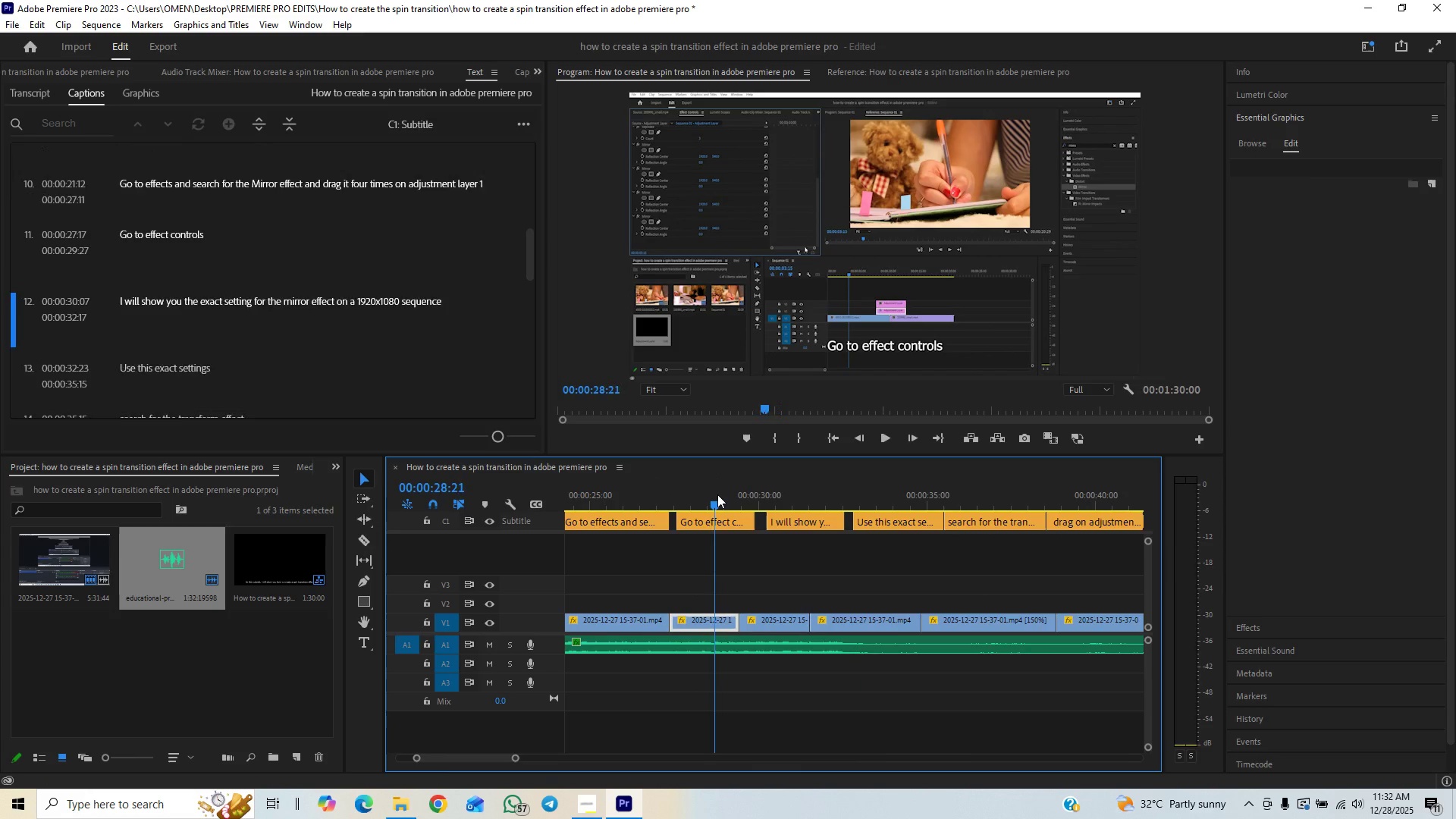 
key(Space)
 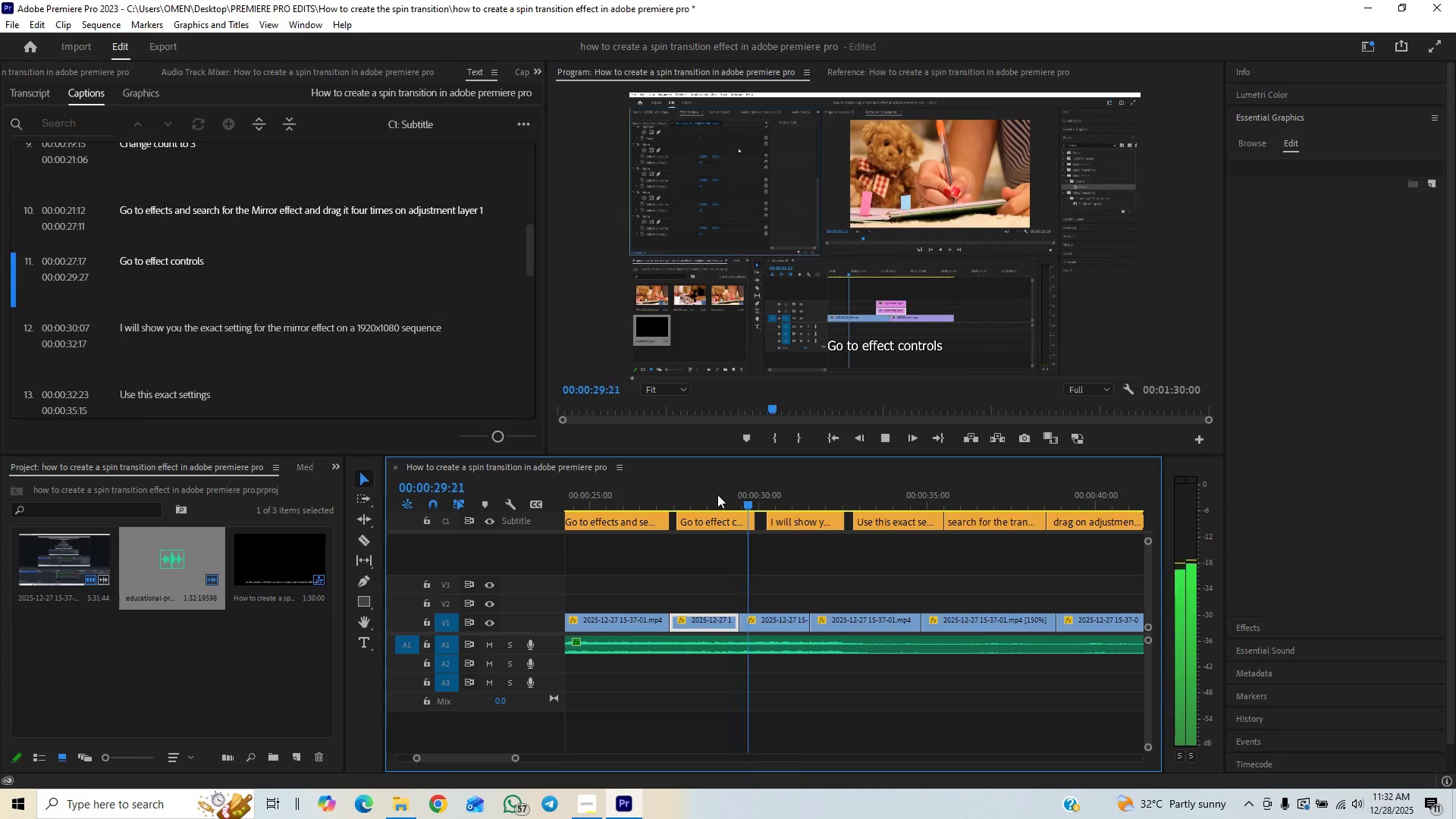 
key(Space)
 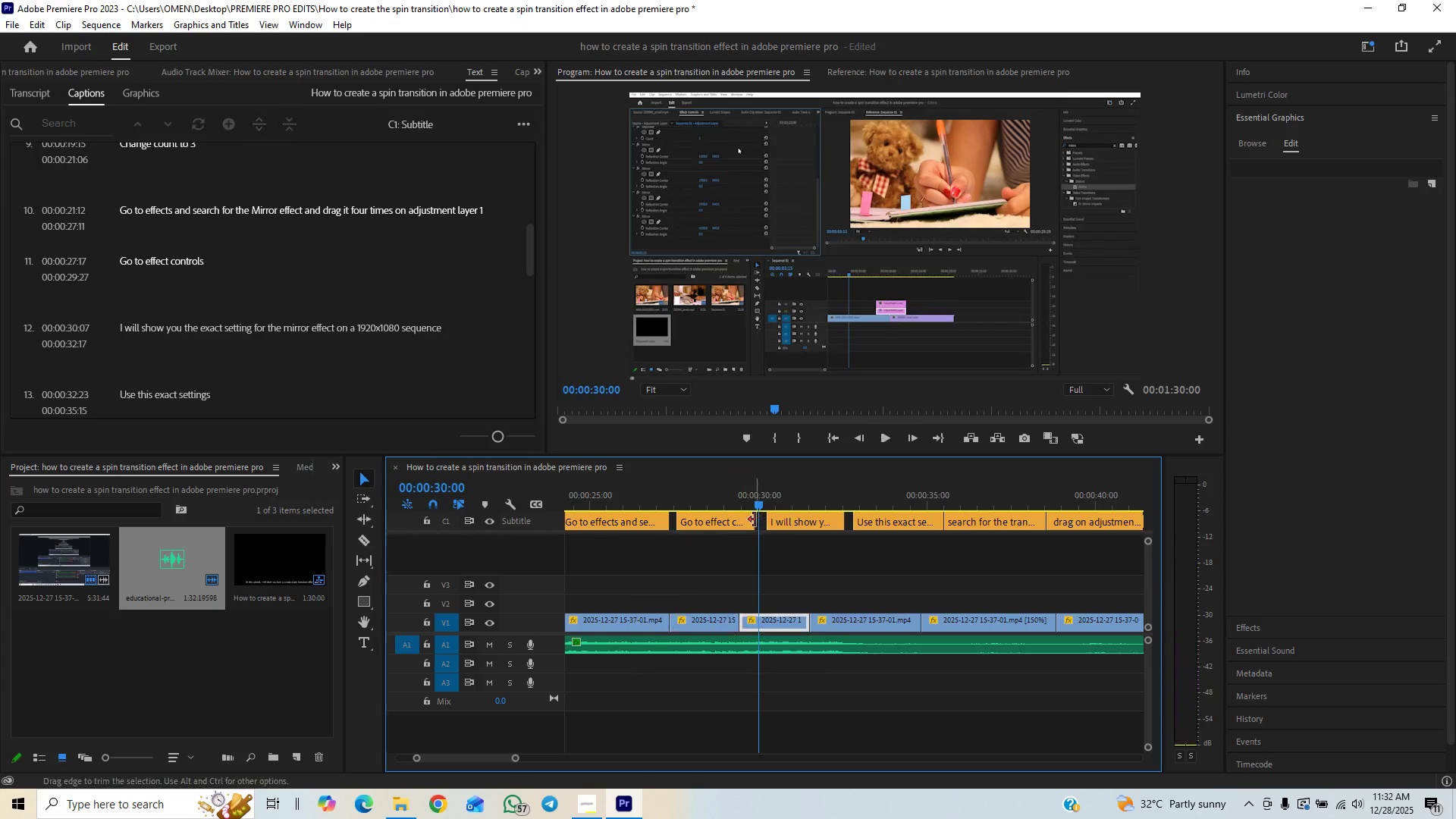 
left_click_drag(start_coordinate=[755, 519], to_coordinate=[745, 527])
 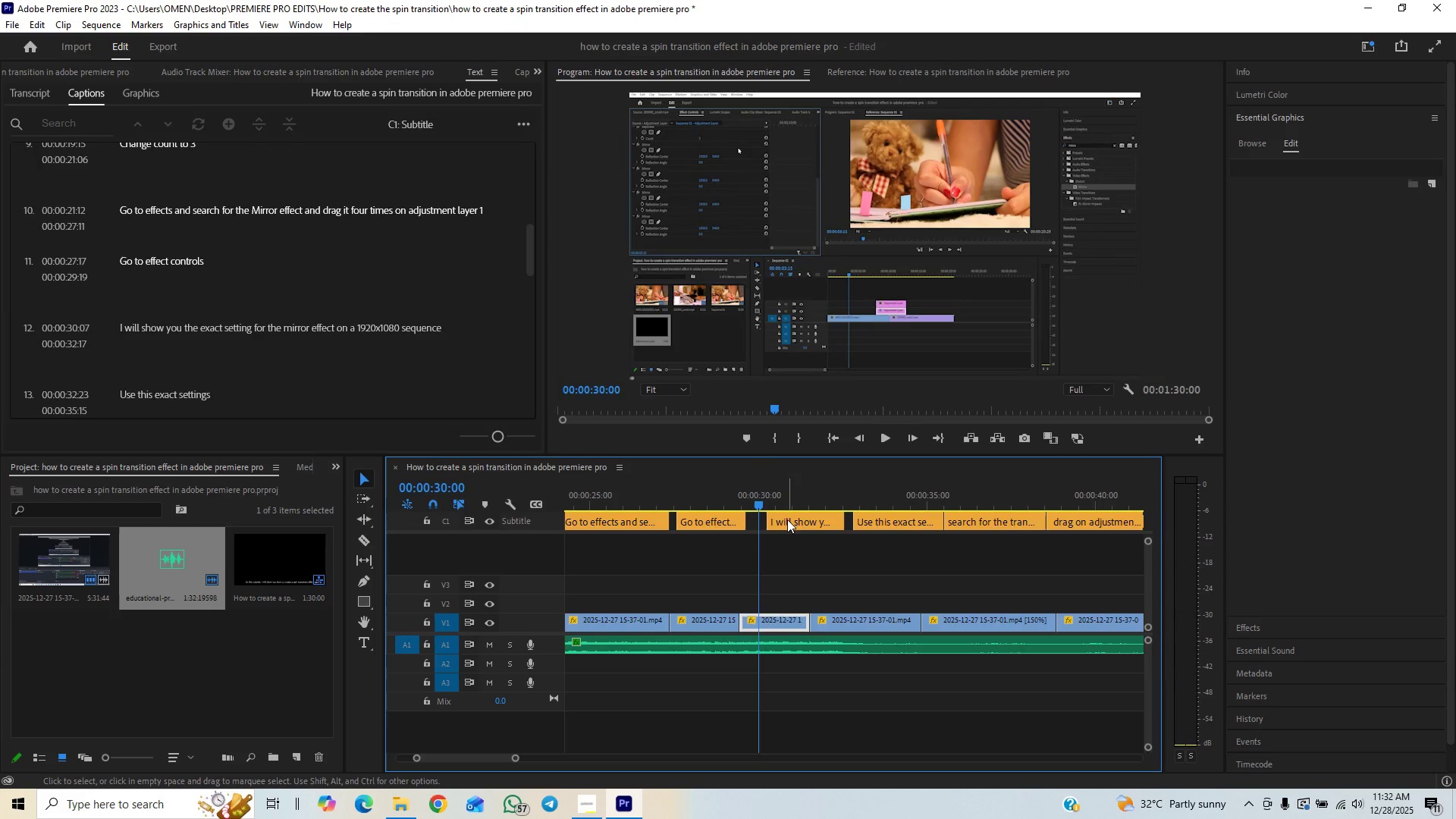 
left_click_drag(start_coordinate=[787, 520], to_coordinate=[773, 523])
 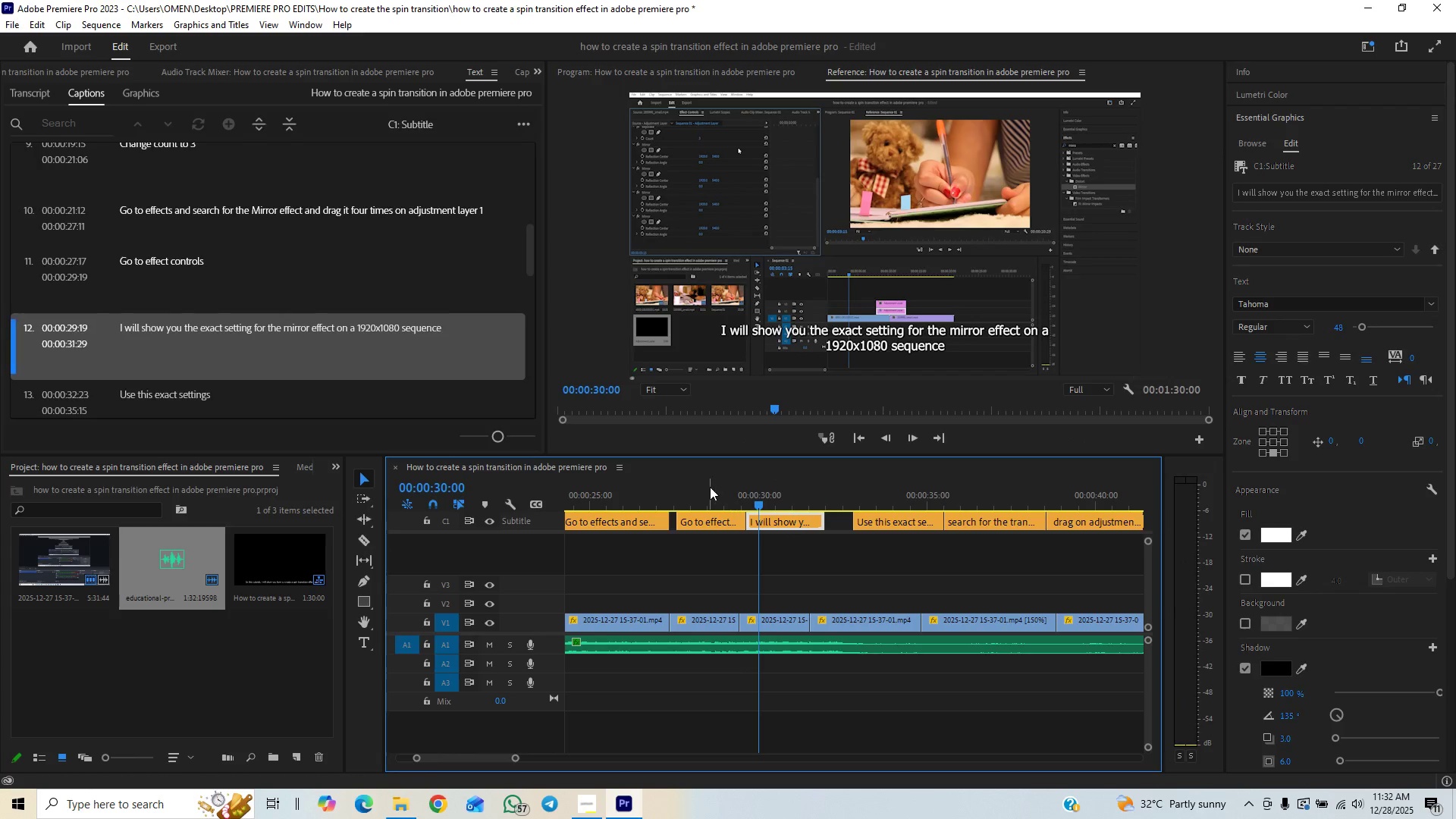 
left_click([710, 487])
 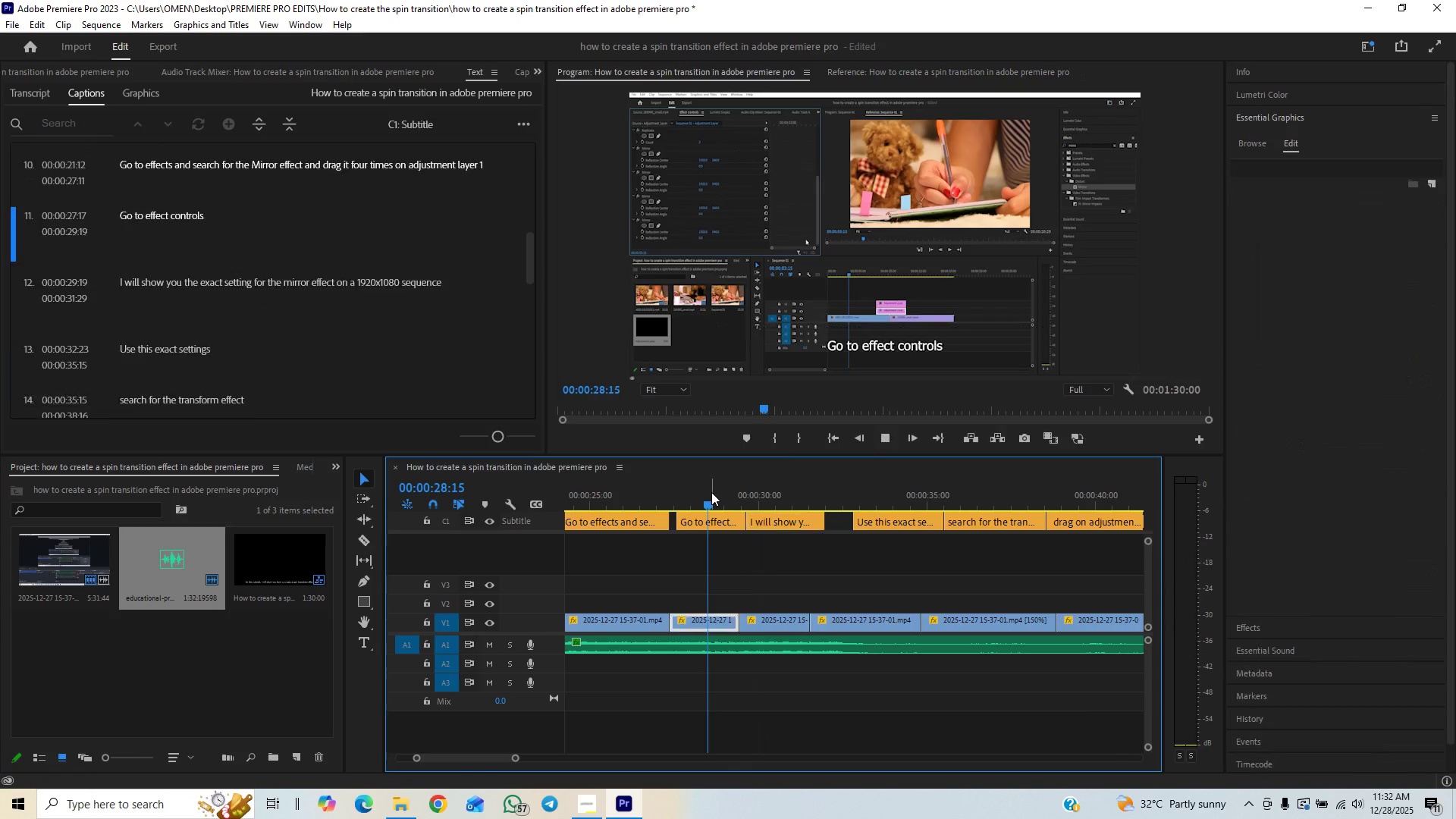 
key(Space)
 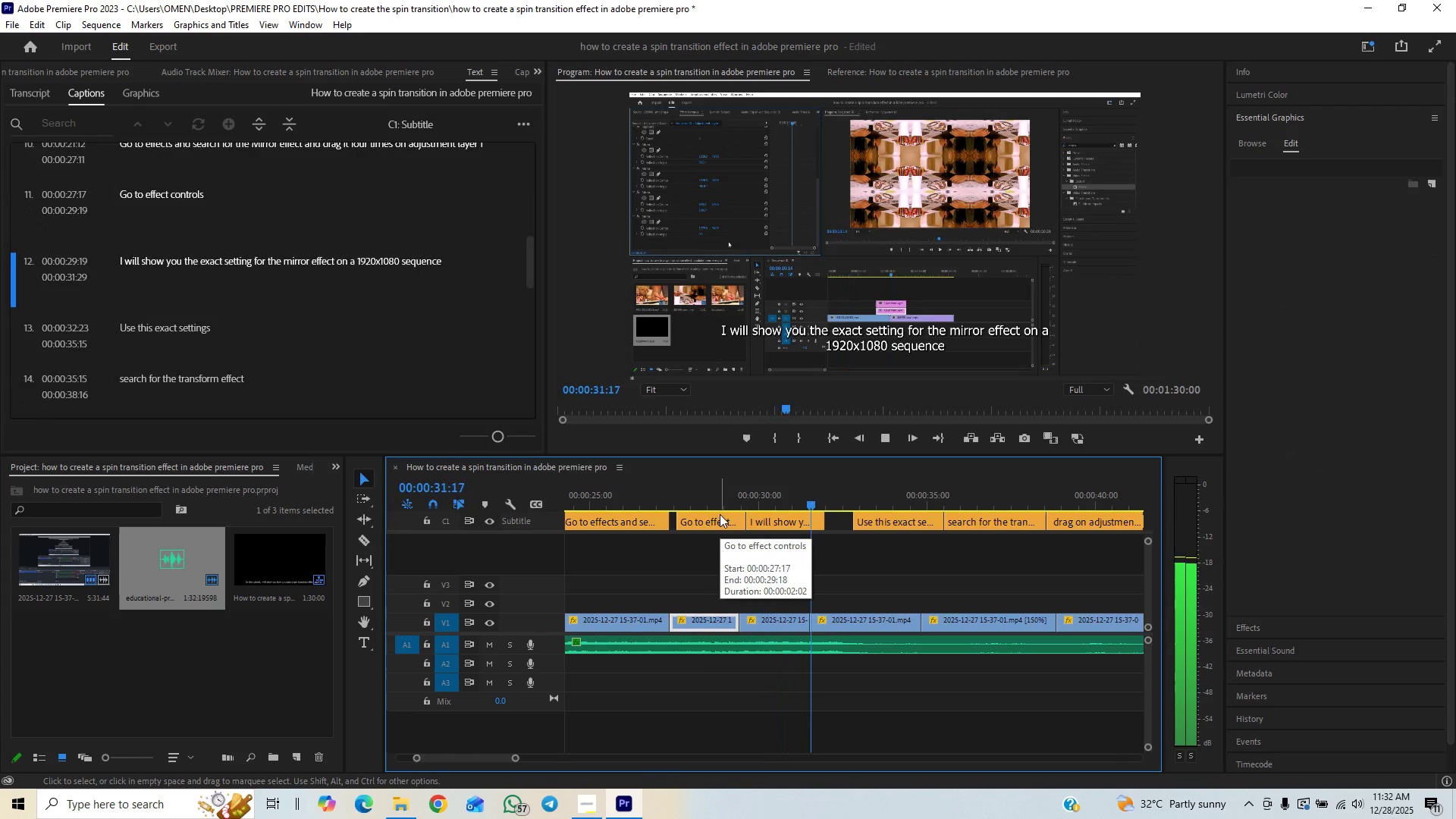 
key(Space)
 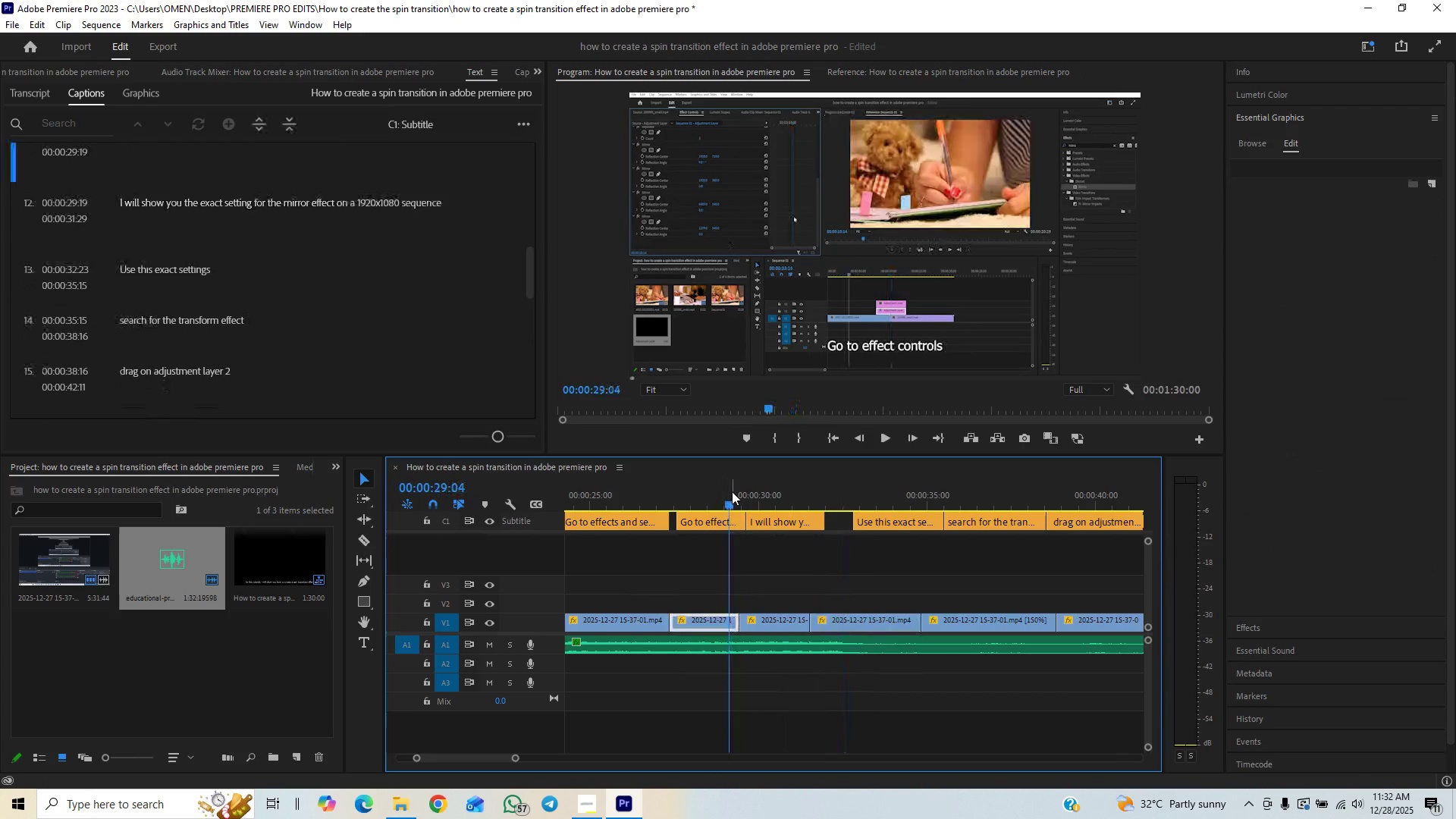 
key(Space)
 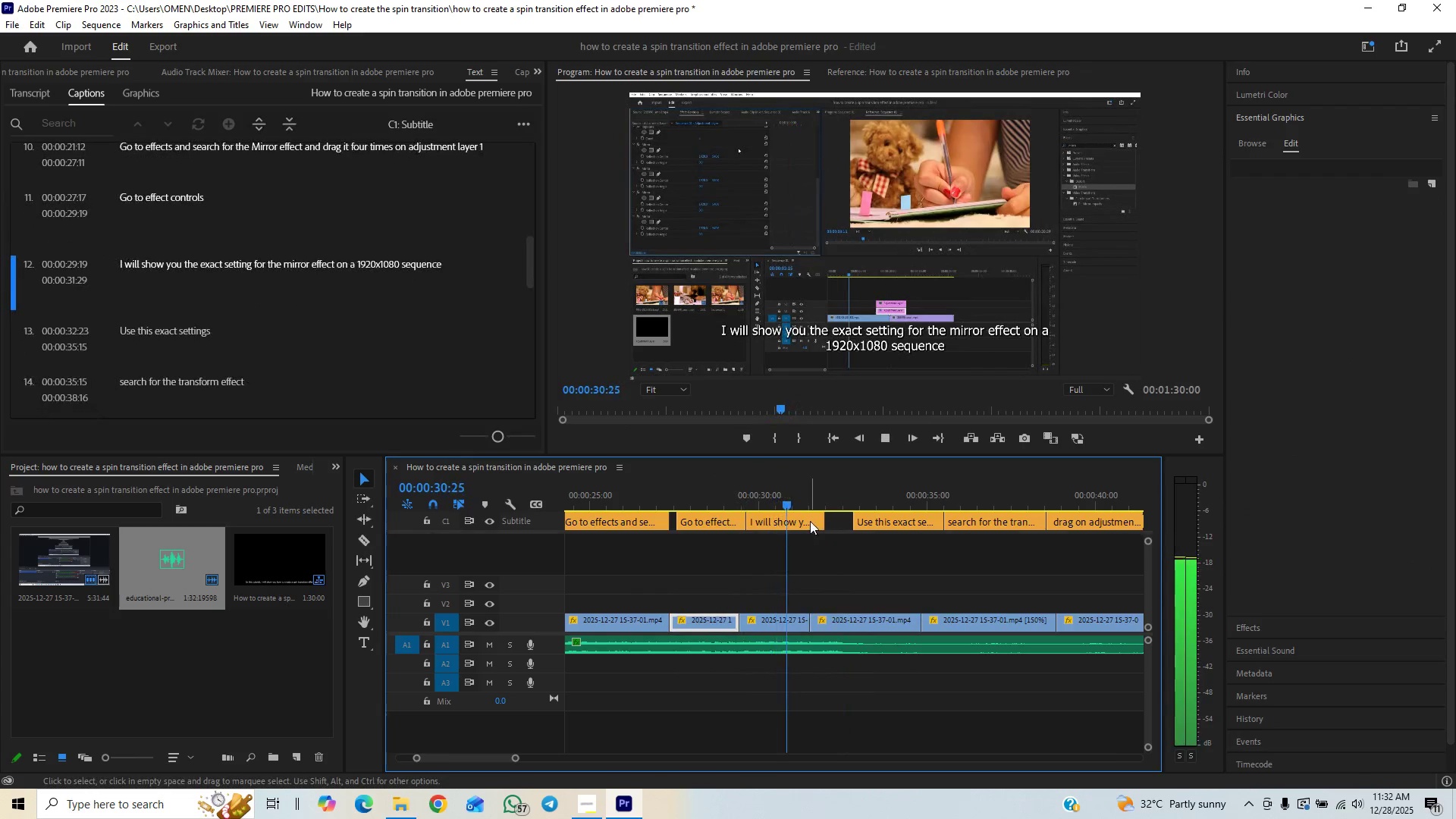 
key(Space)
 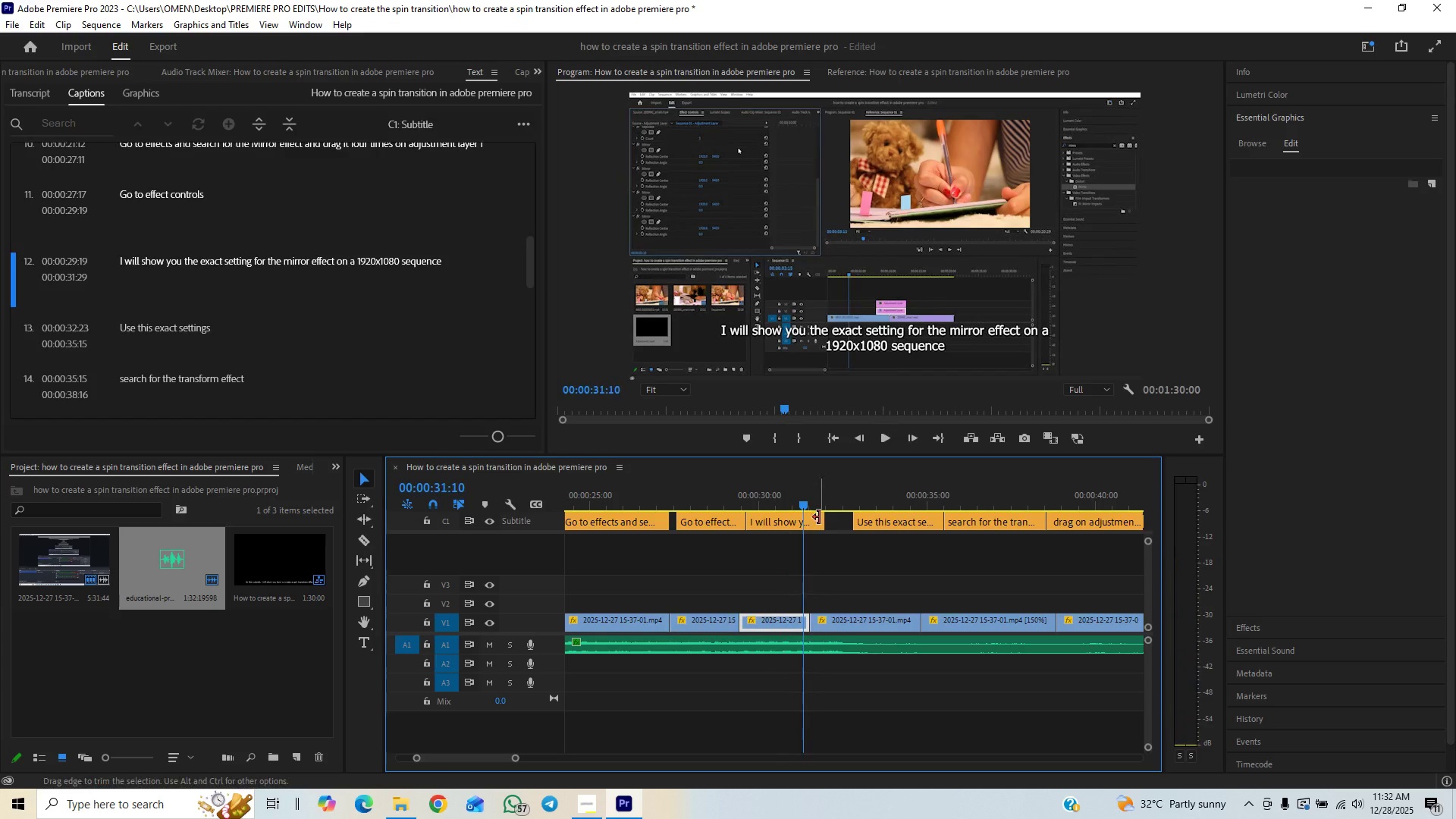 
left_click_drag(start_coordinate=[819, 519], to_coordinate=[808, 534])
 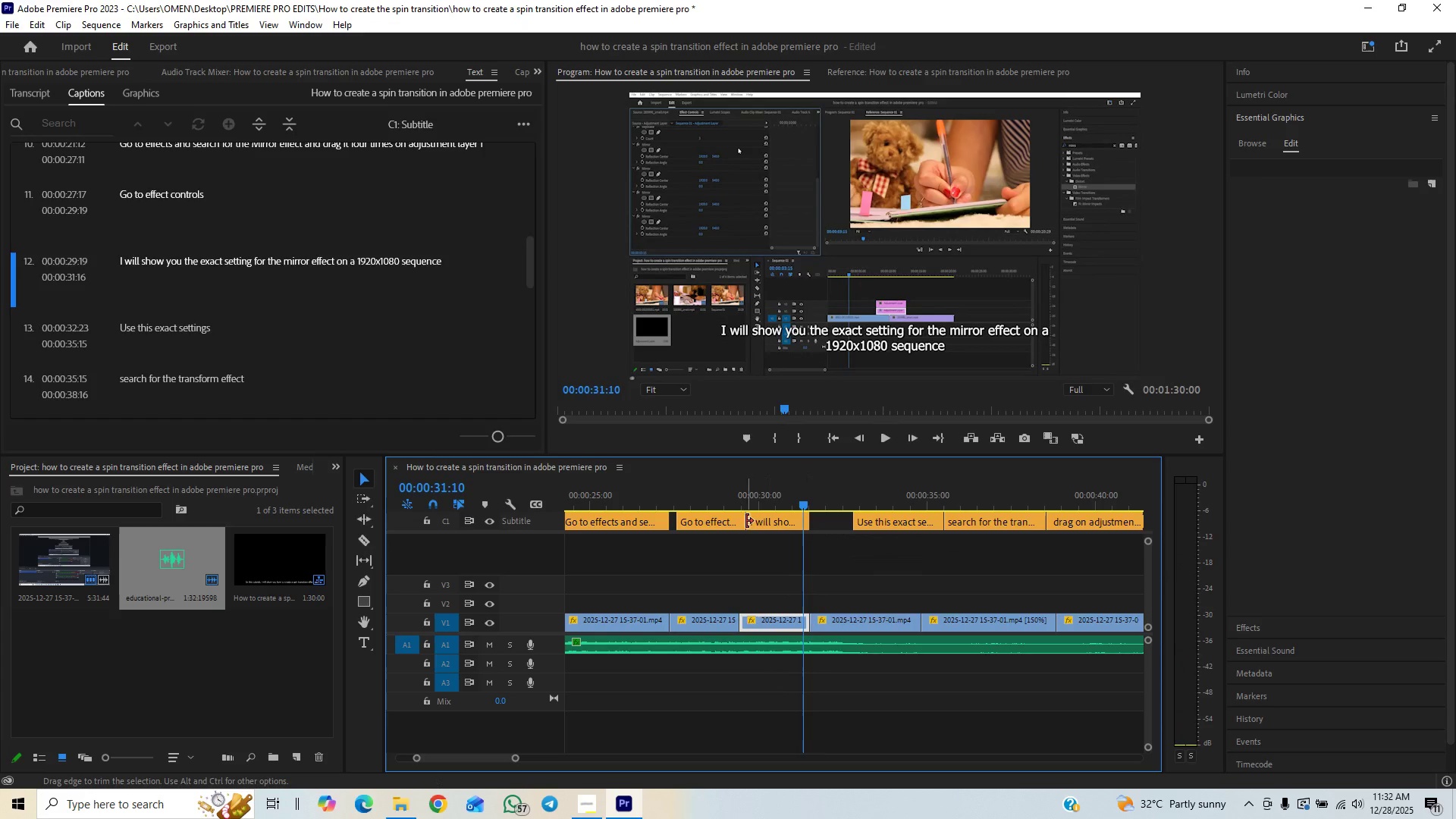 
left_click_drag(start_coordinate=[745, 521], to_coordinate=[724, 529])
 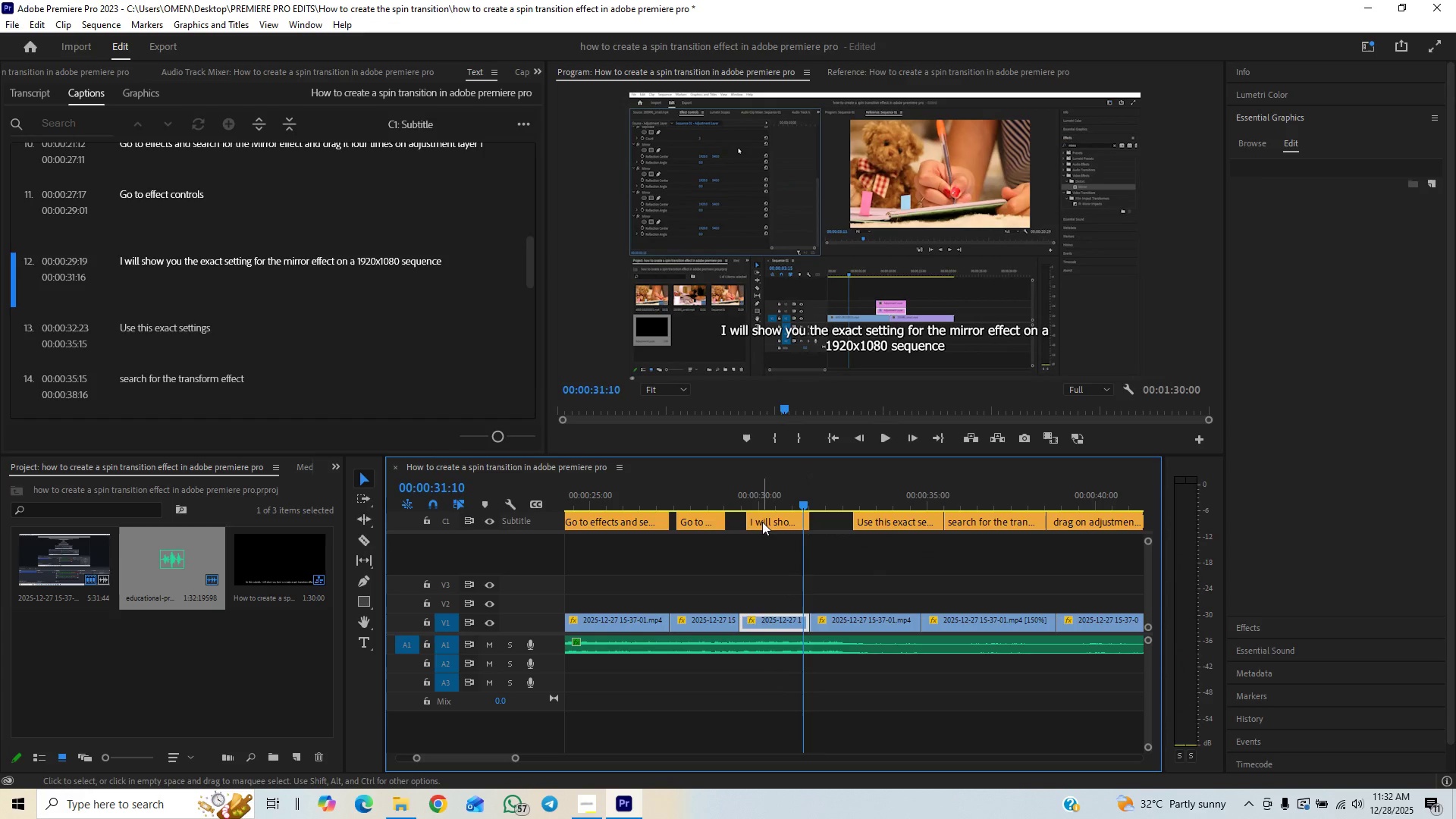 
left_click_drag(start_coordinate=[762, 522], to_coordinate=[745, 529])
 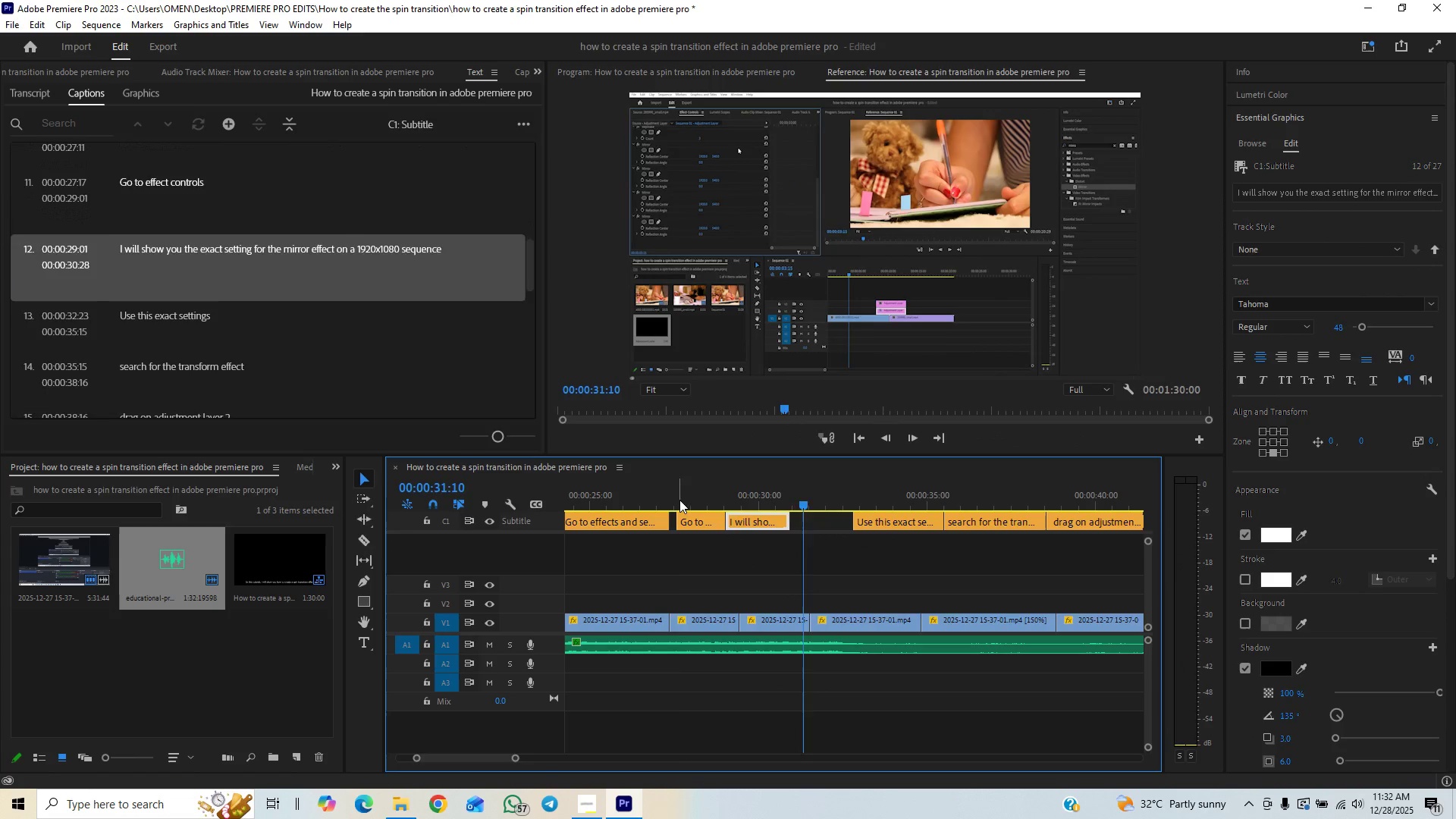 
left_click([679, 500])
 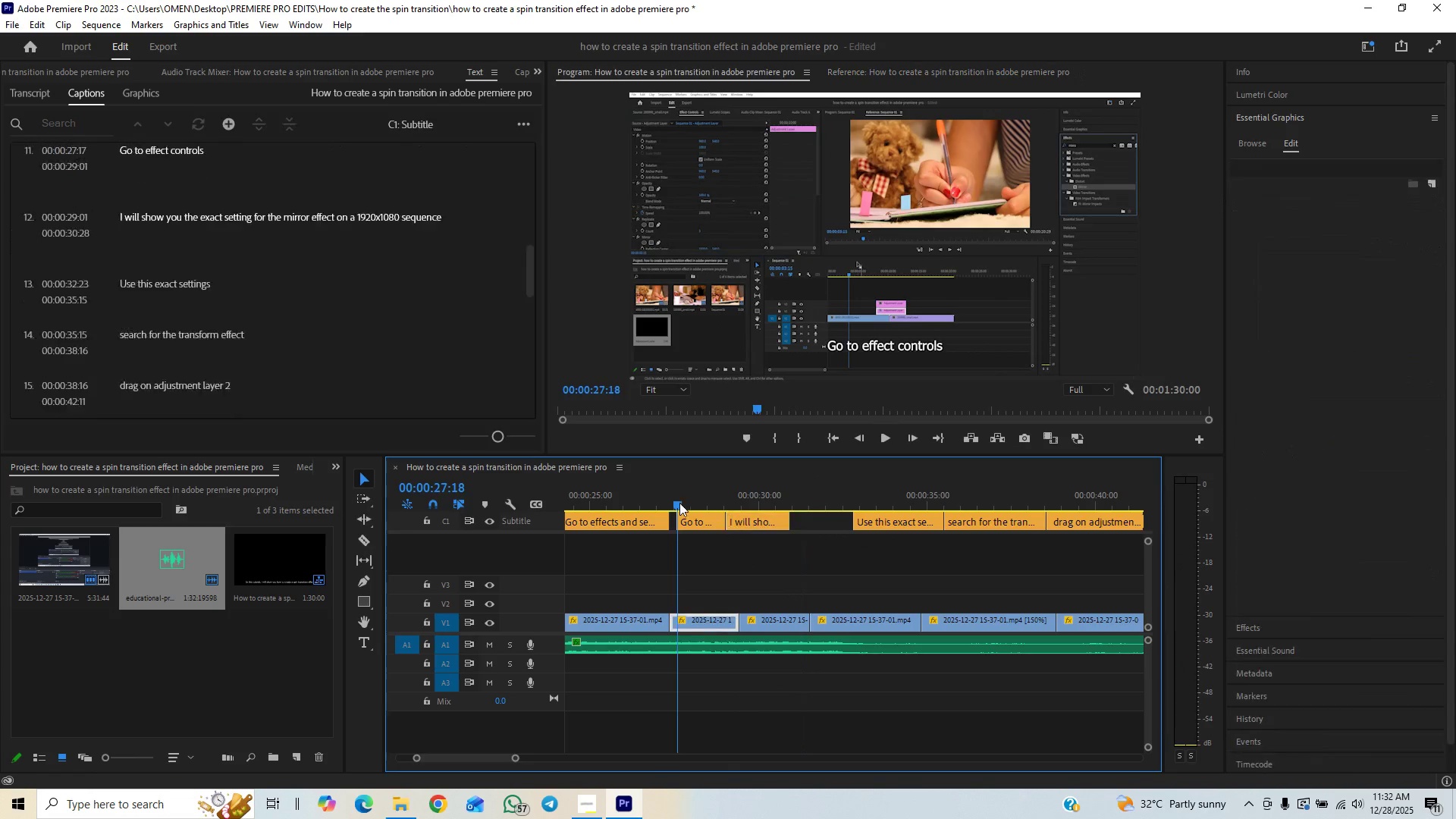 
key(Space)
 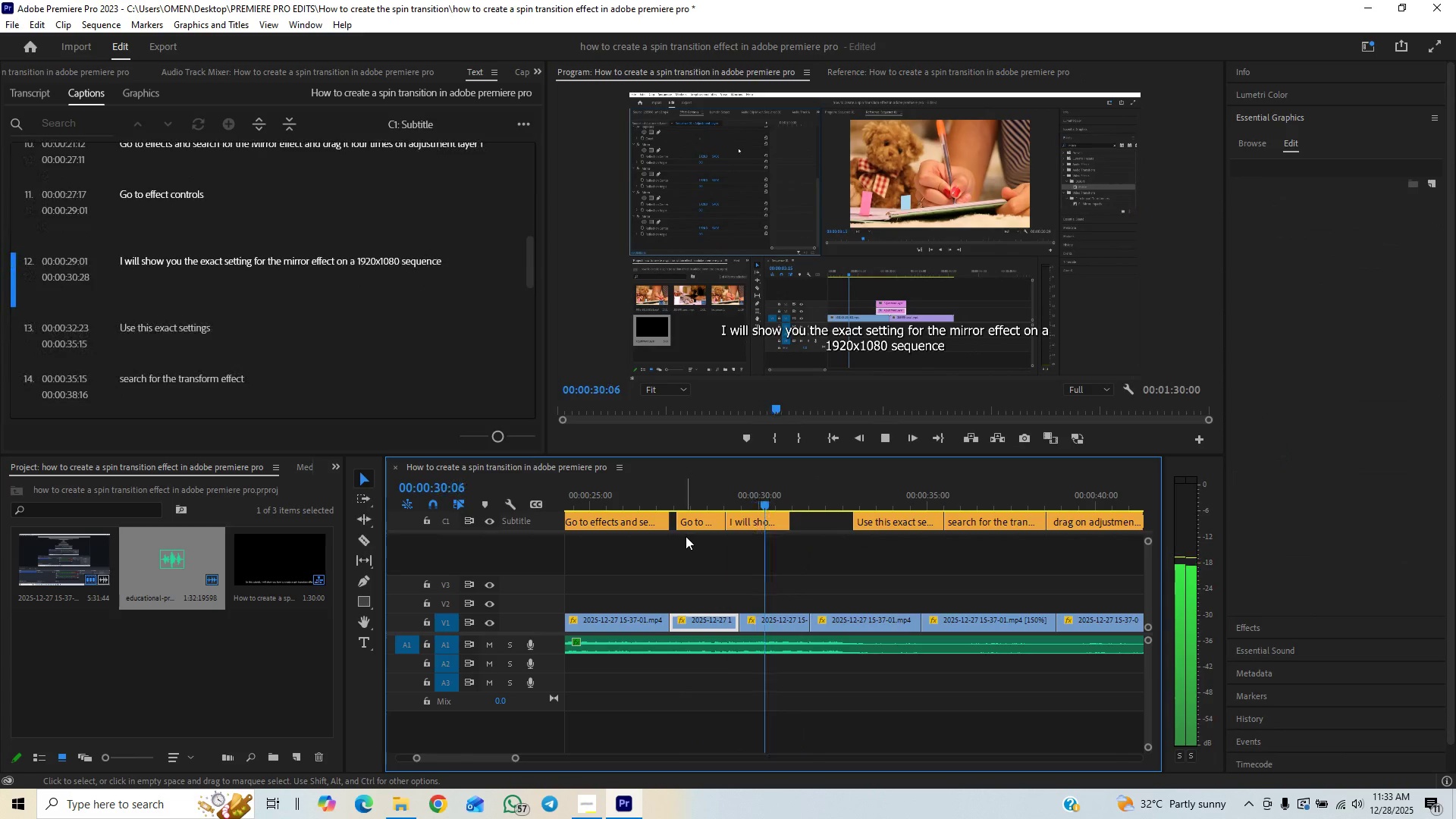 
key(Space)
 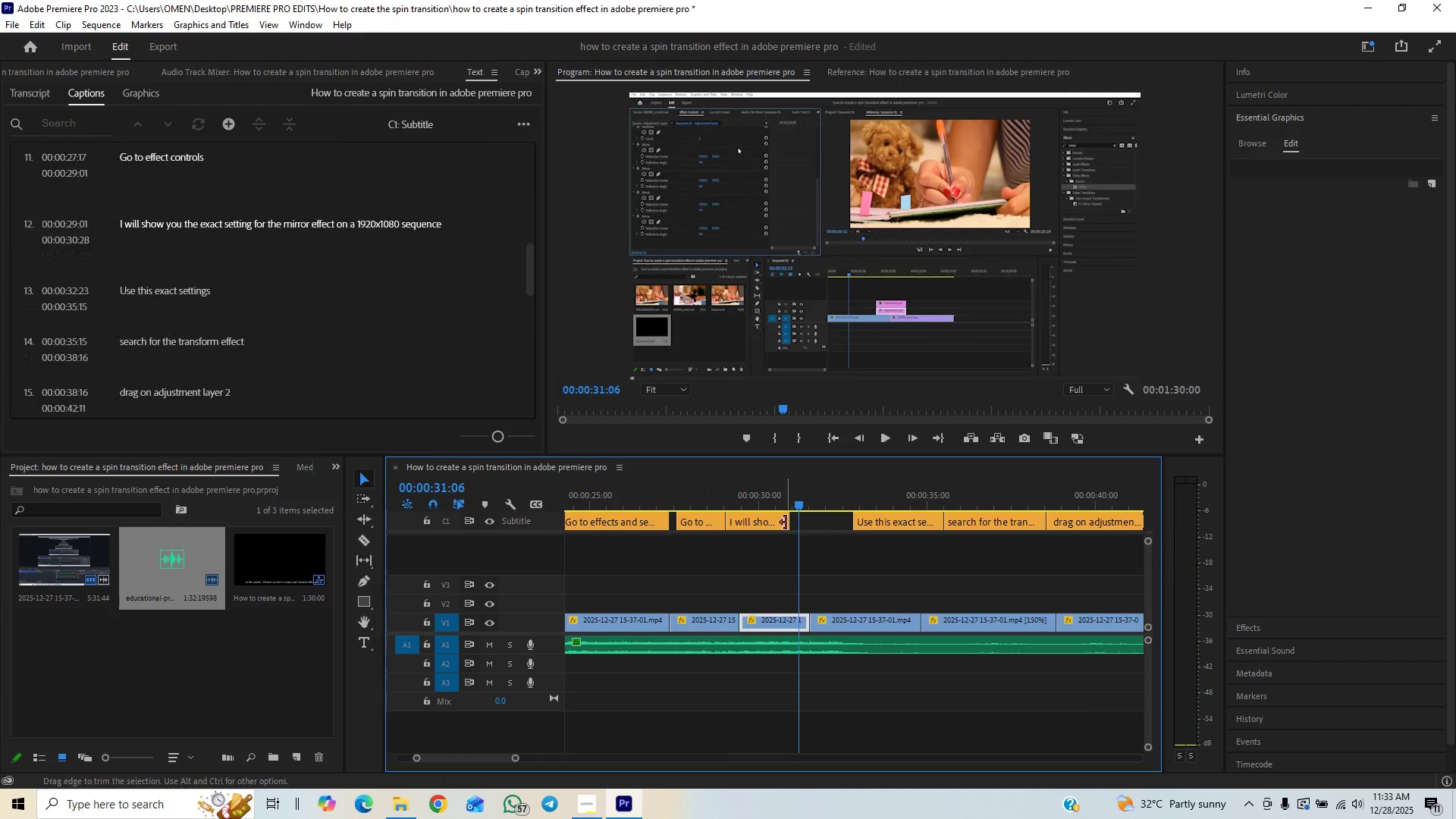 
left_click_drag(start_coordinate=[786, 522], to_coordinate=[803, 514])
 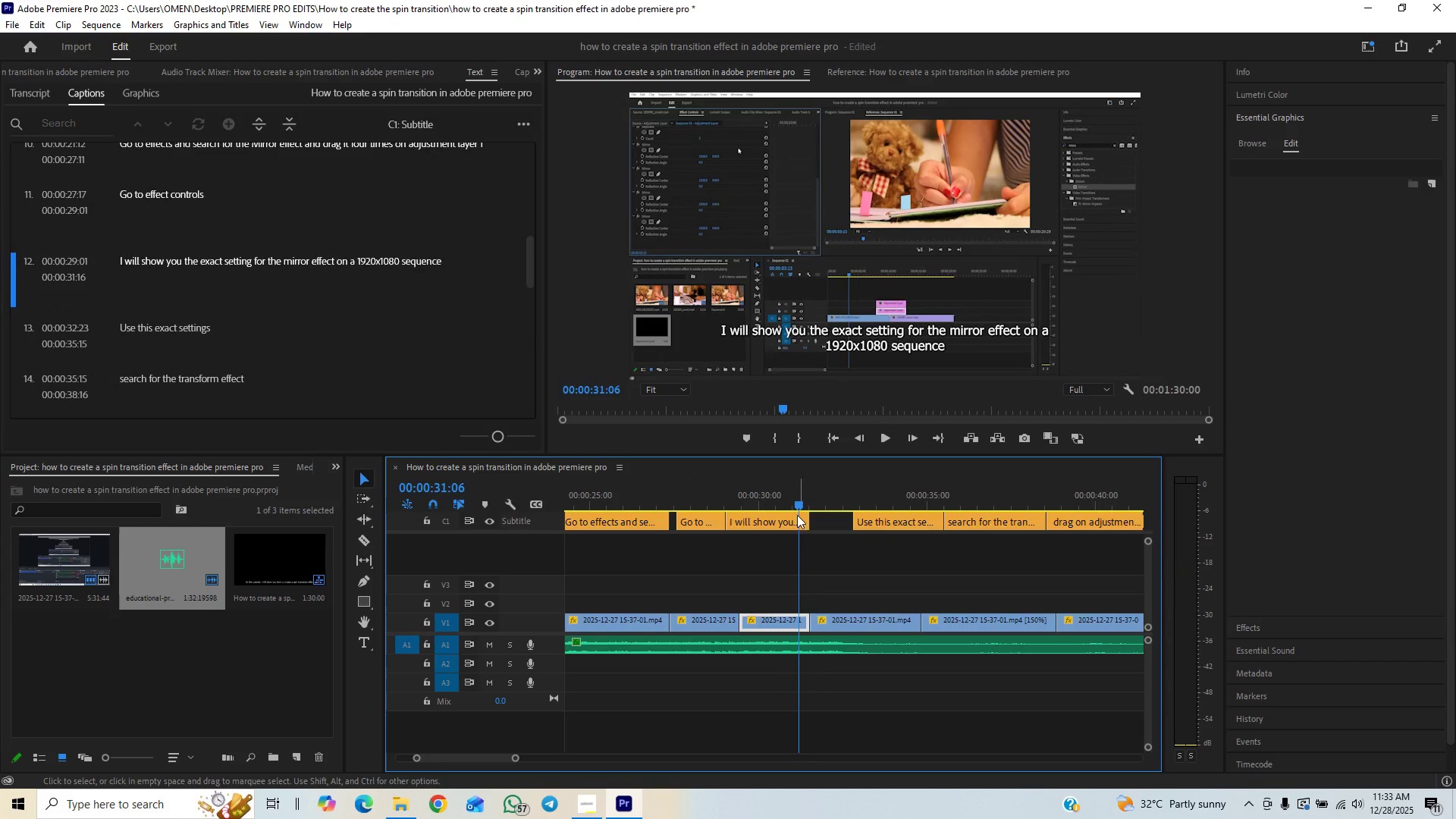 
left_click([709, 499])
 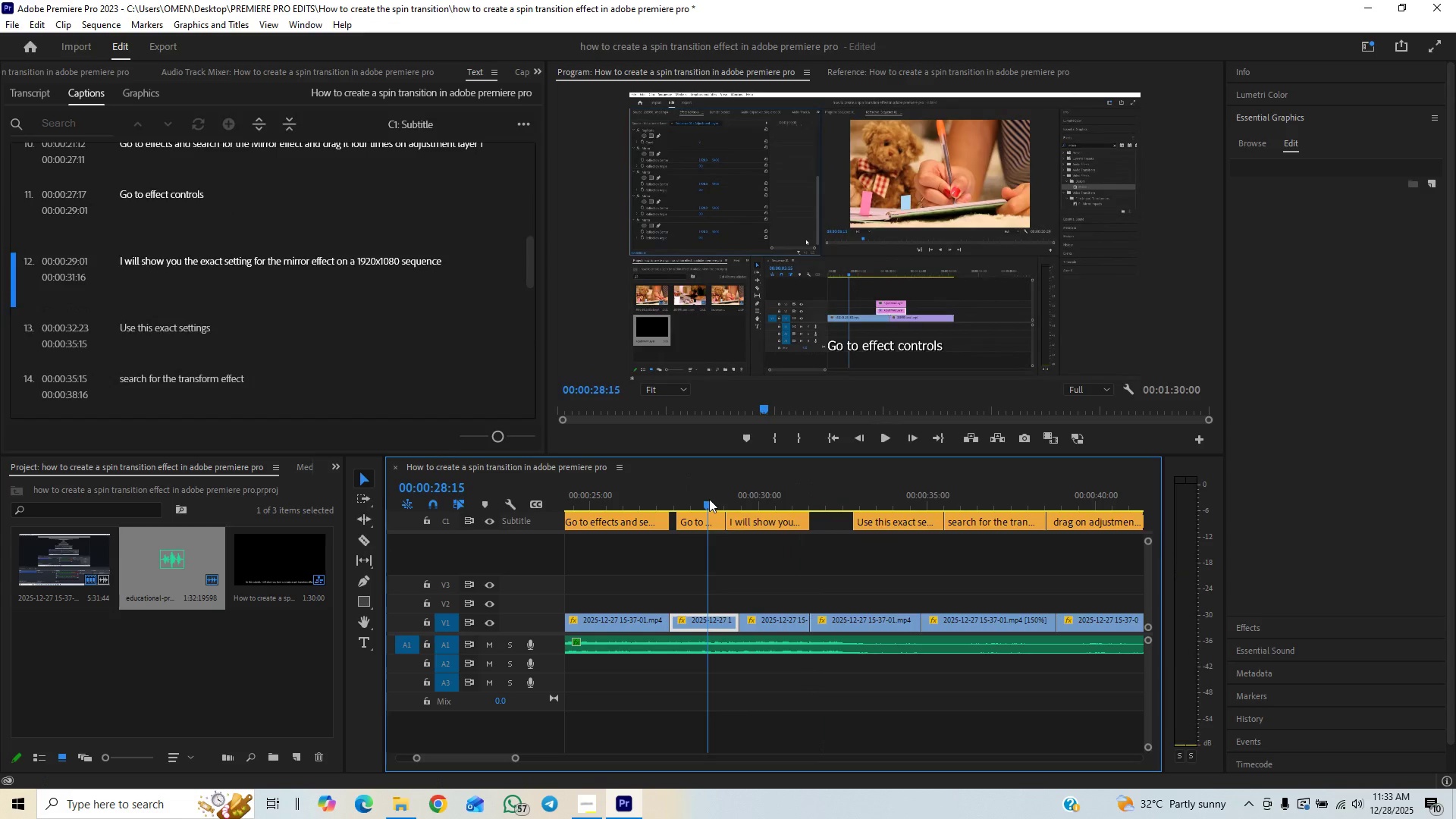 
key(Space)
 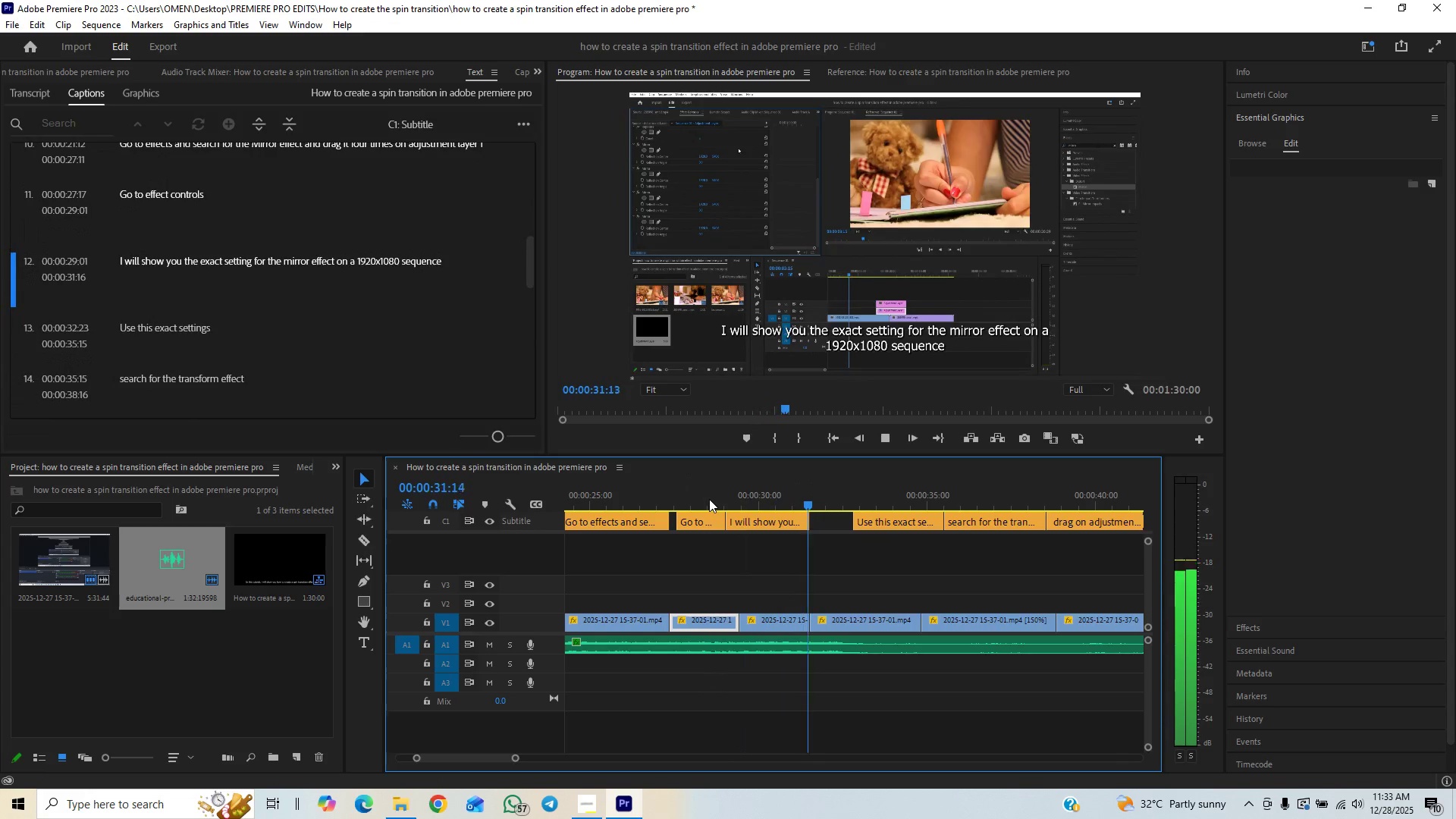 
left_click([709, 499])
 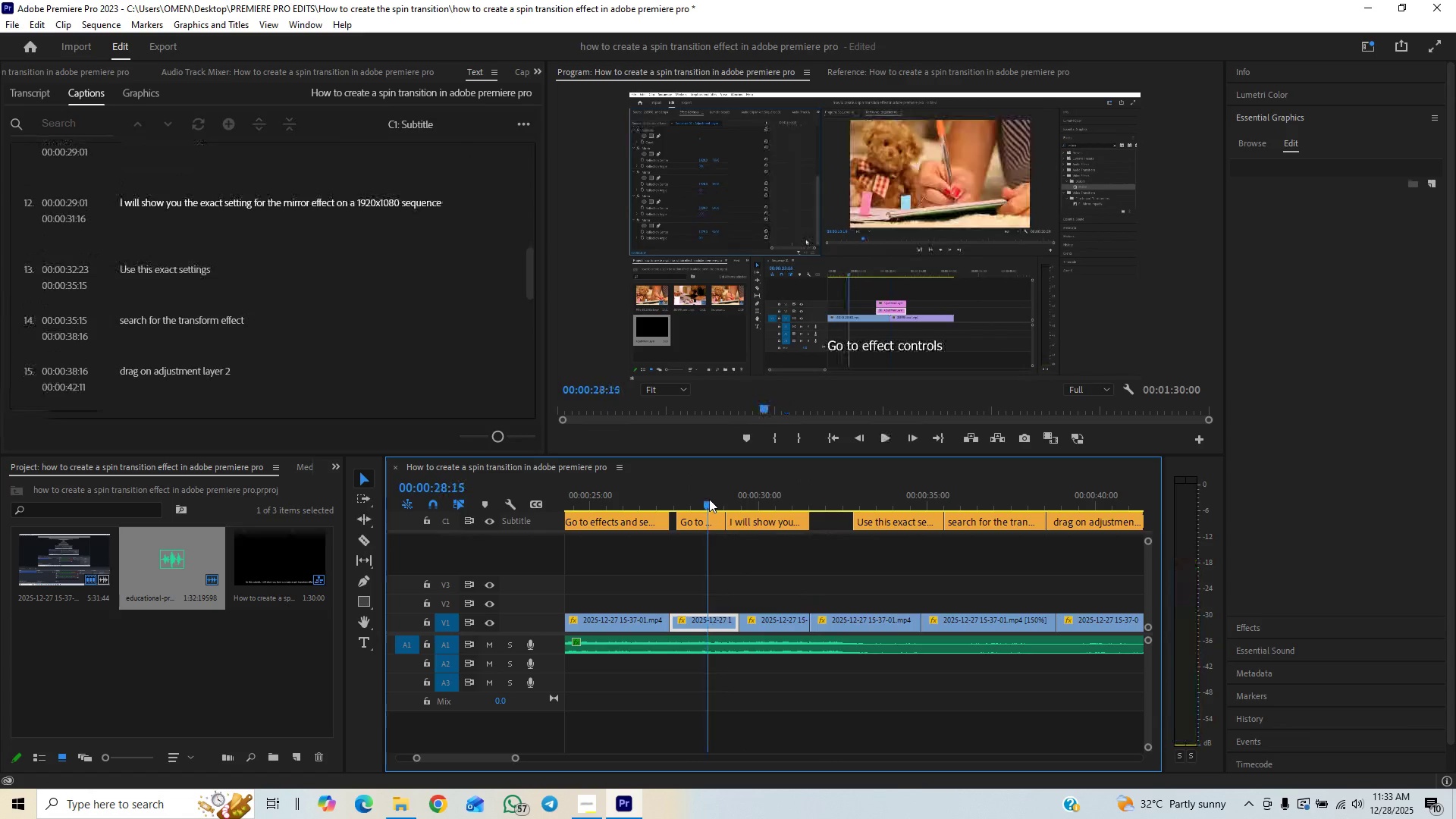 
key(Space)
 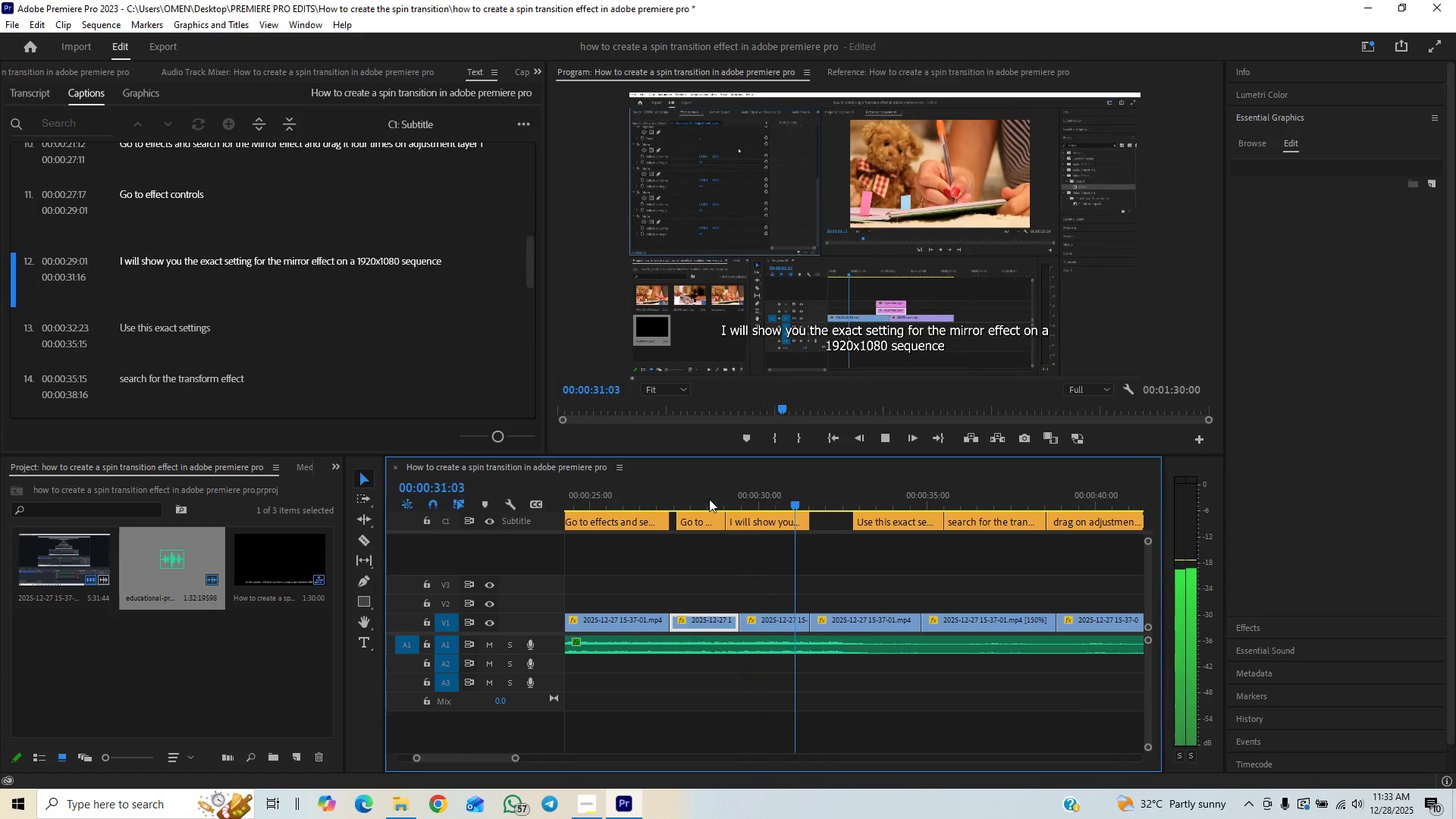 
key(Space)
 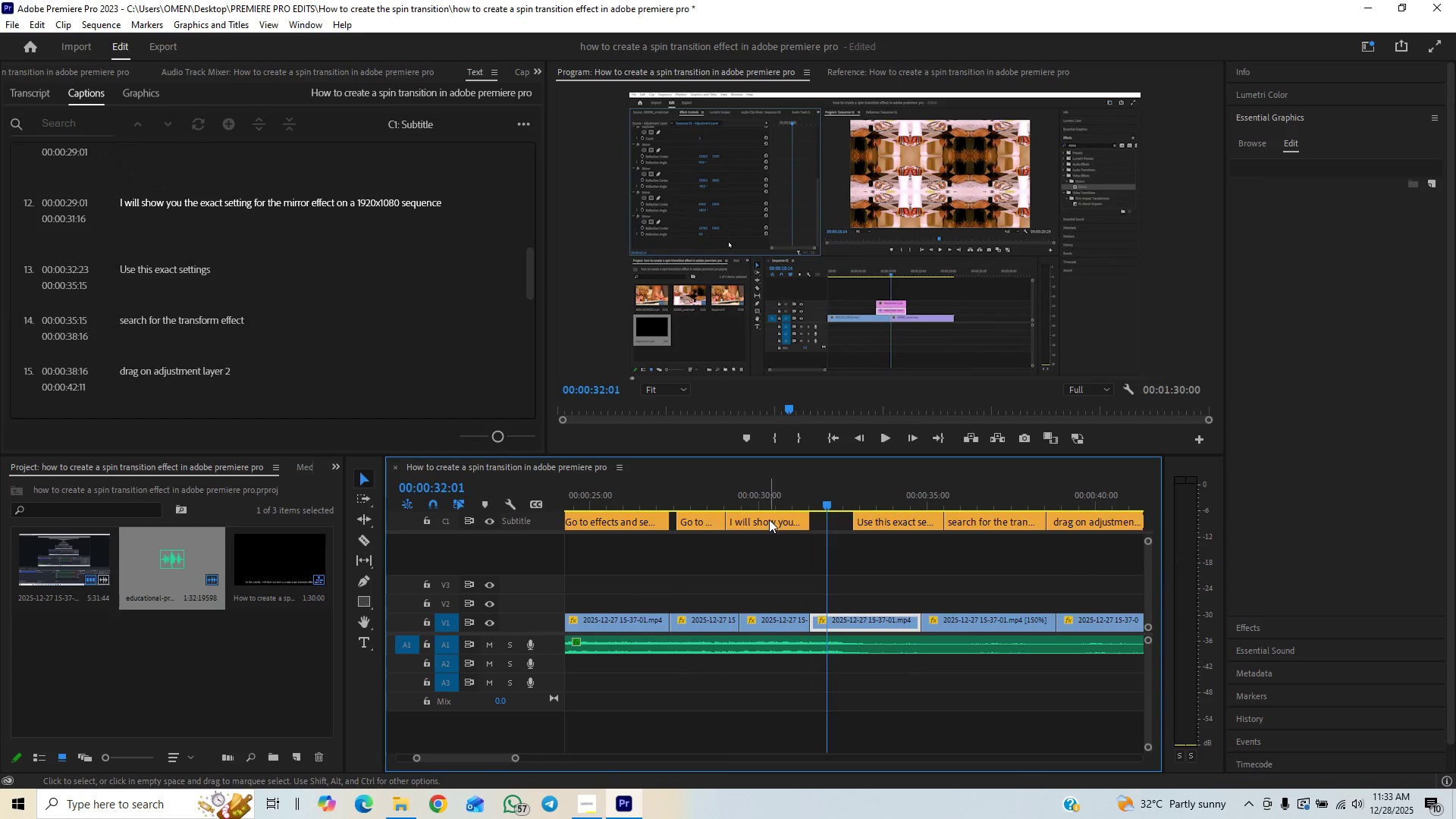 
left_click([769, 519])
 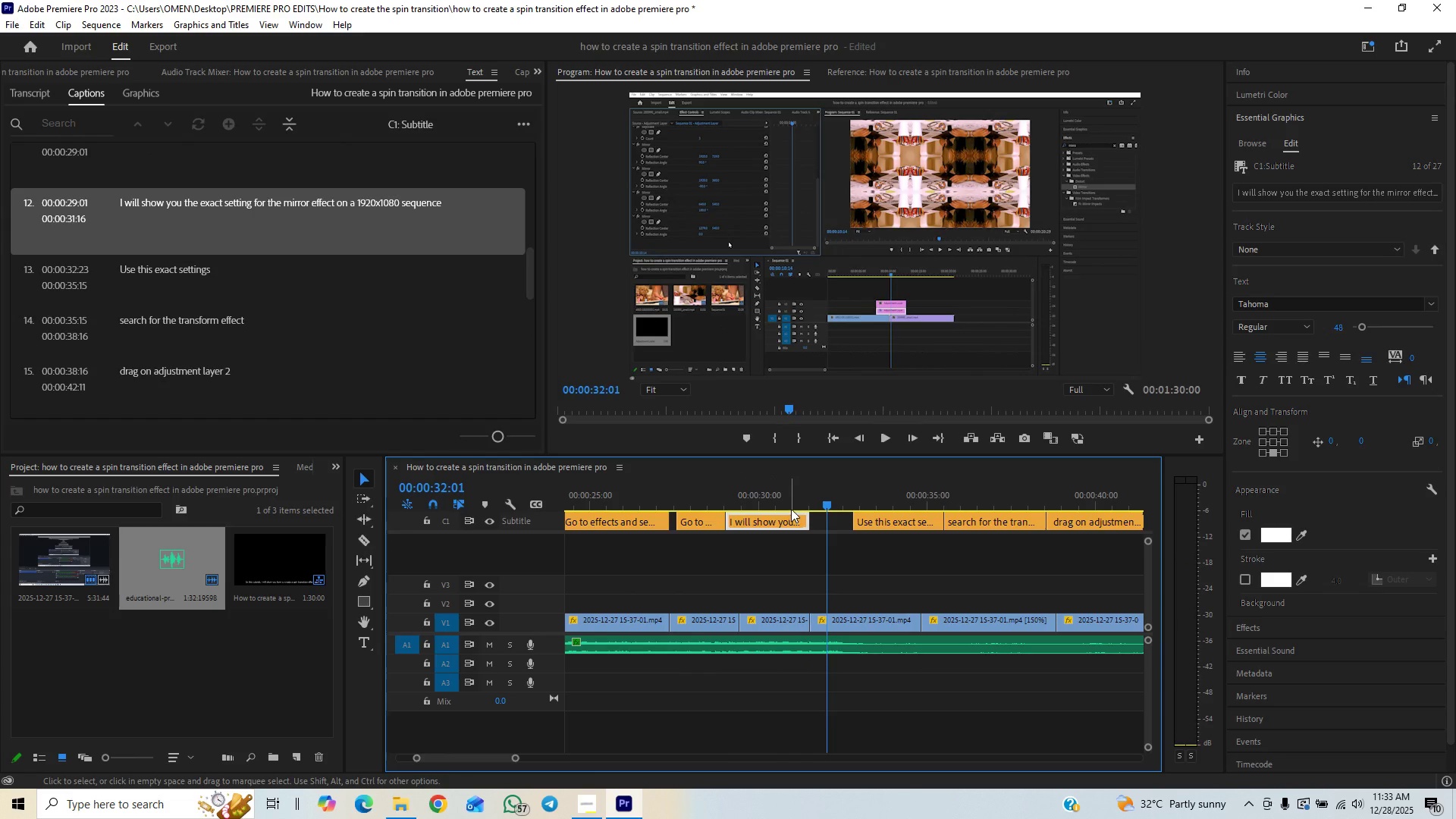 
left_click_drag(start_coordinate=[791, 505], to_coordinate=[785, 509])
 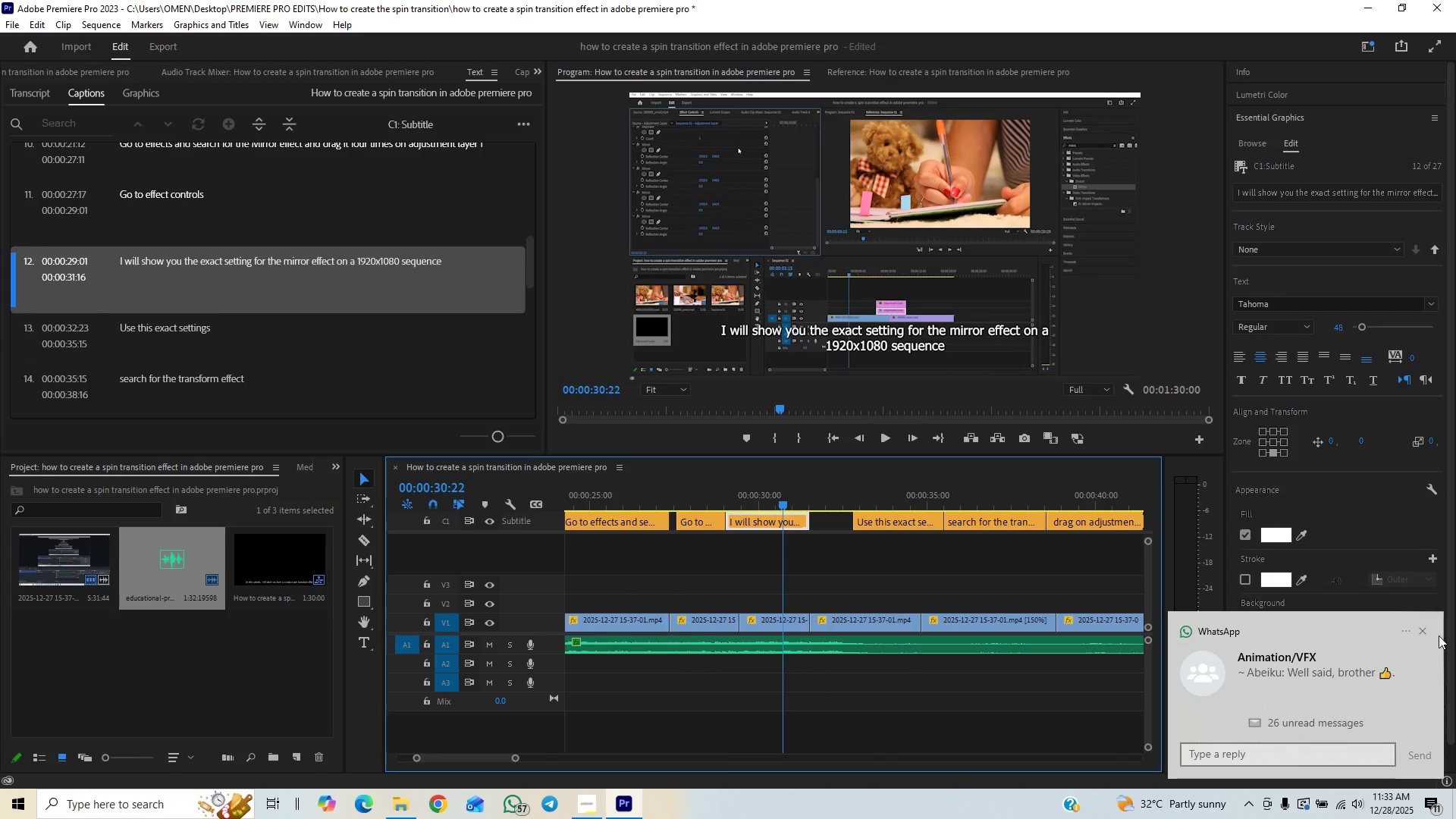 
left_click([1424, 632])
 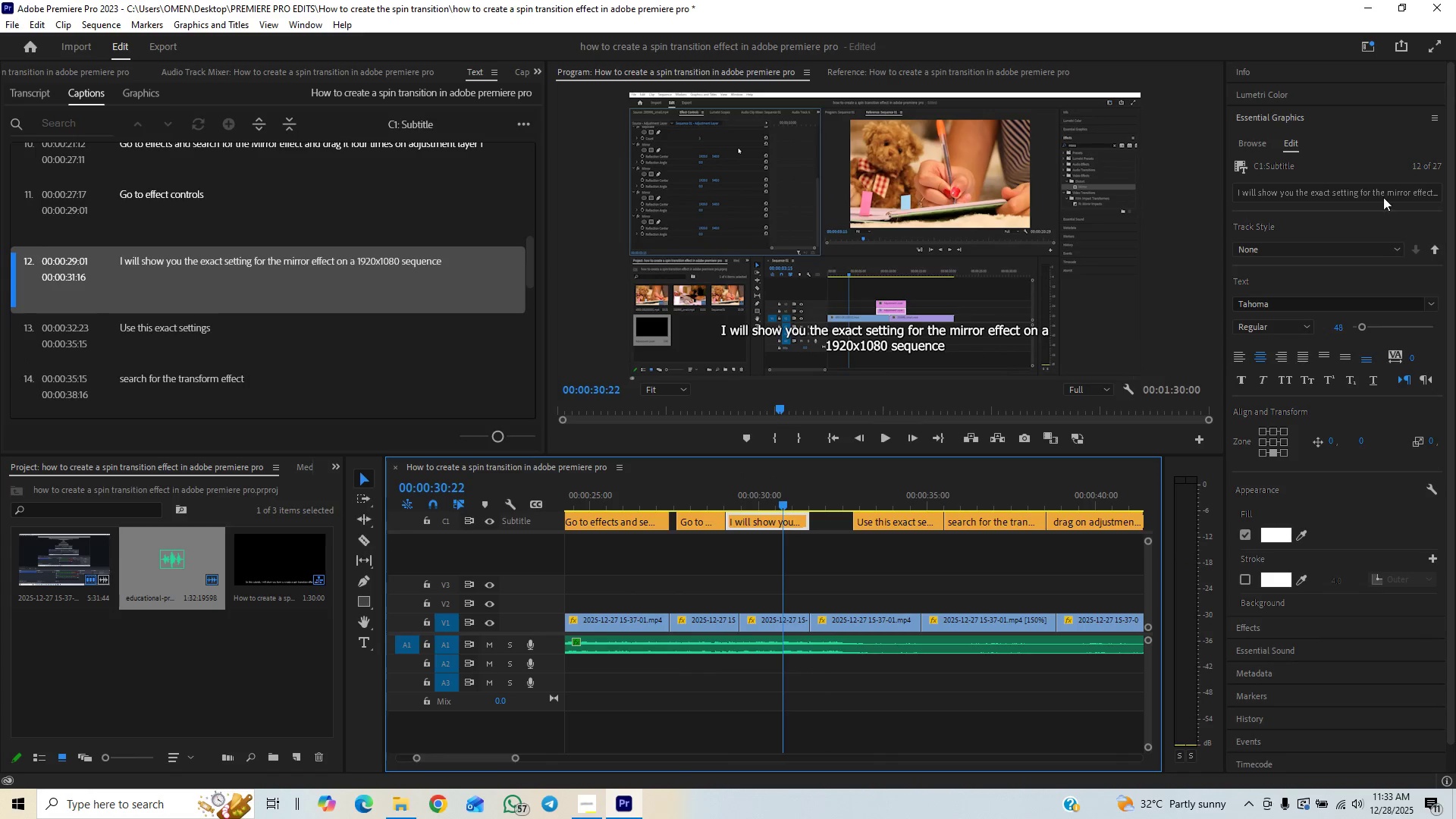 
double_click([1392, 190])
 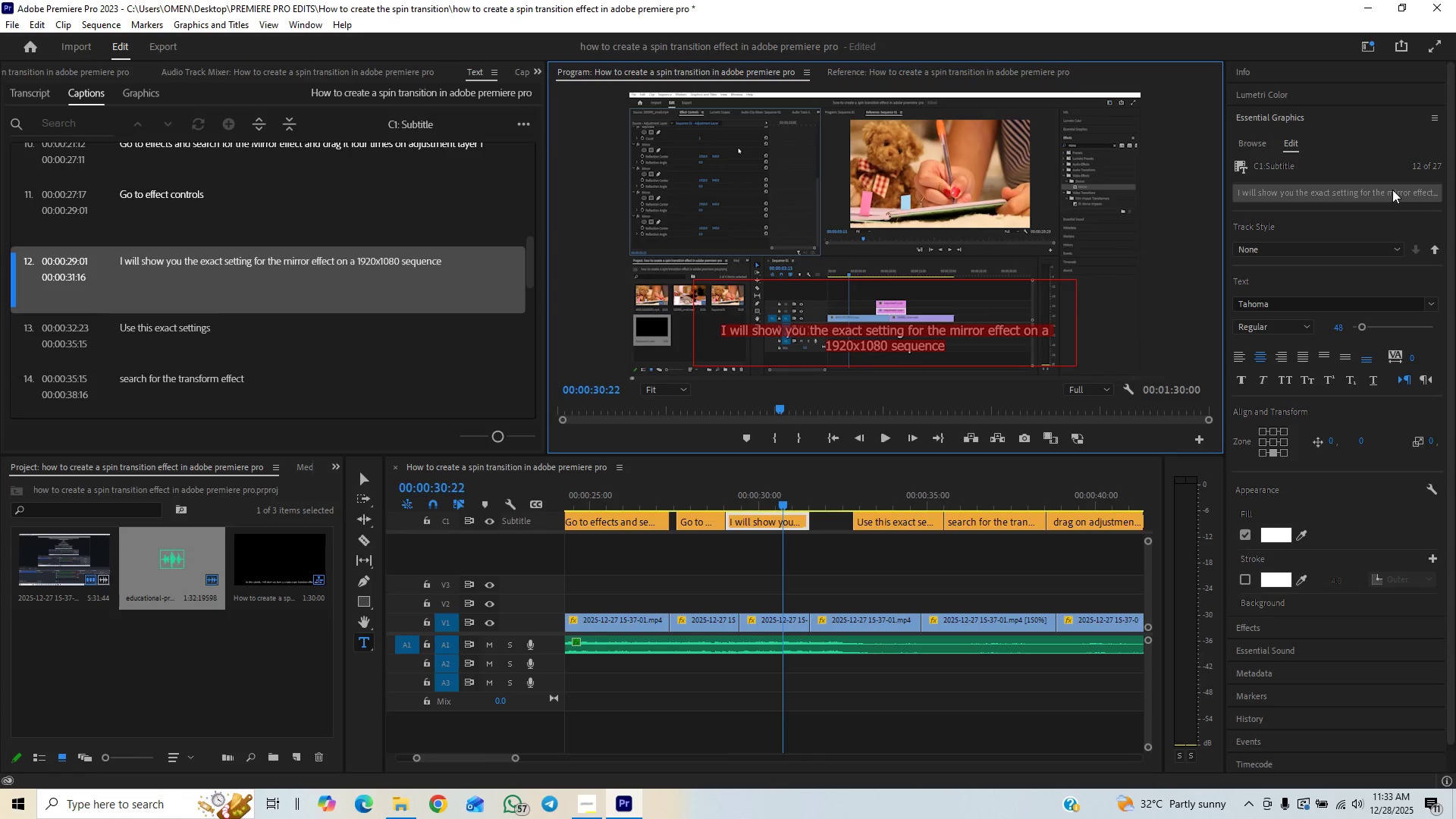 
key(ArrowRight)
 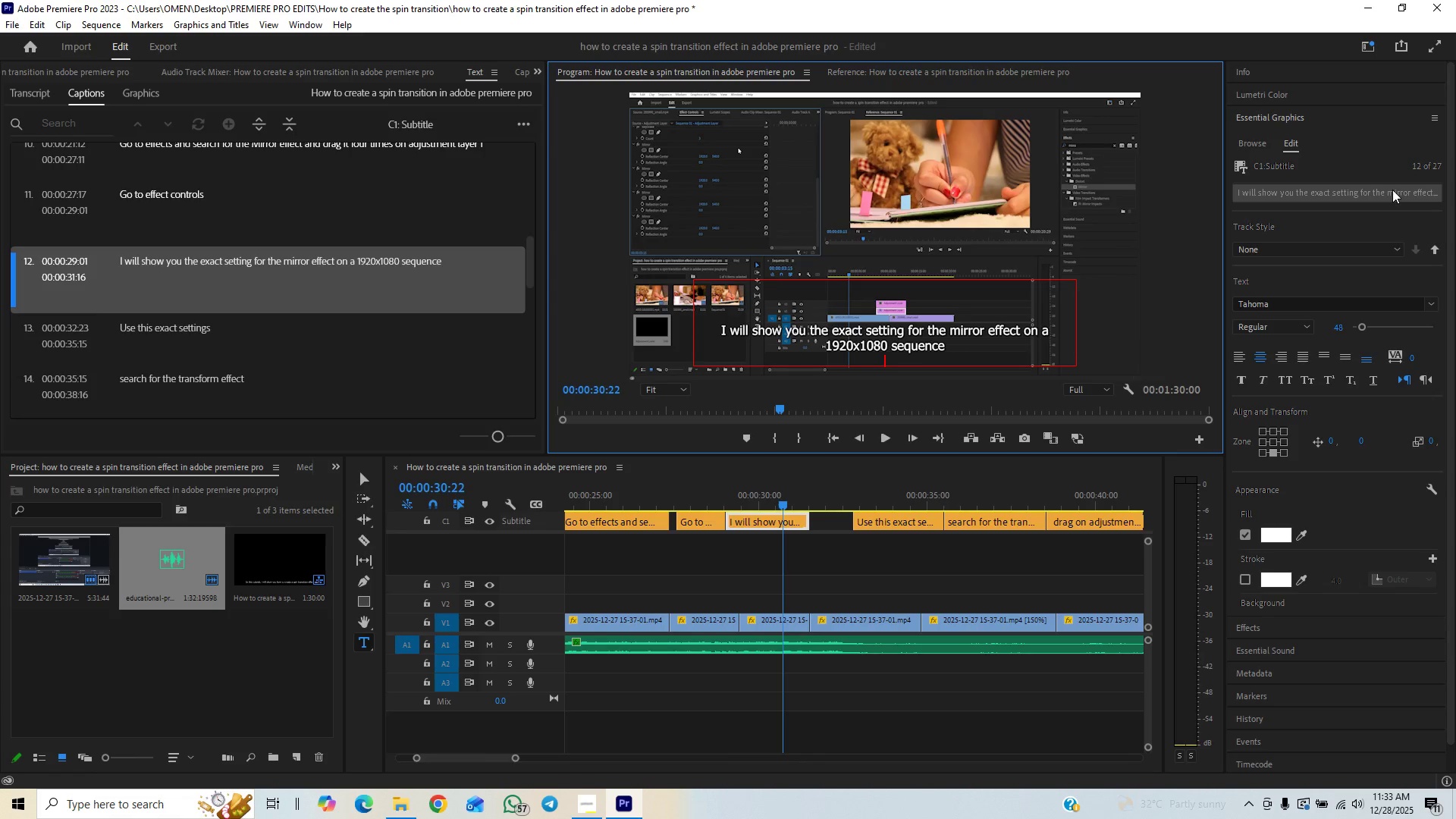 
key(ArrowRight)
 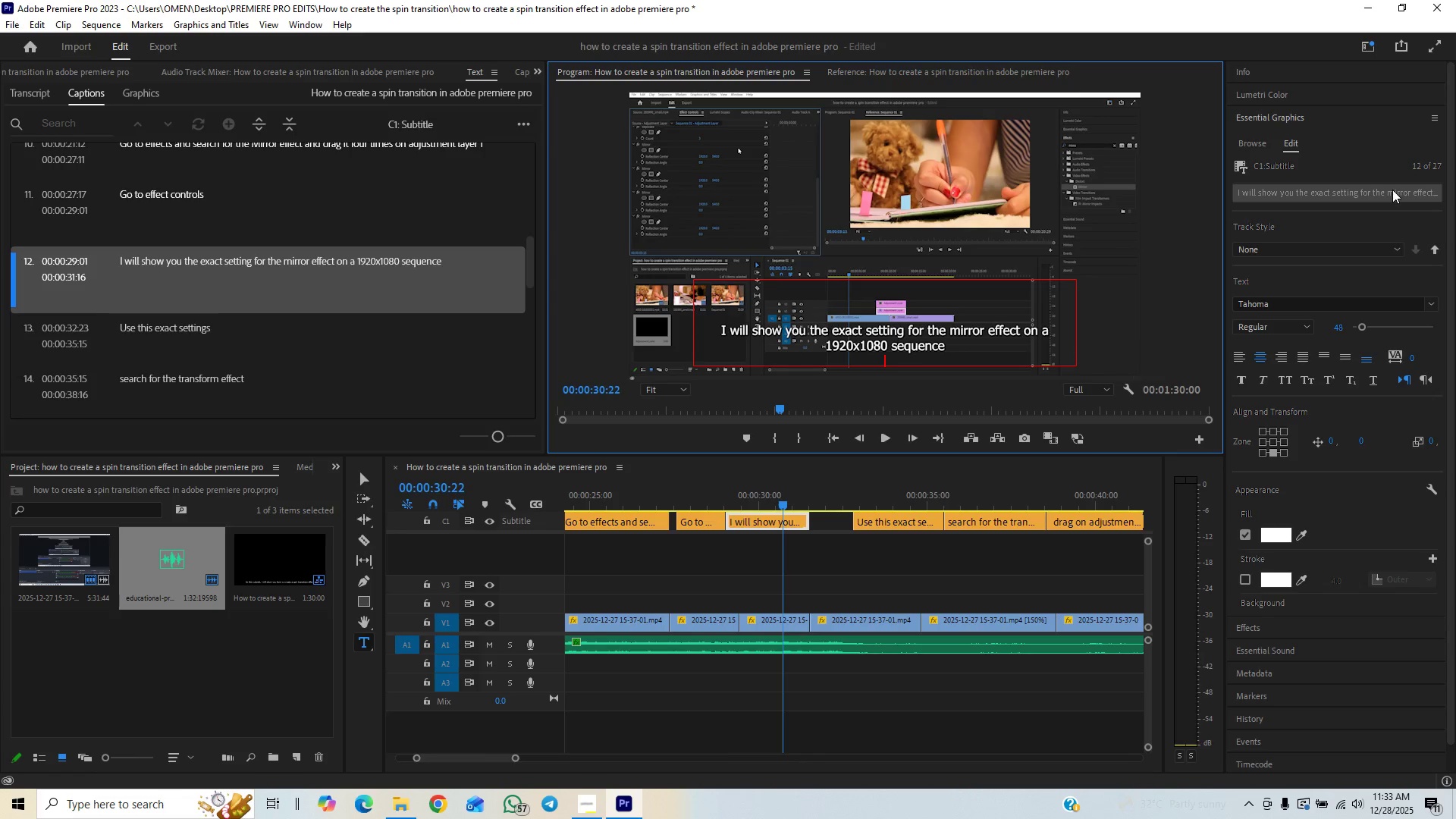 
key(ArrowRight)
 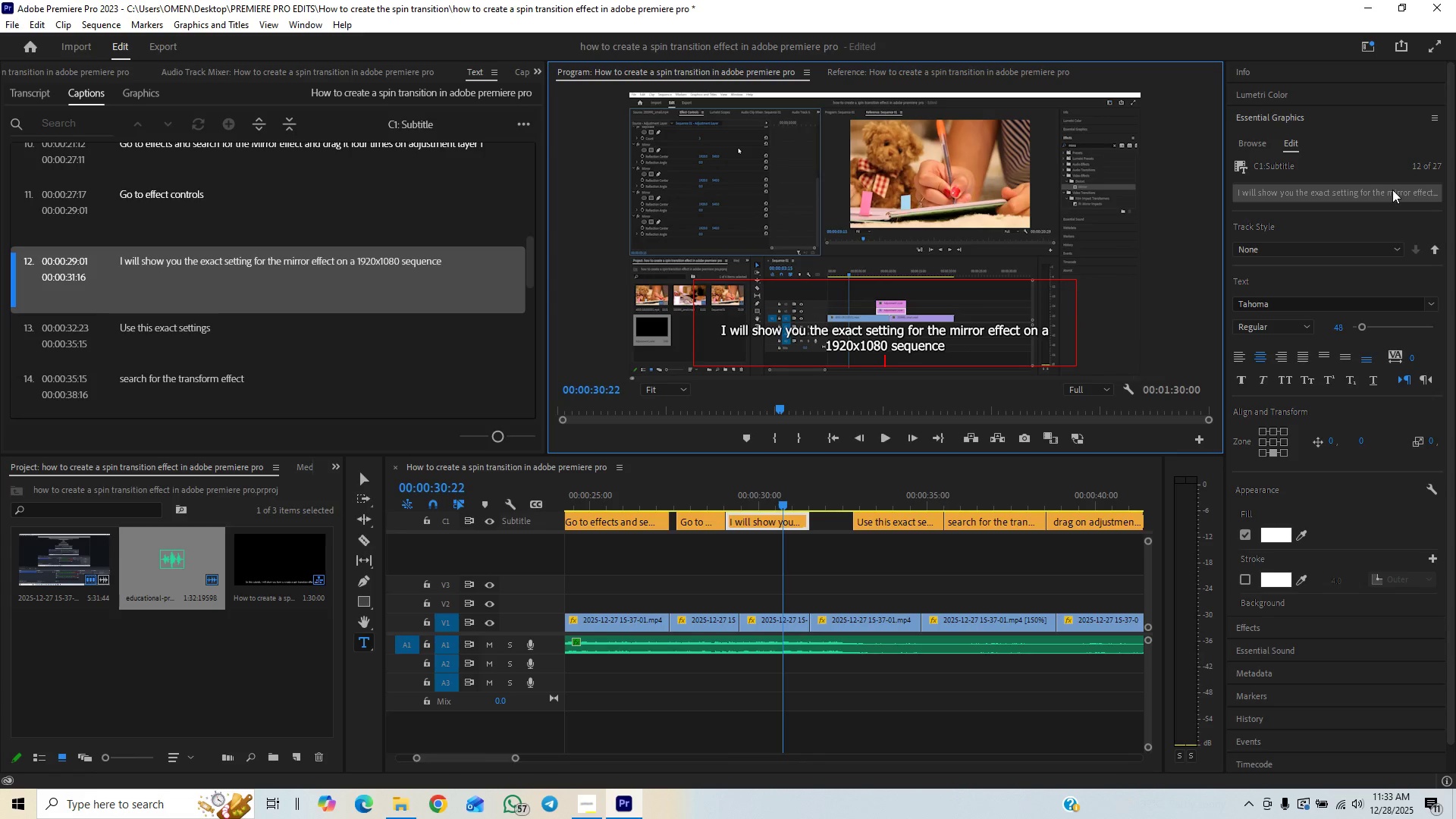 
key(ArrowRight)
 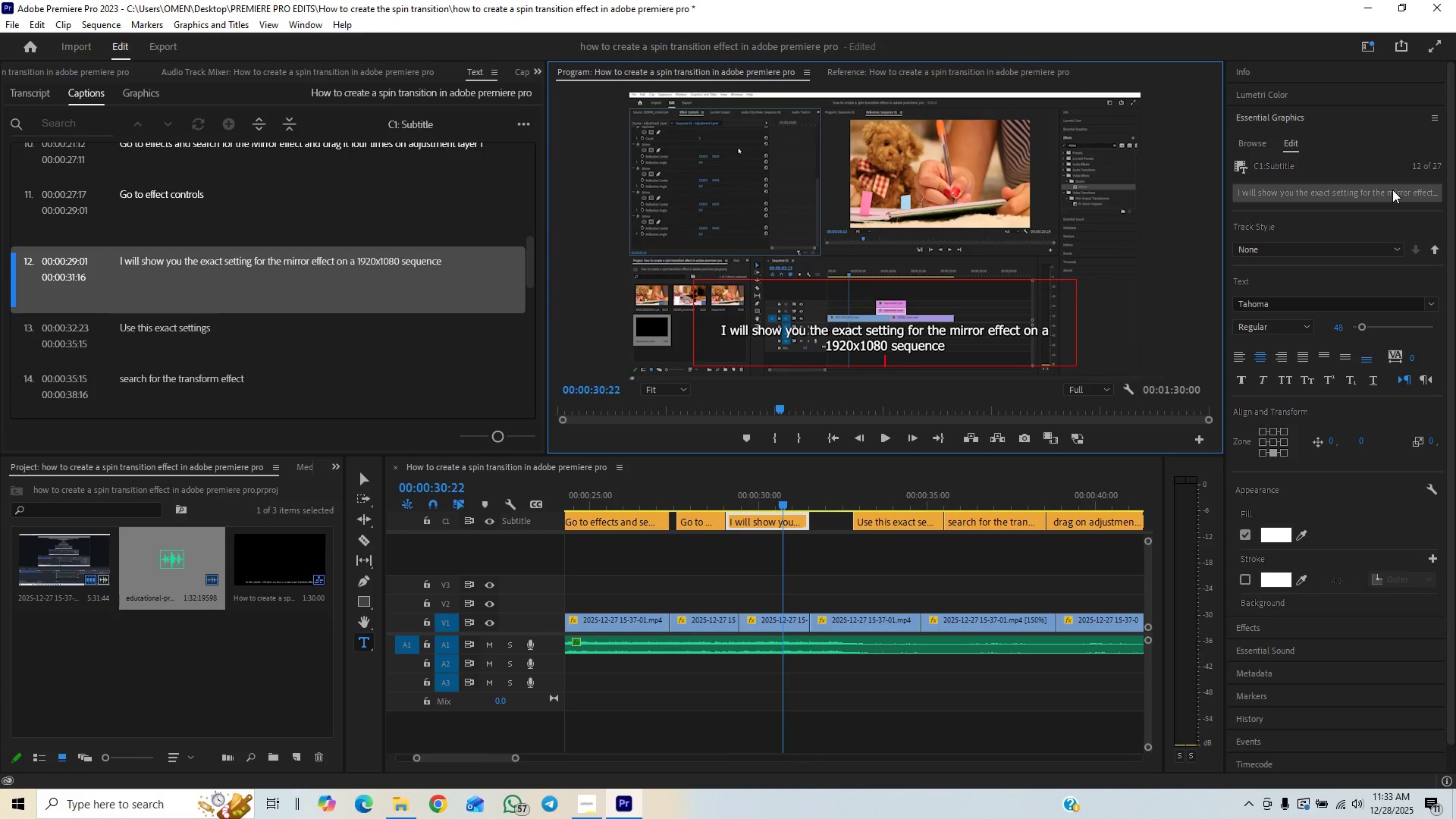 
key(ArrowRight)
 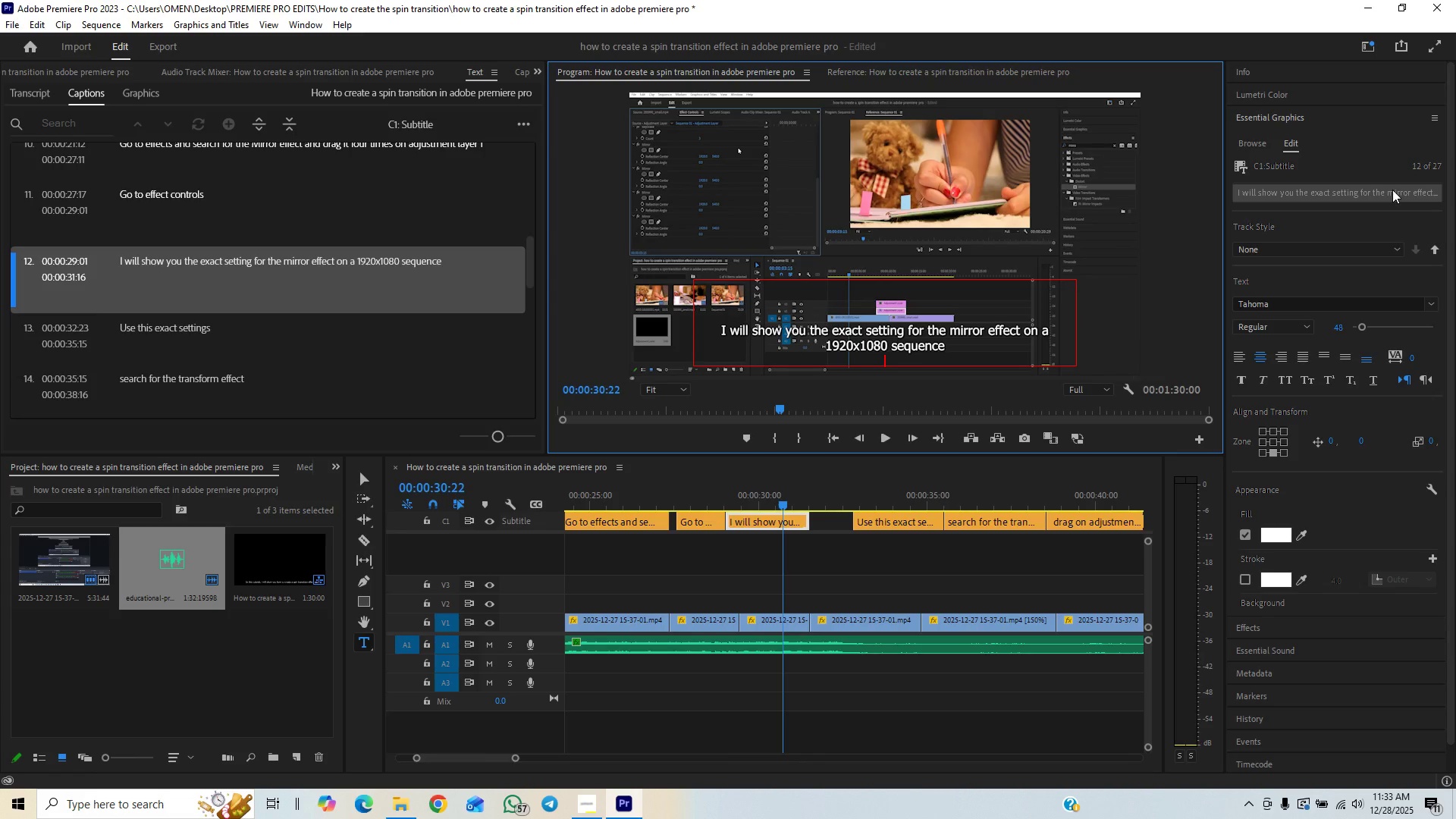 
key(ArrowRight)
 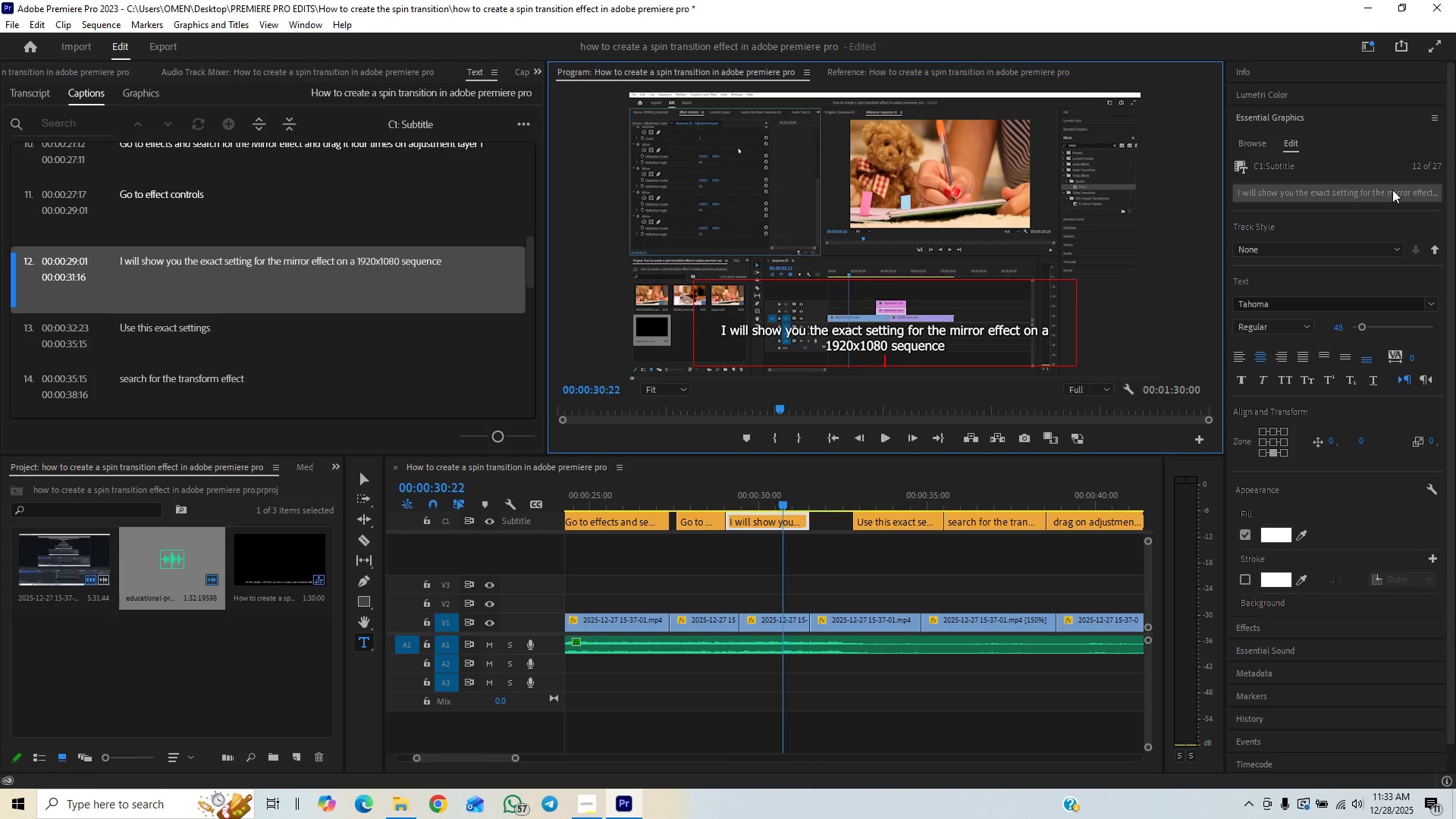 
key(ArrowLeft)
 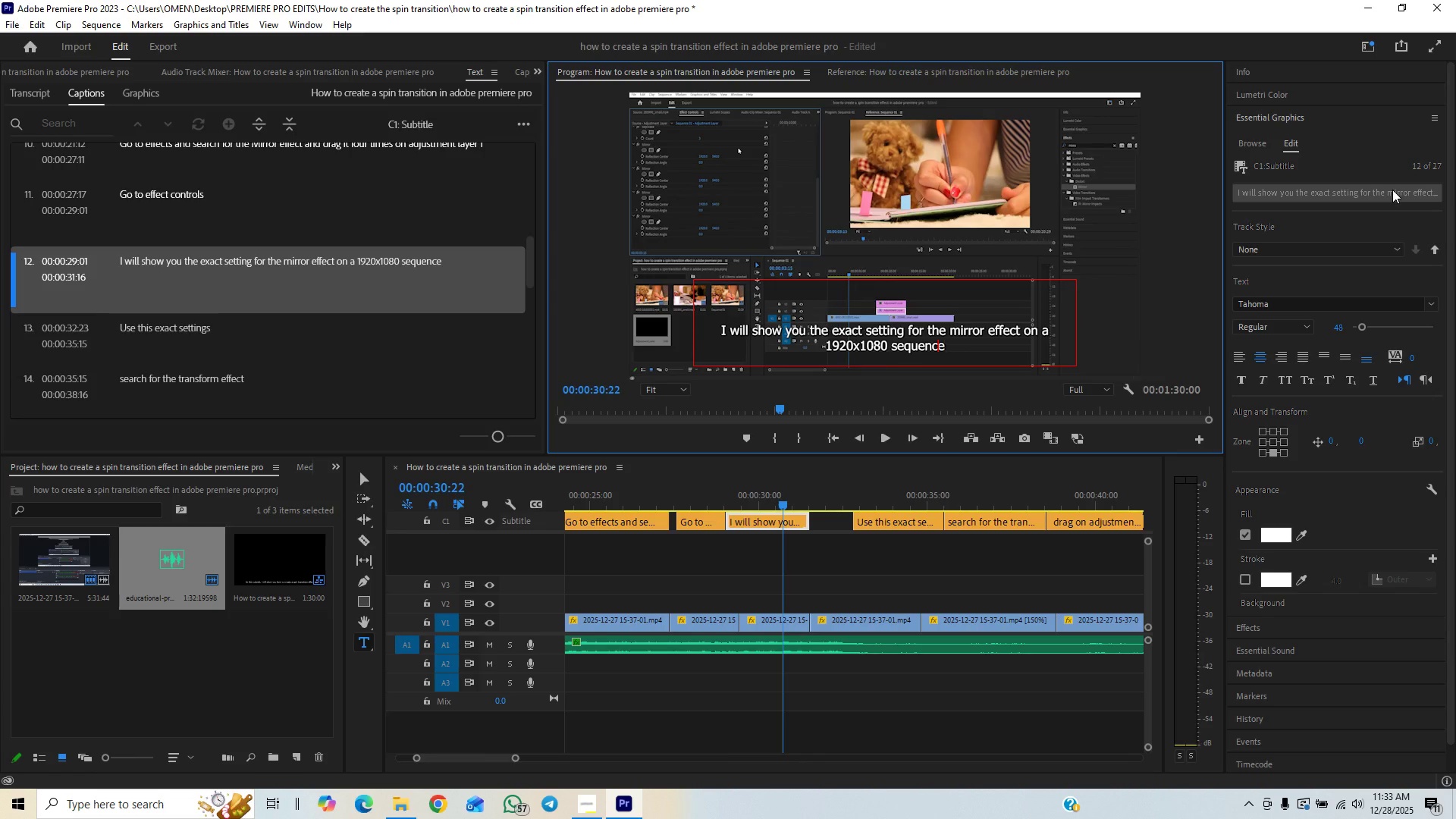 
key(ArrowLeft)
 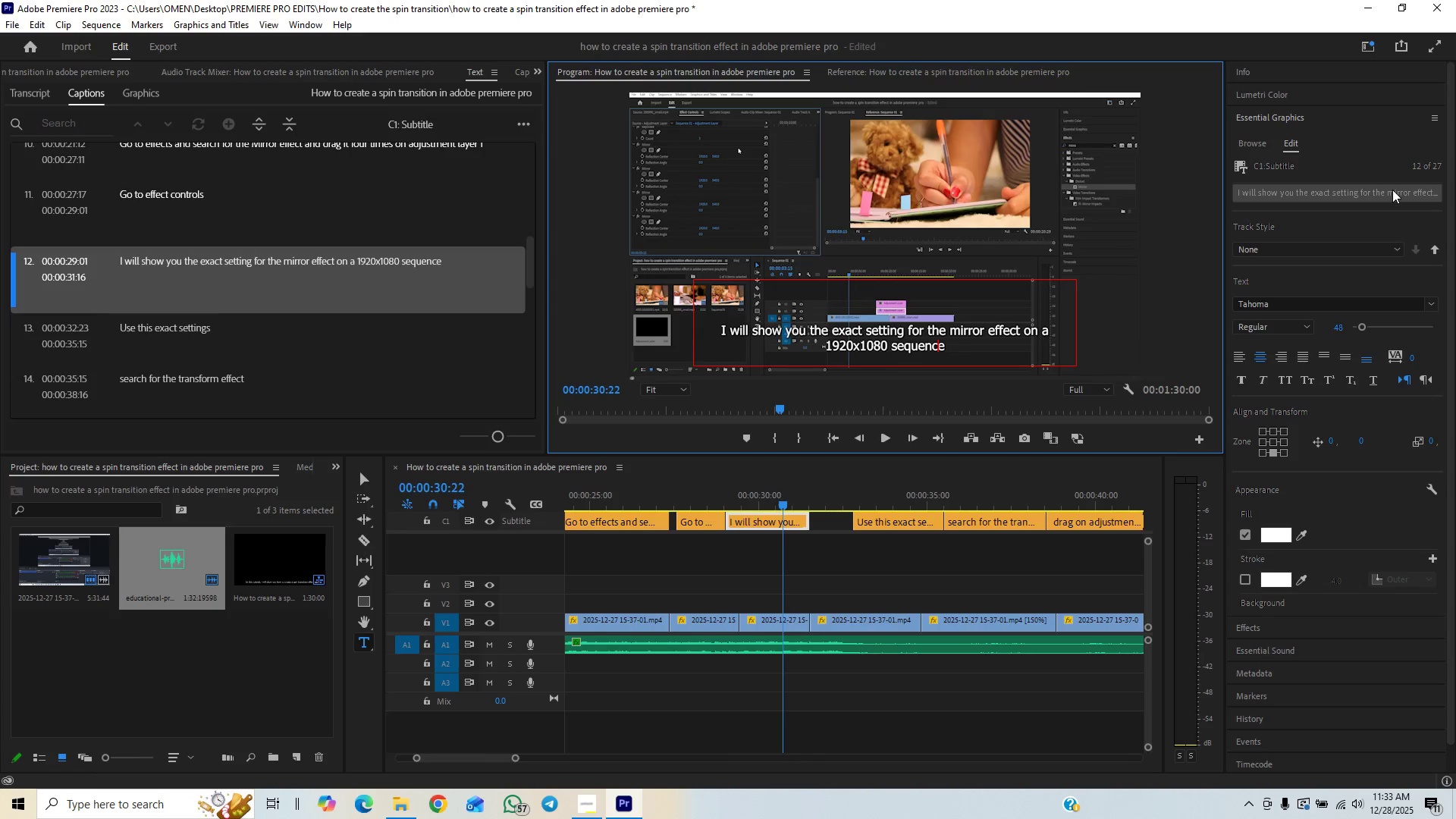 
key(ArrowLeft)
 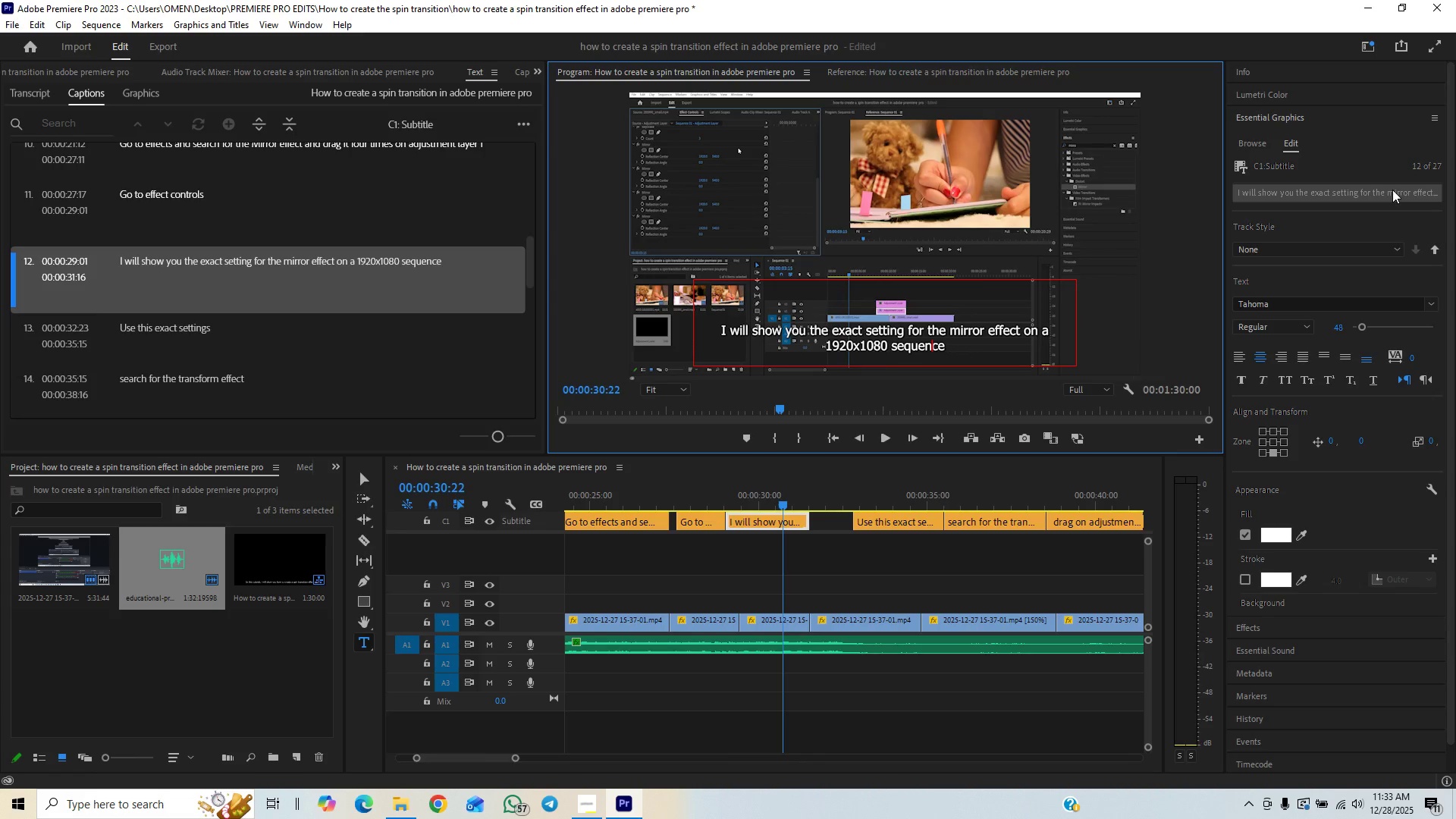 
key(ArrowLeft)
 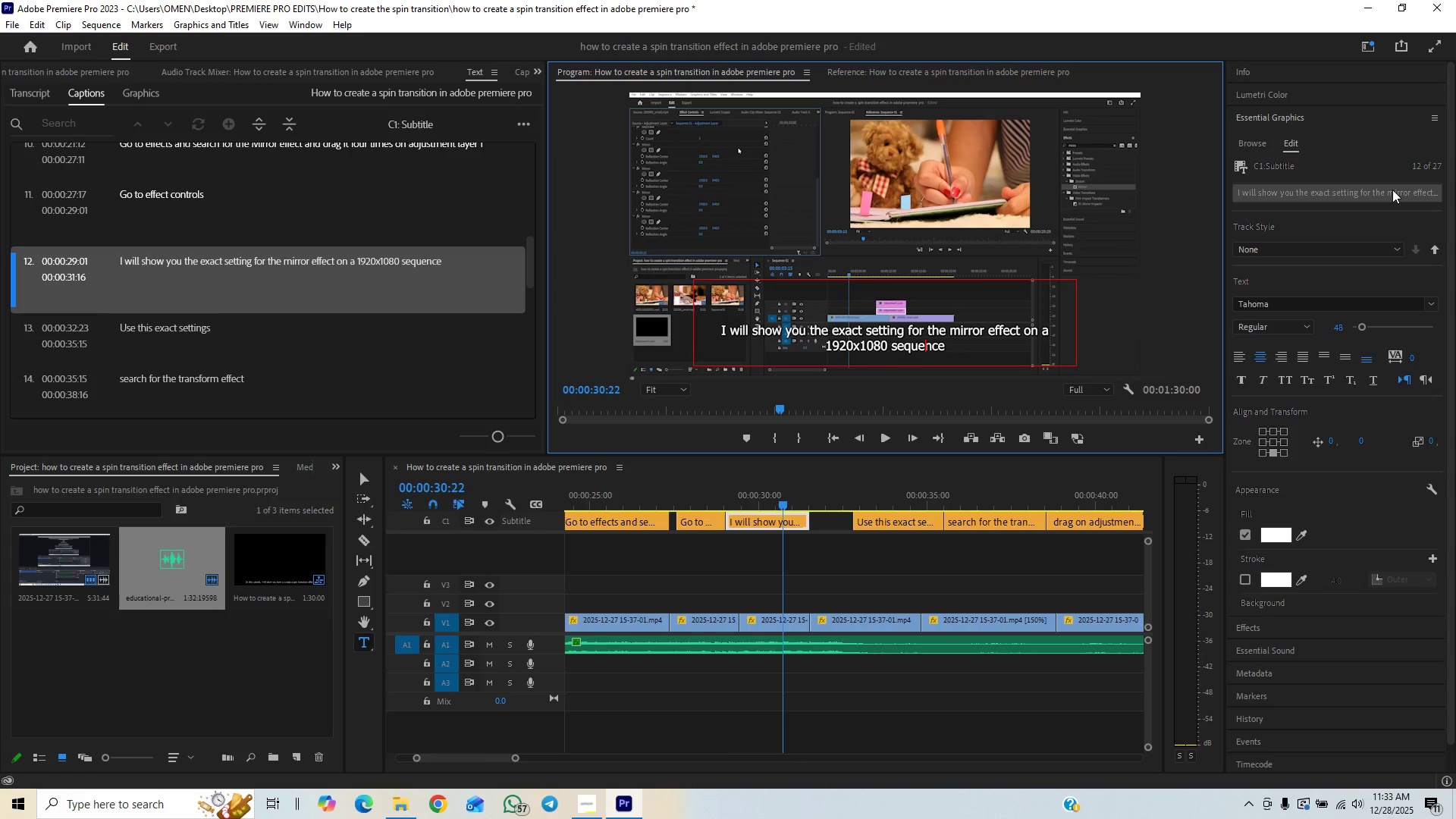 
key(ArrowRight)
 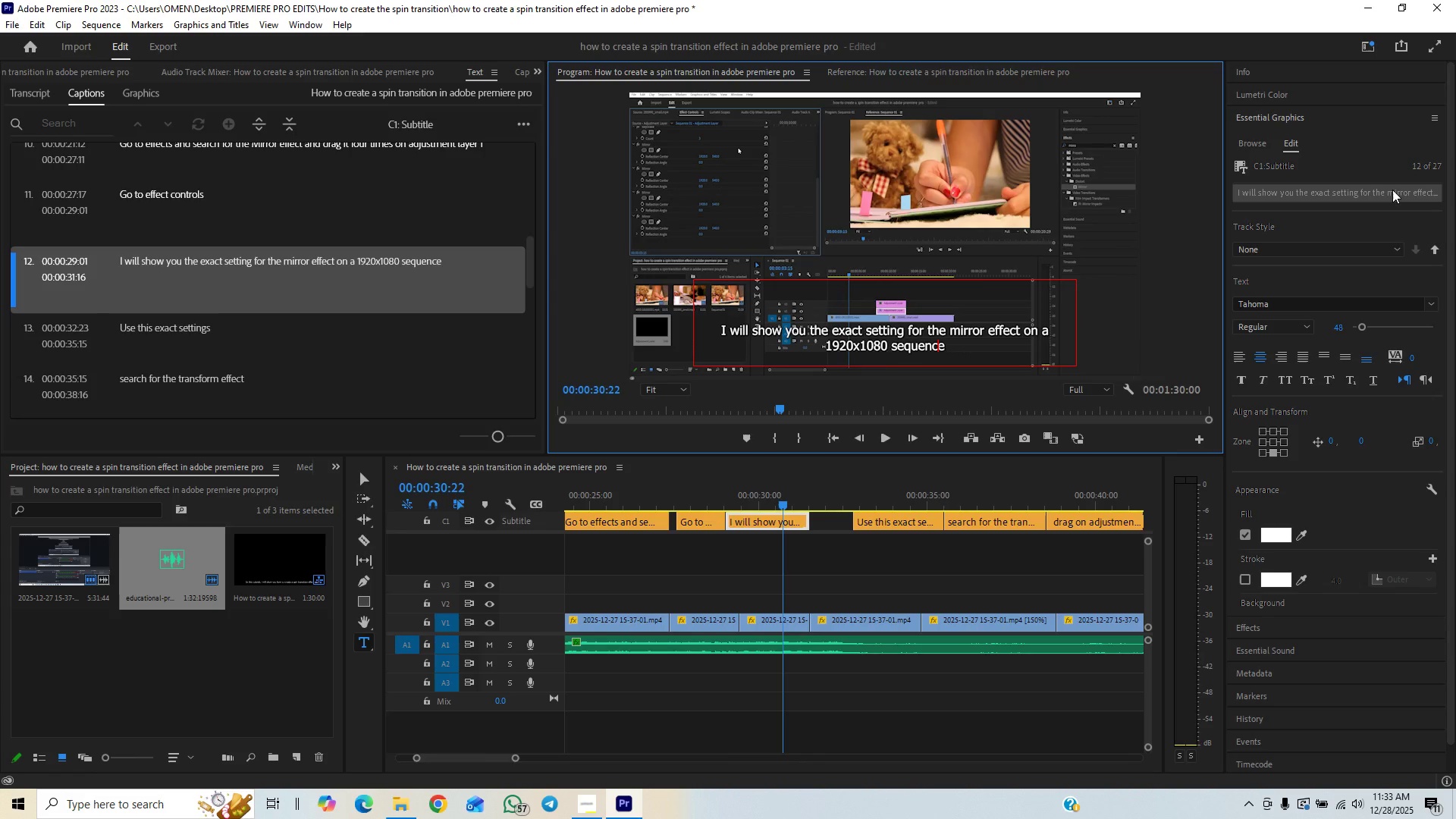 
key(ArrowRight)
 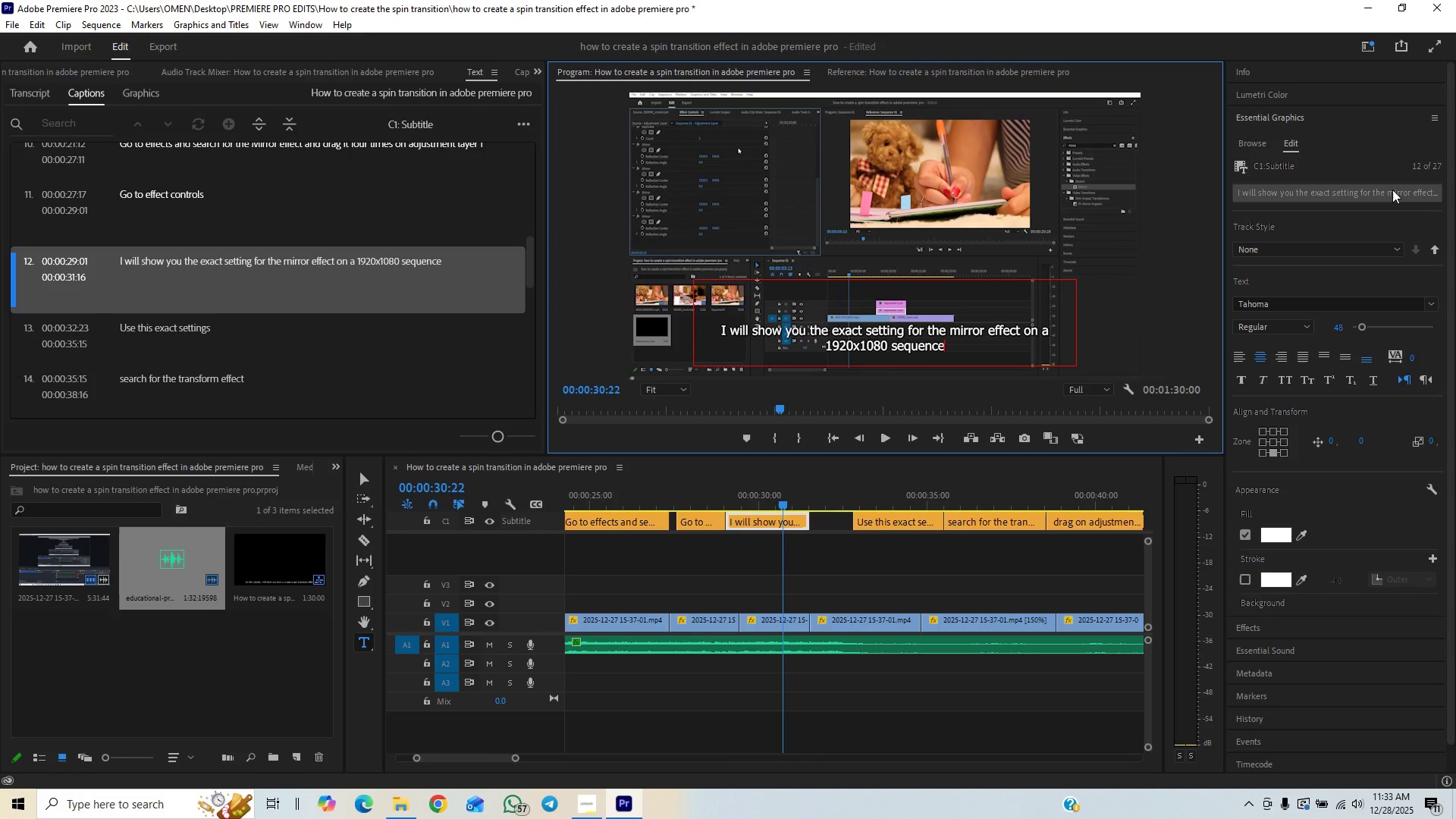 
key(ArrowRight)
 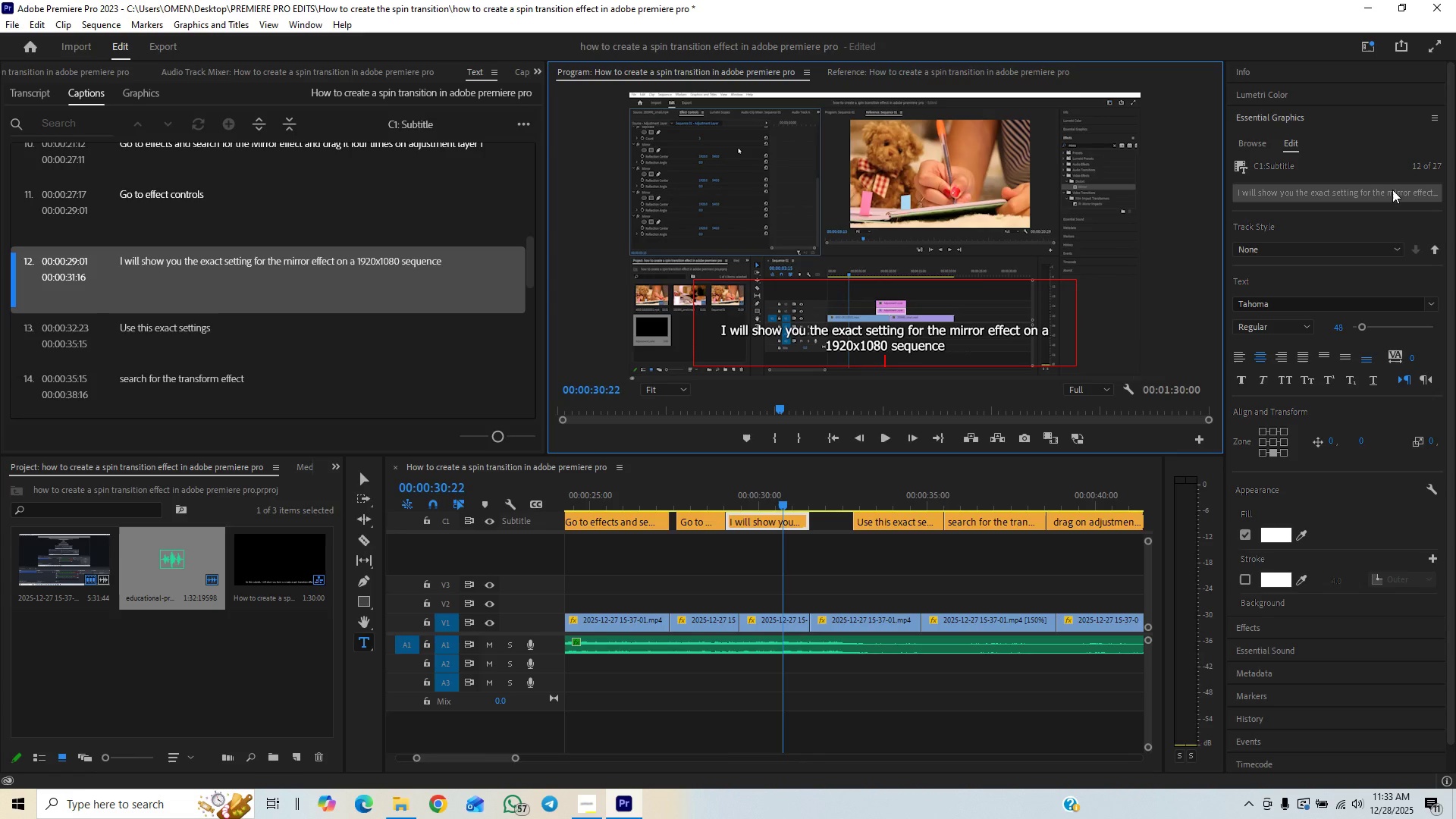 
key(ArrowRight)
 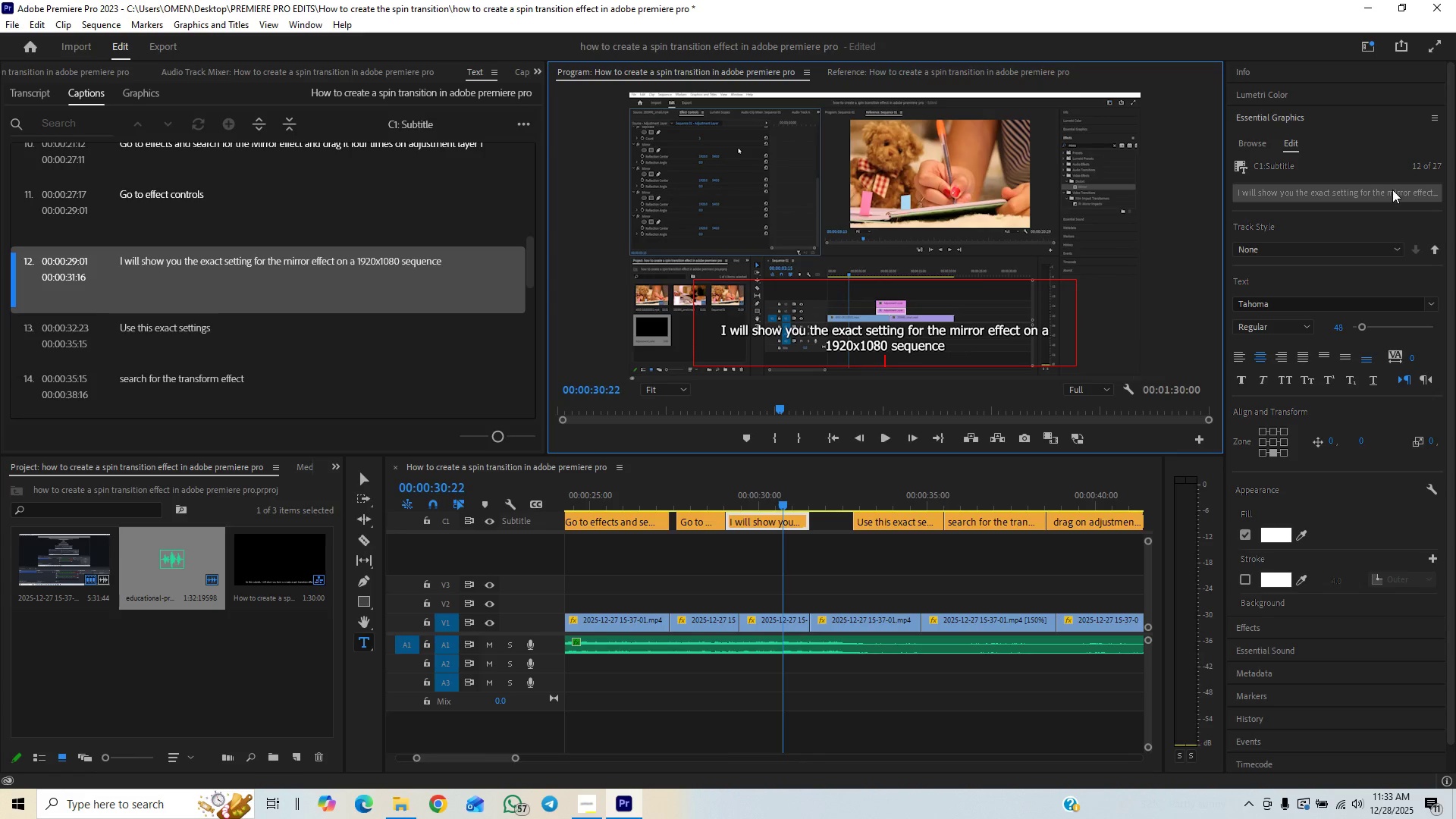 
key(ArrowRight)
 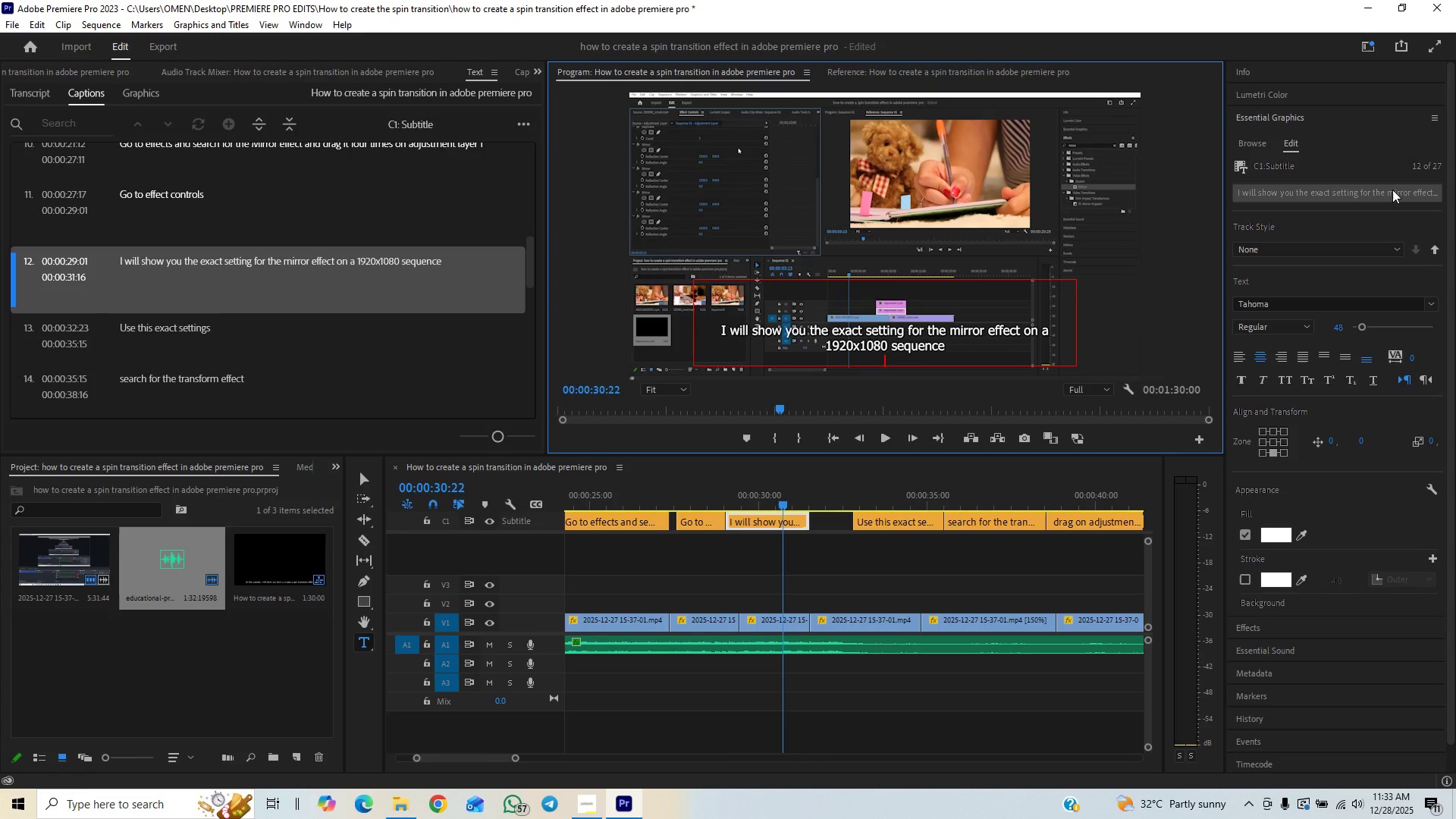 
key(Backspace)
 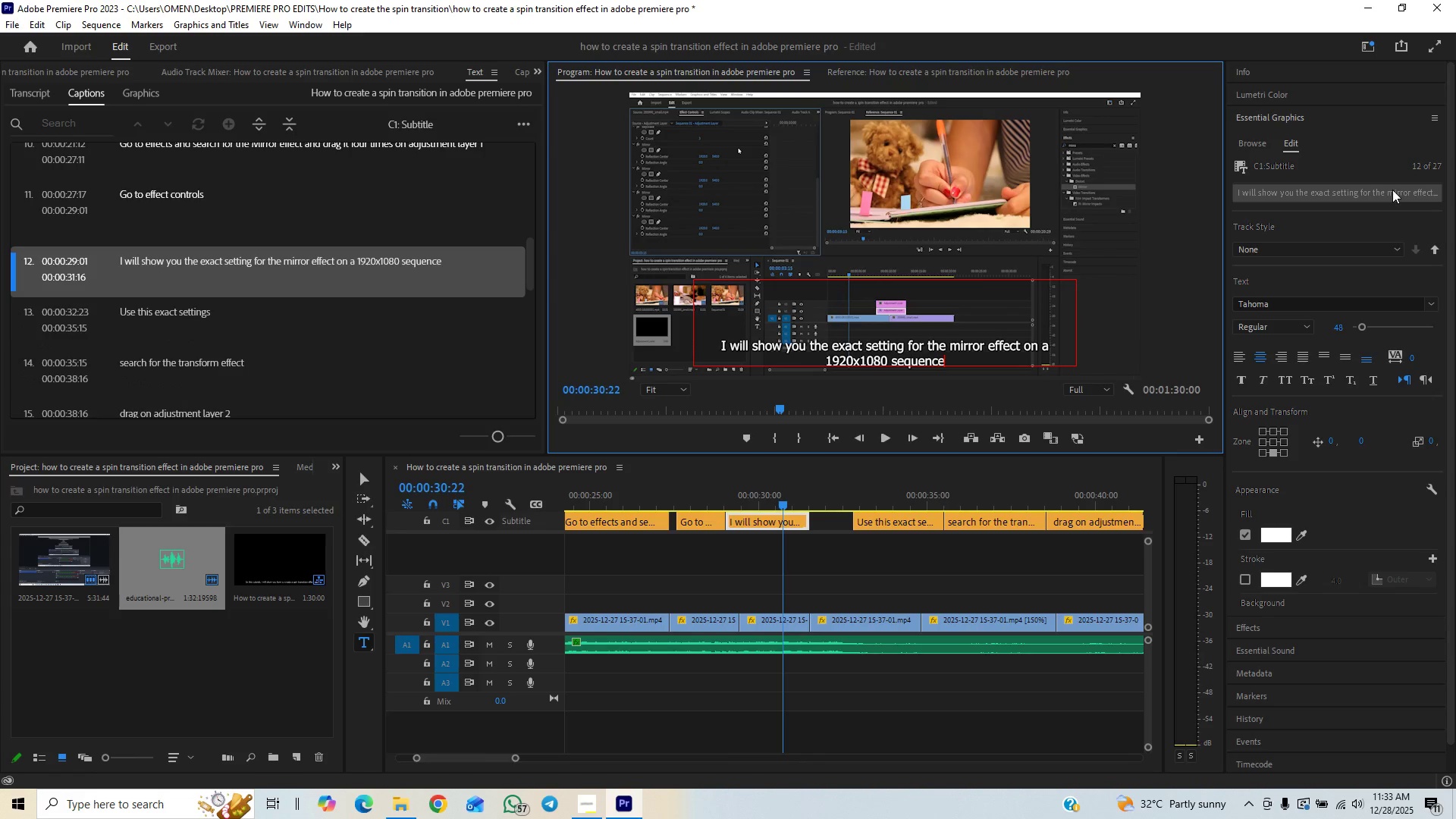 
key(Backspace)
 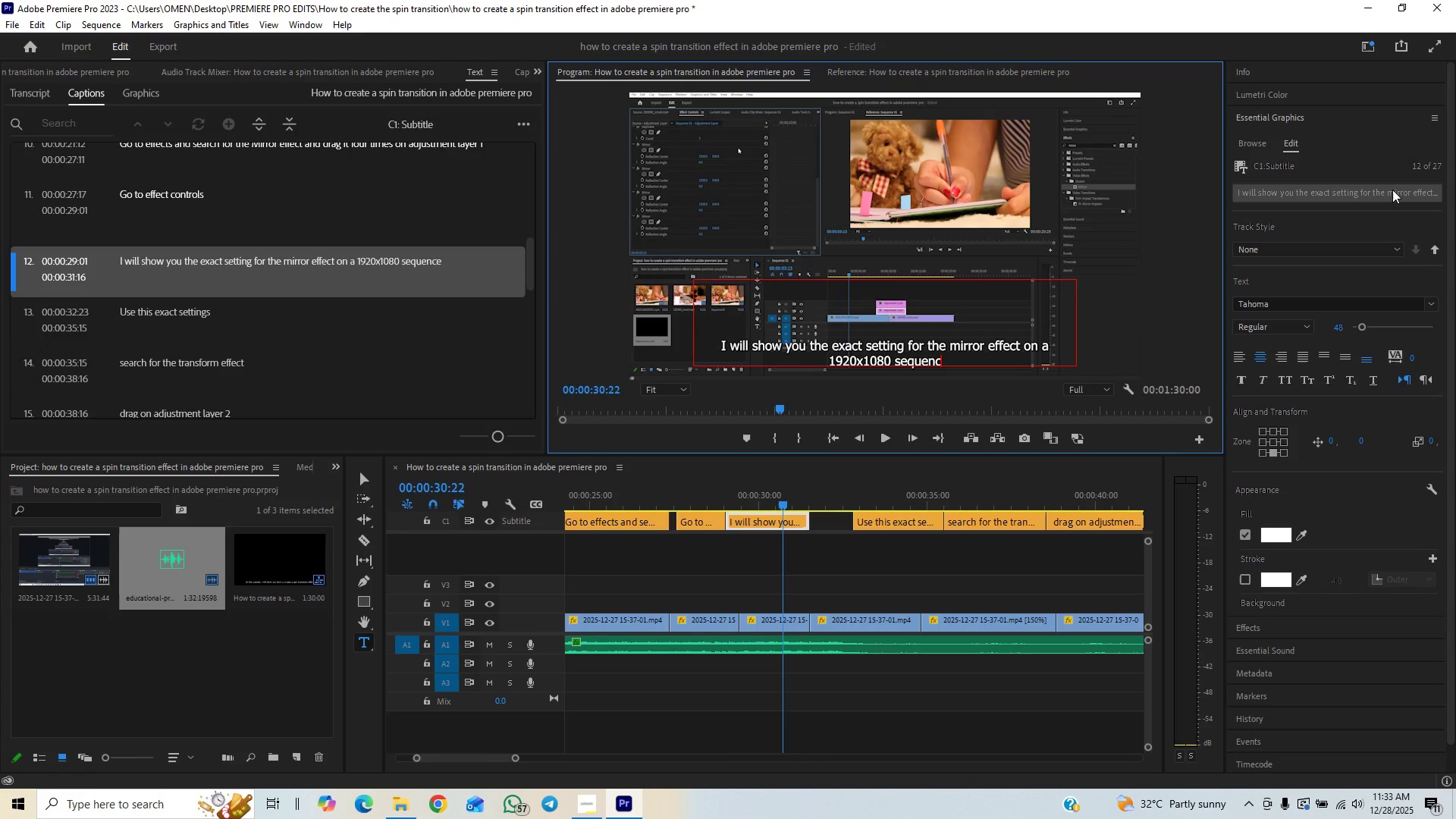 
key(Backspace)
 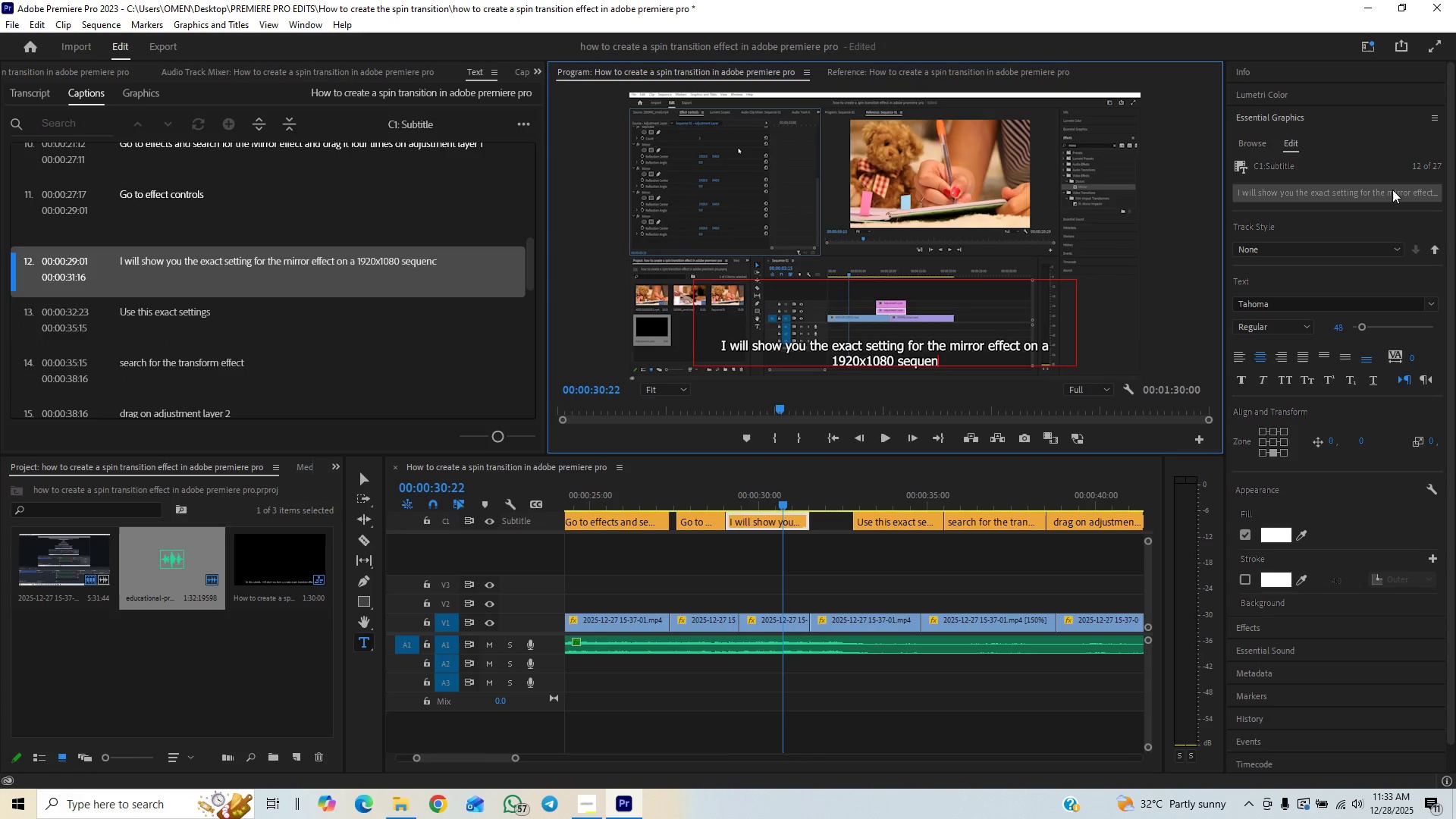 
key(Backspace)
 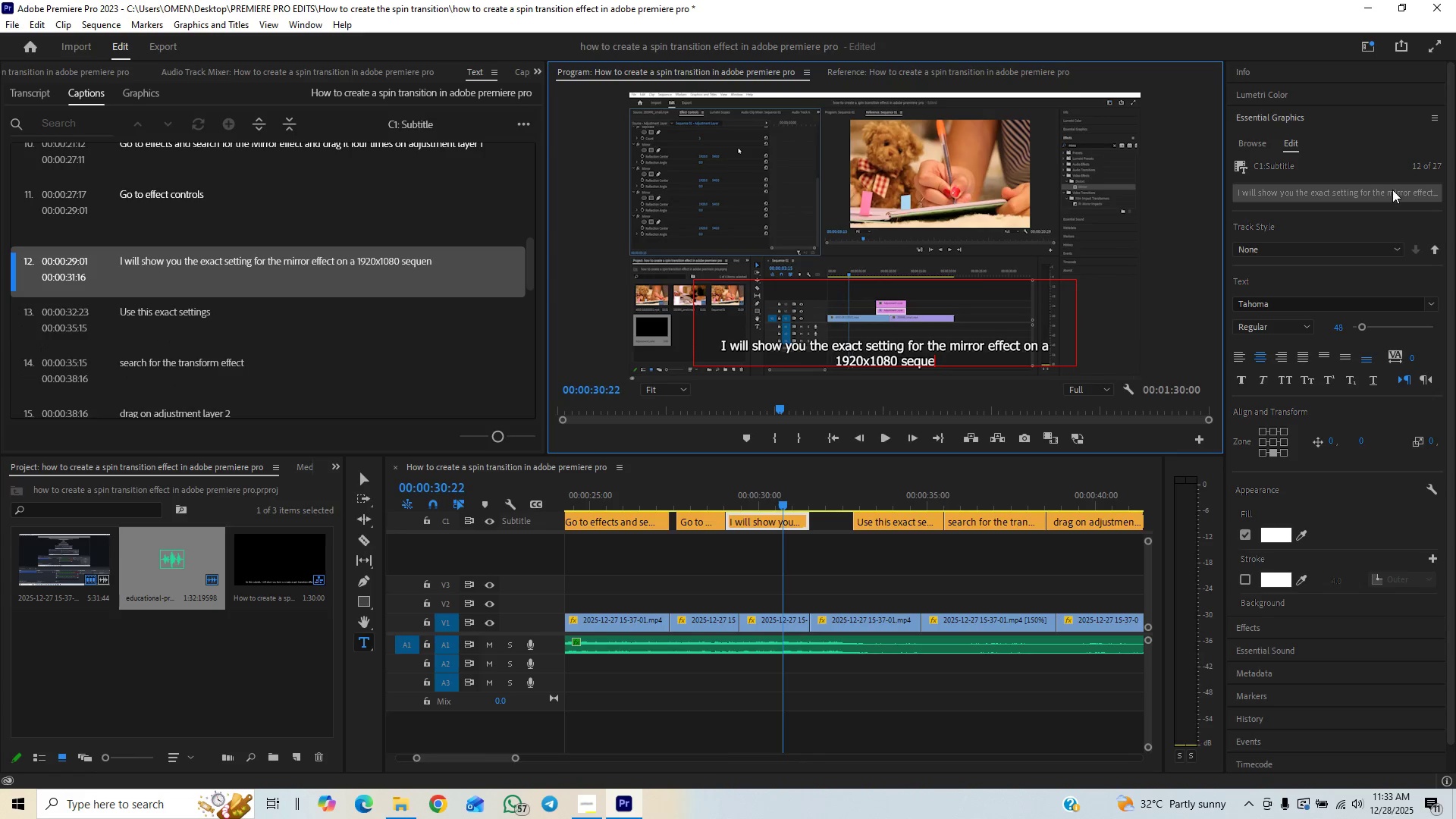 
key(Backspace)
 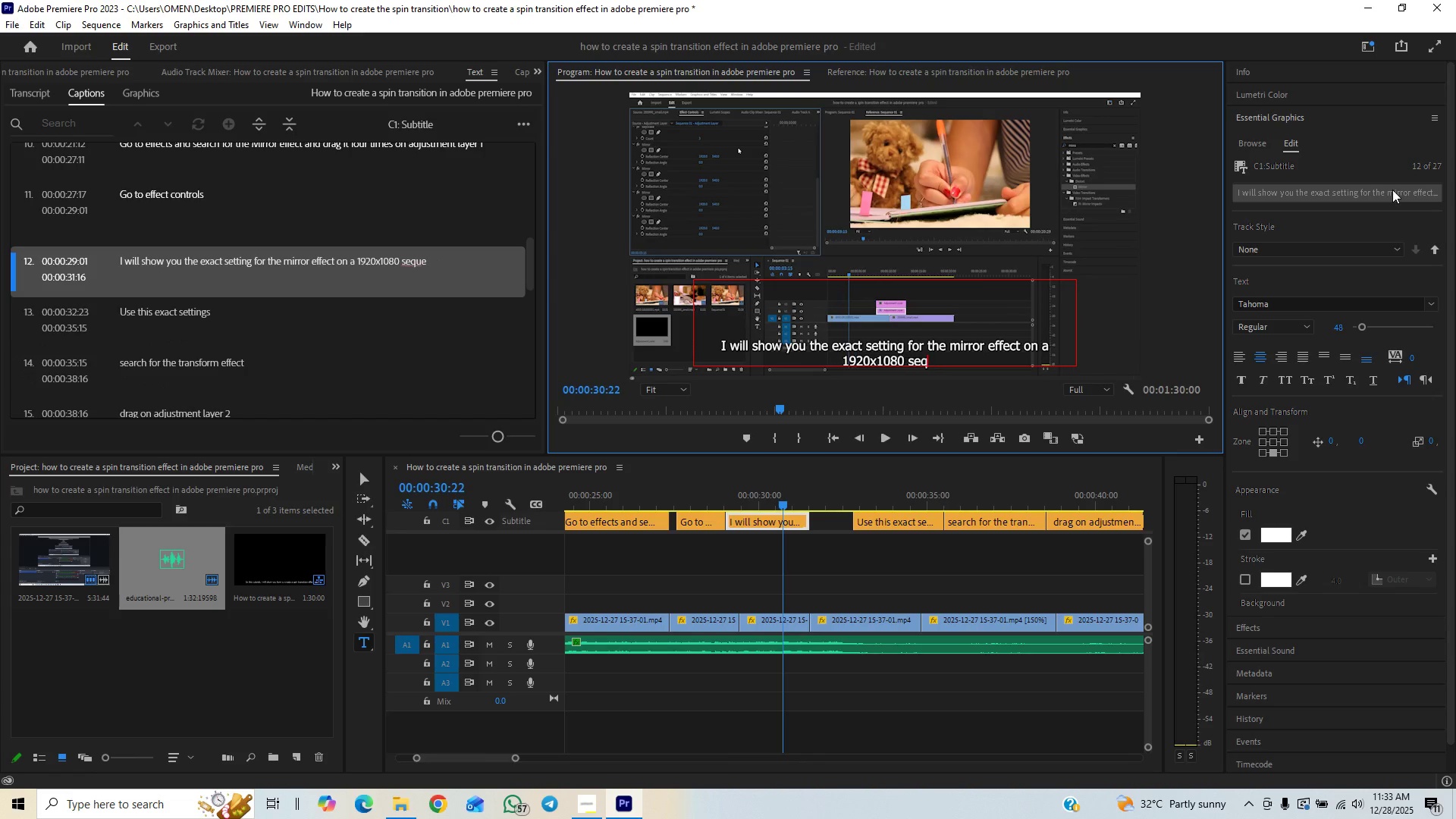 
key(Backspace)
 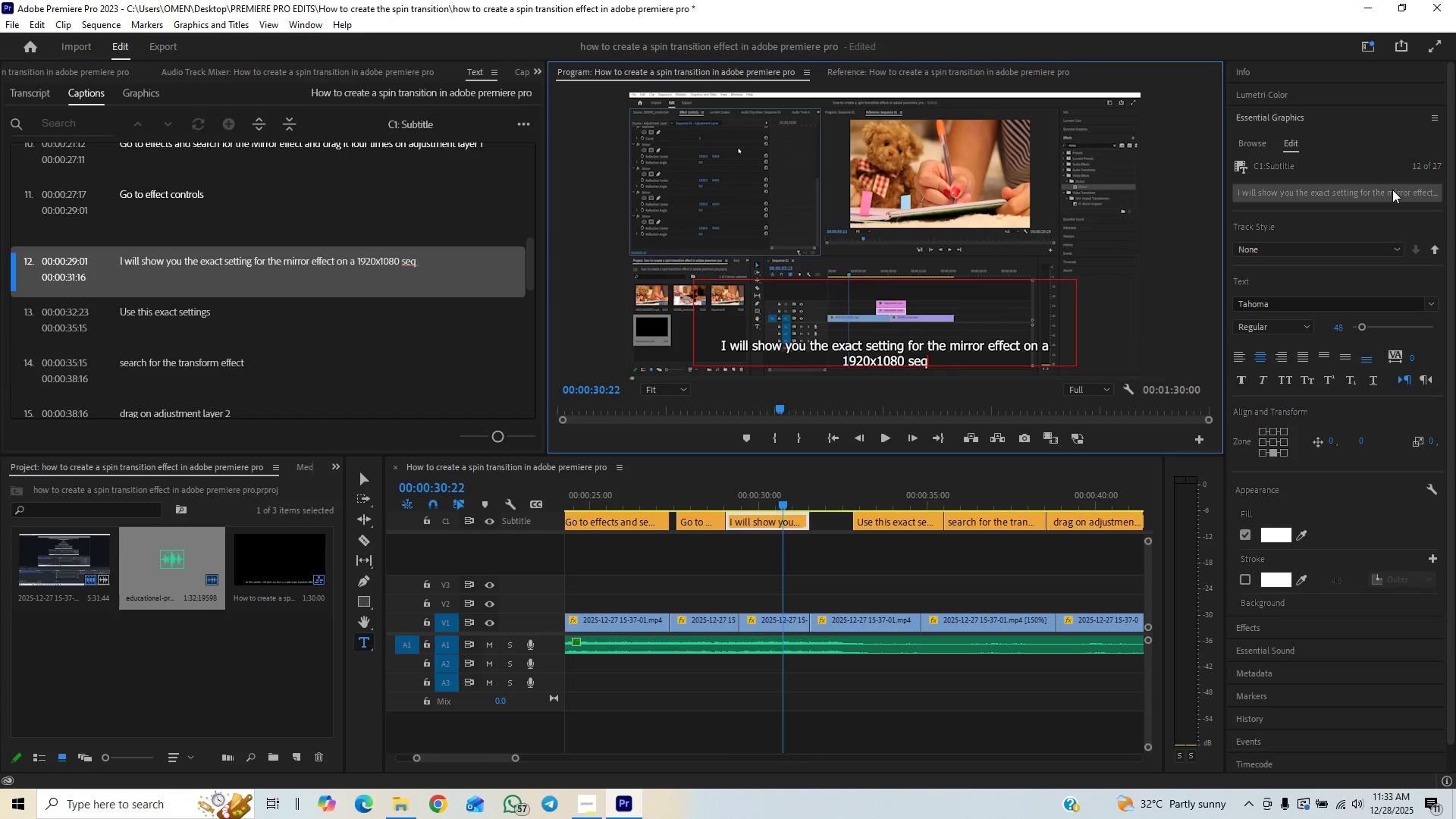 
key(Backspace)
 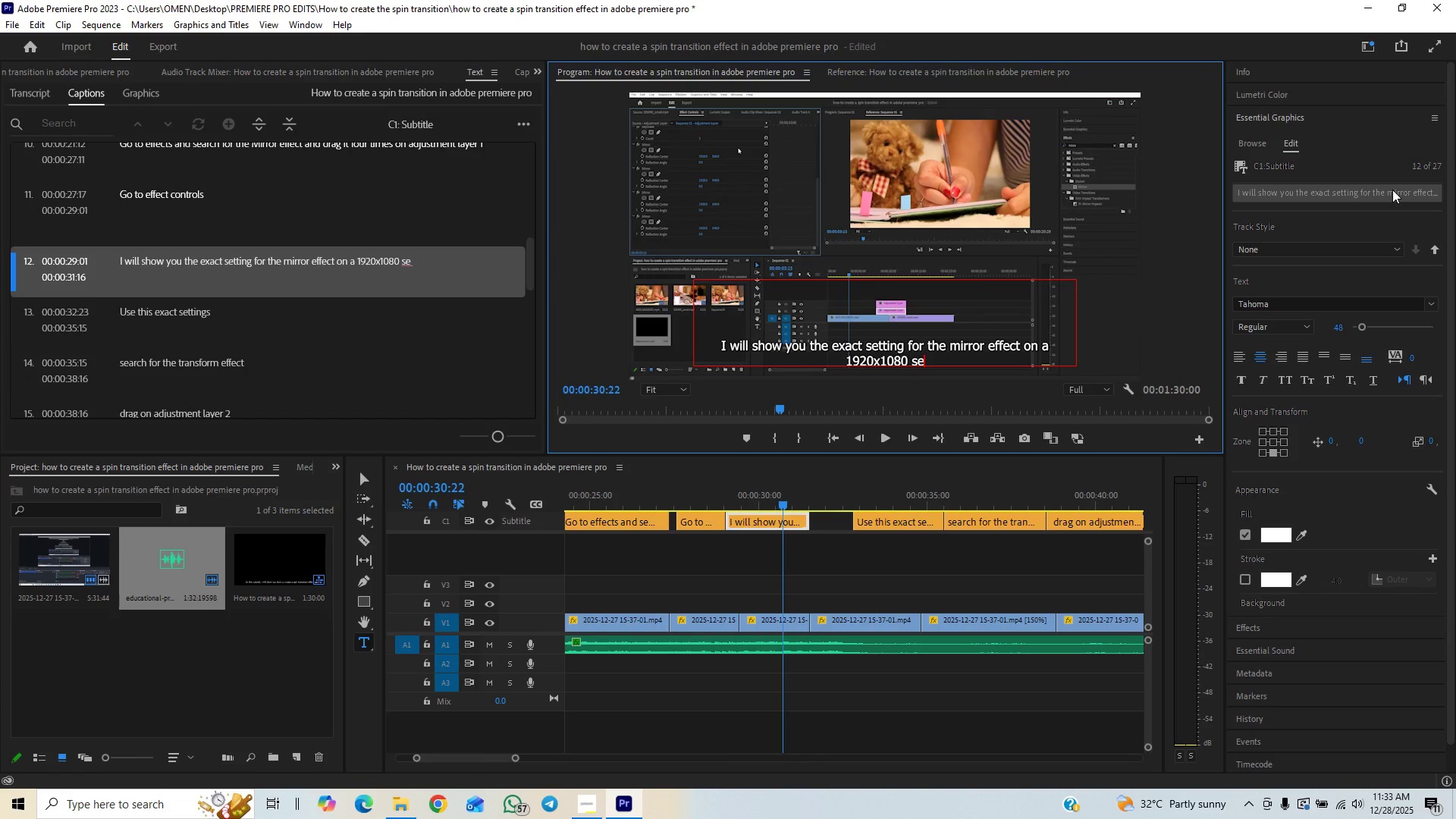 
key(Backspace)
 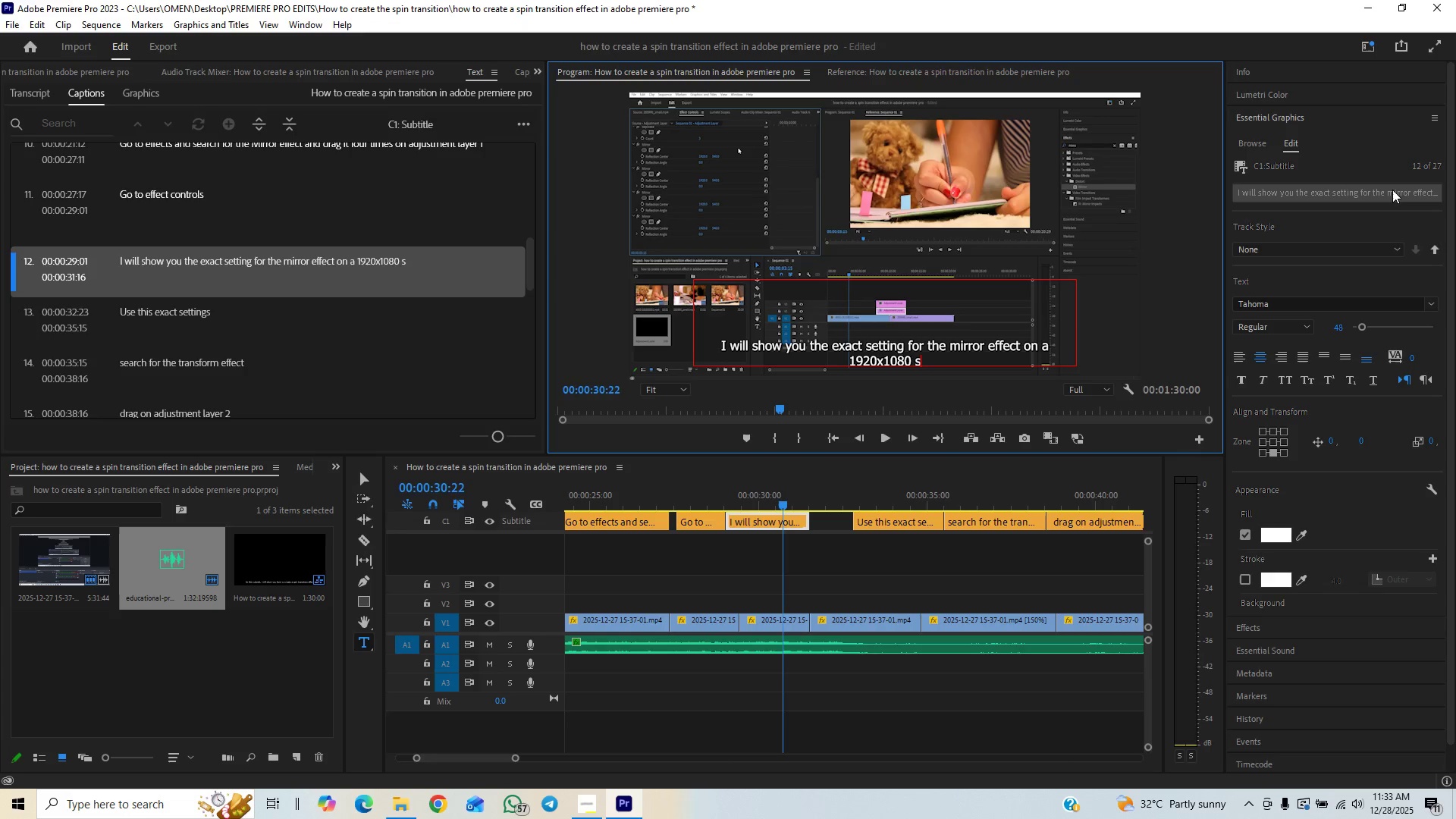 
key(Backspace)
 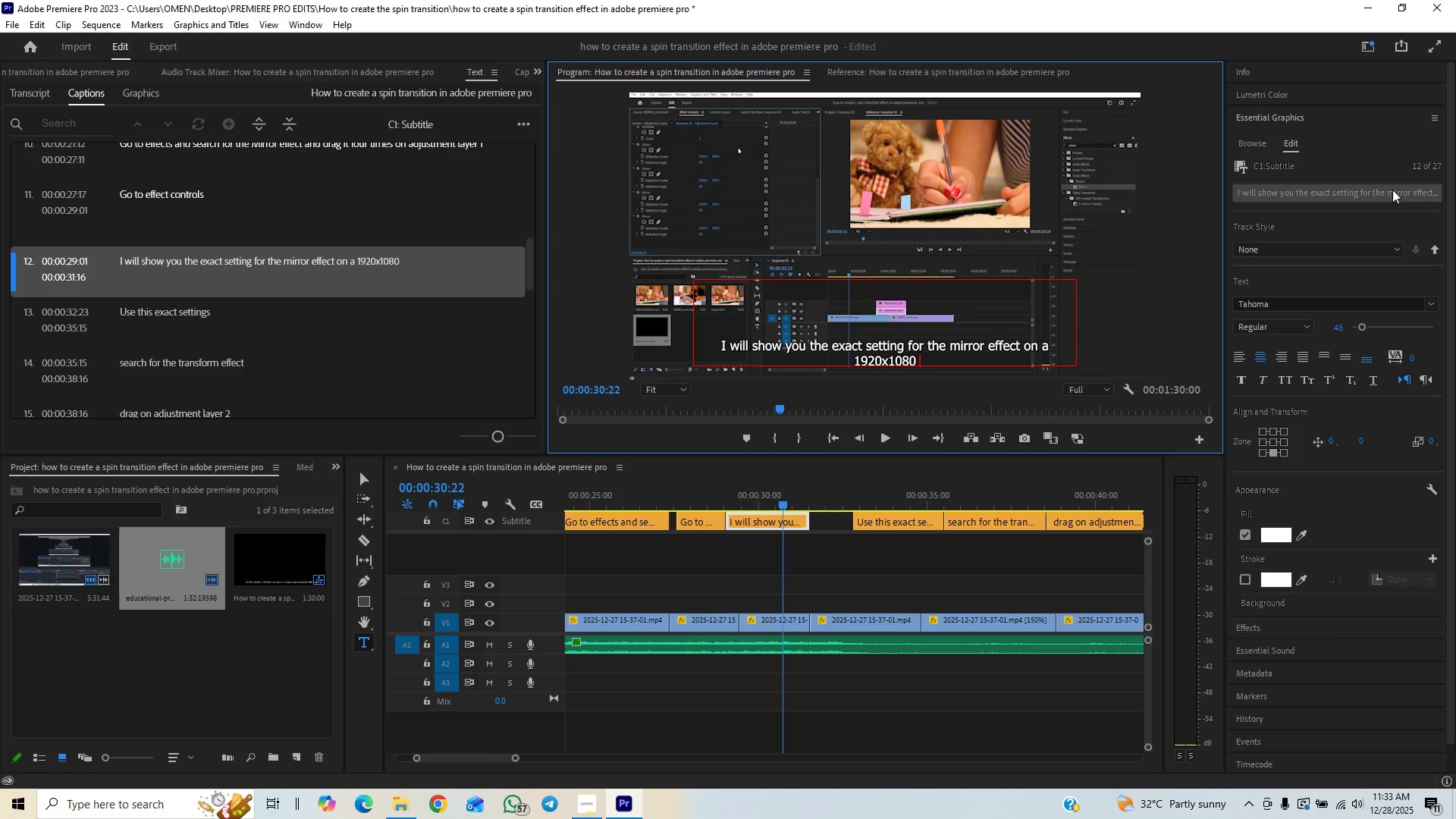 
type(clips)
 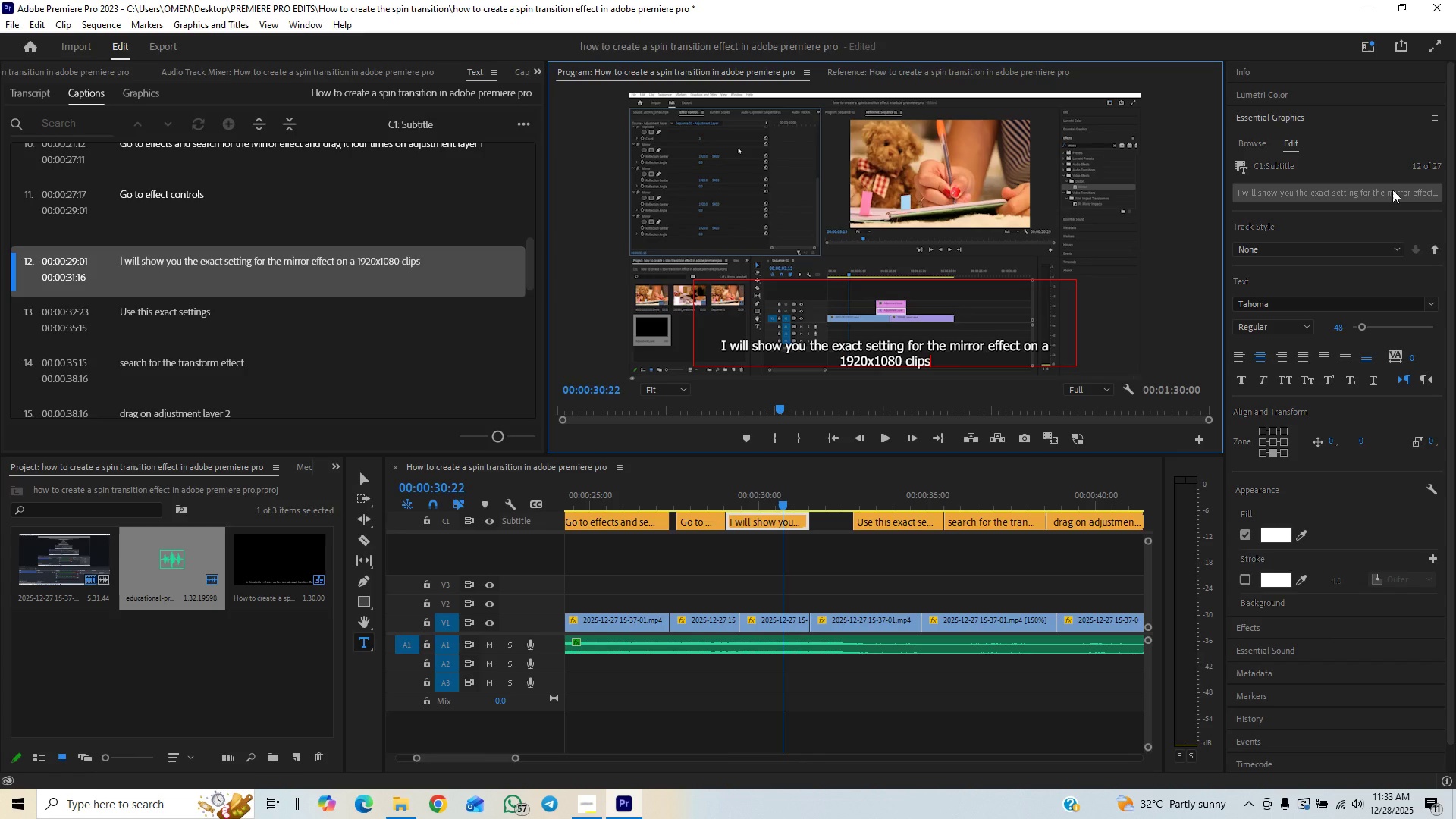 
key(ArrowUp)
 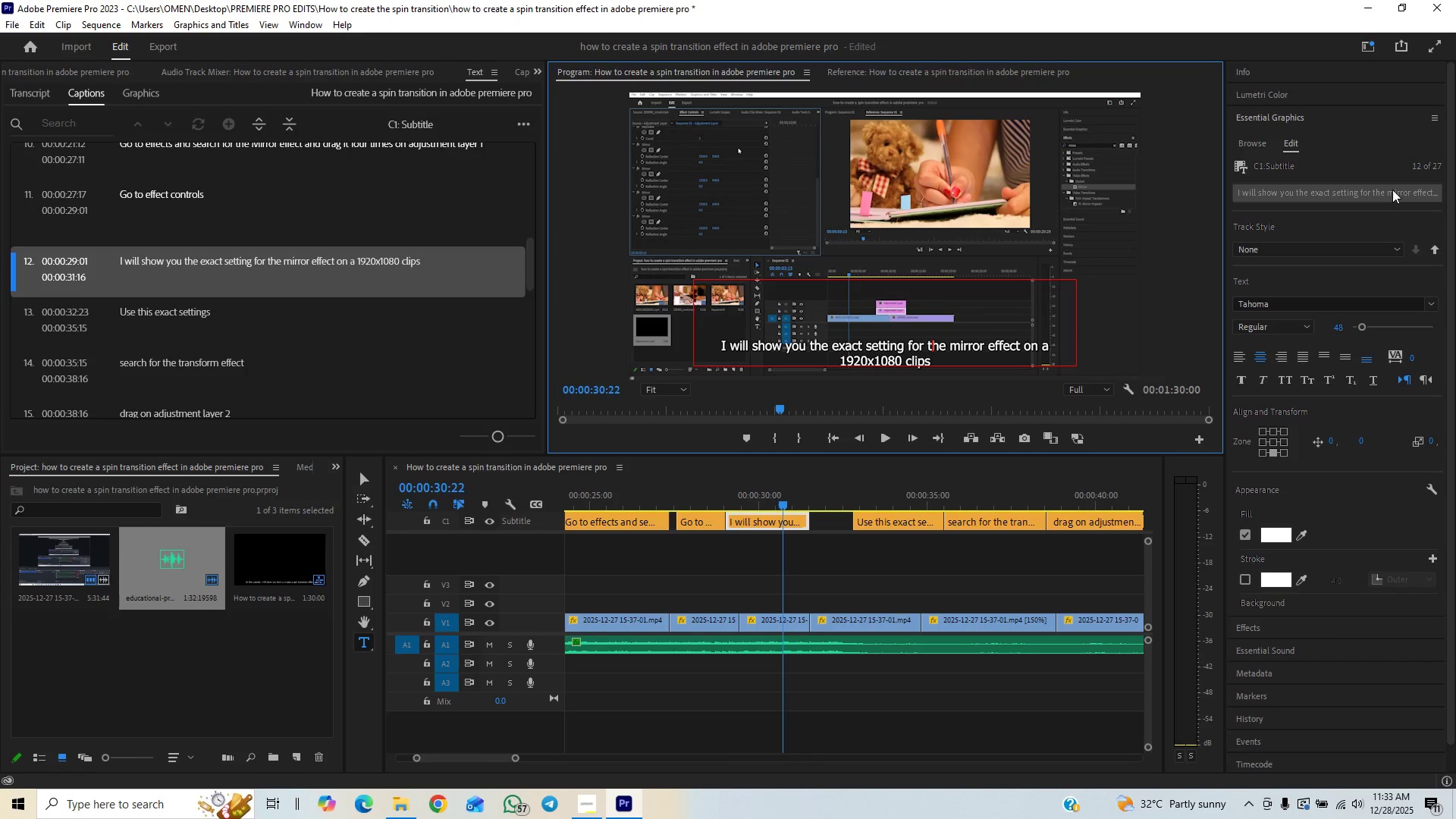 
key(ArrowRight)
 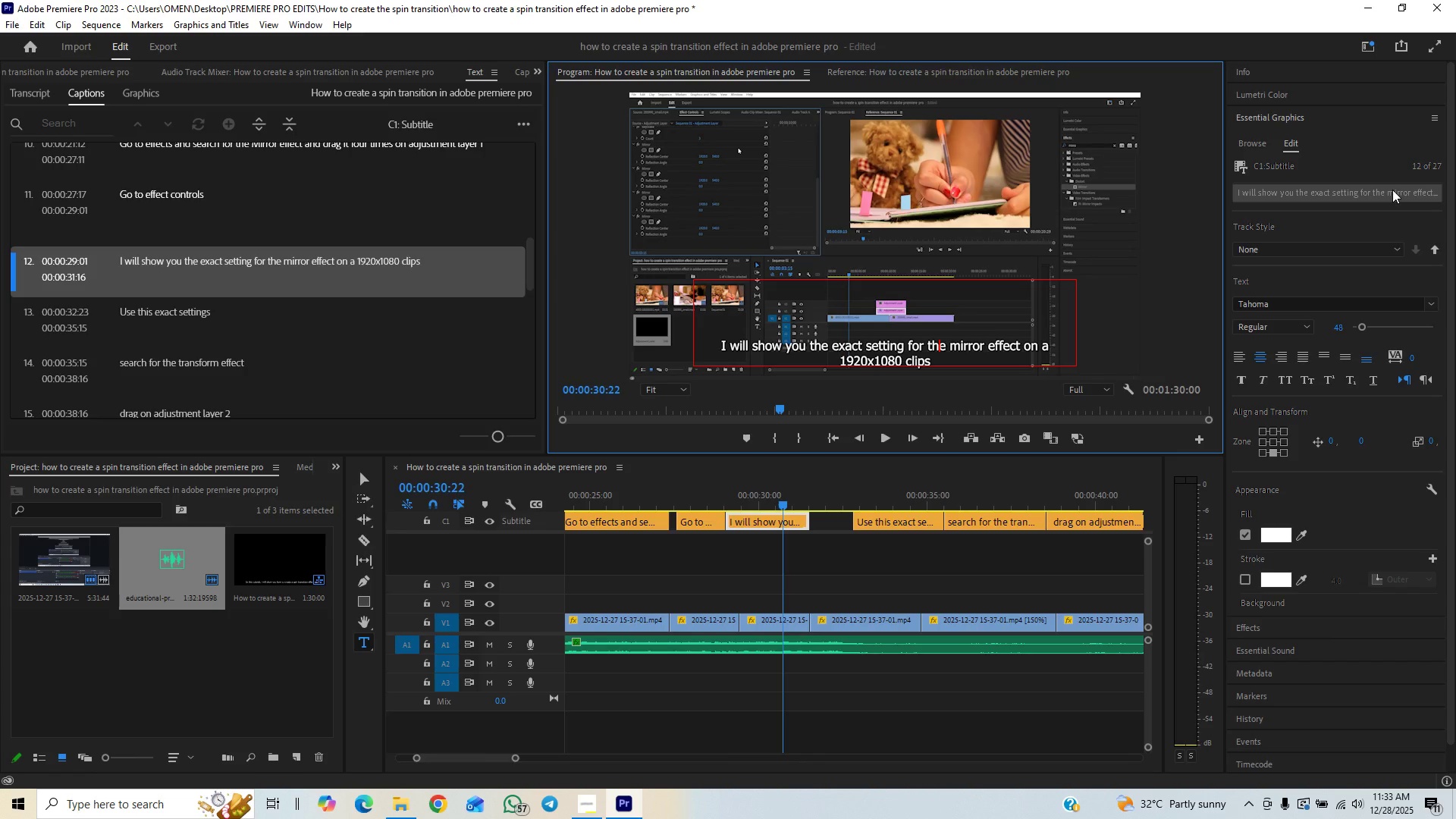 
hold_key(key=ArrowRight, duration=0.94)
 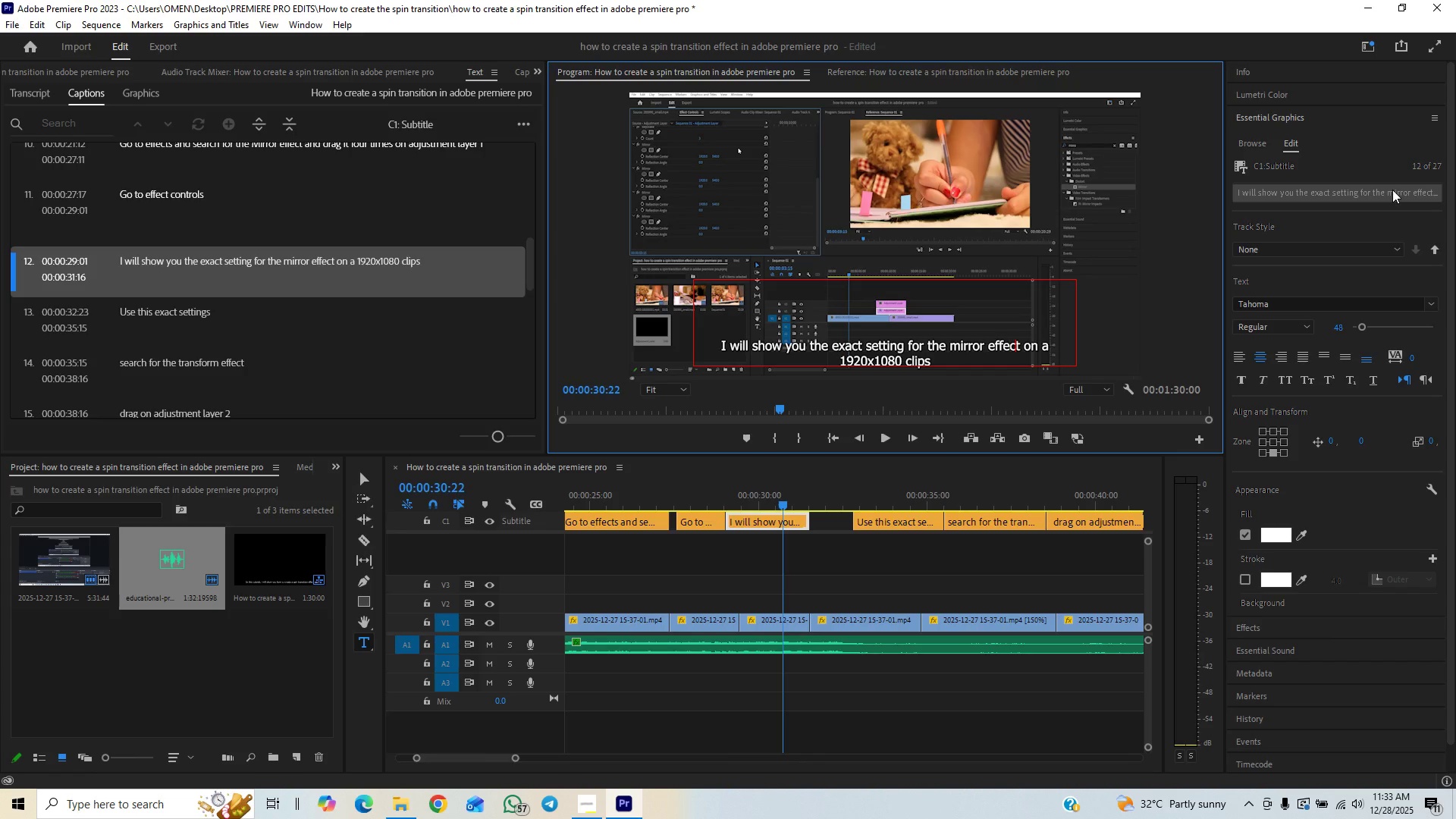 
key(ArrowRight)
 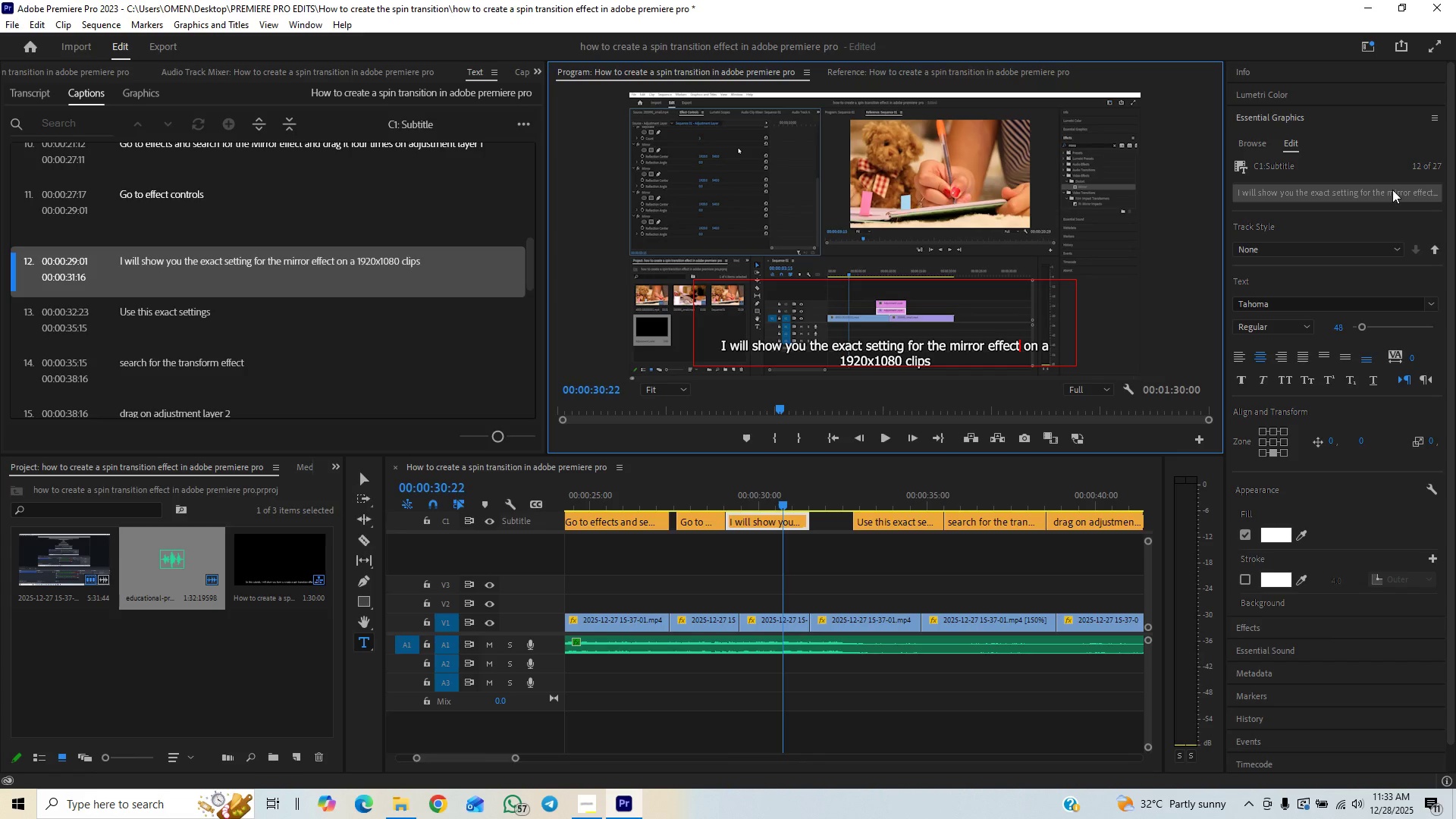 
key(ArrowRight)
 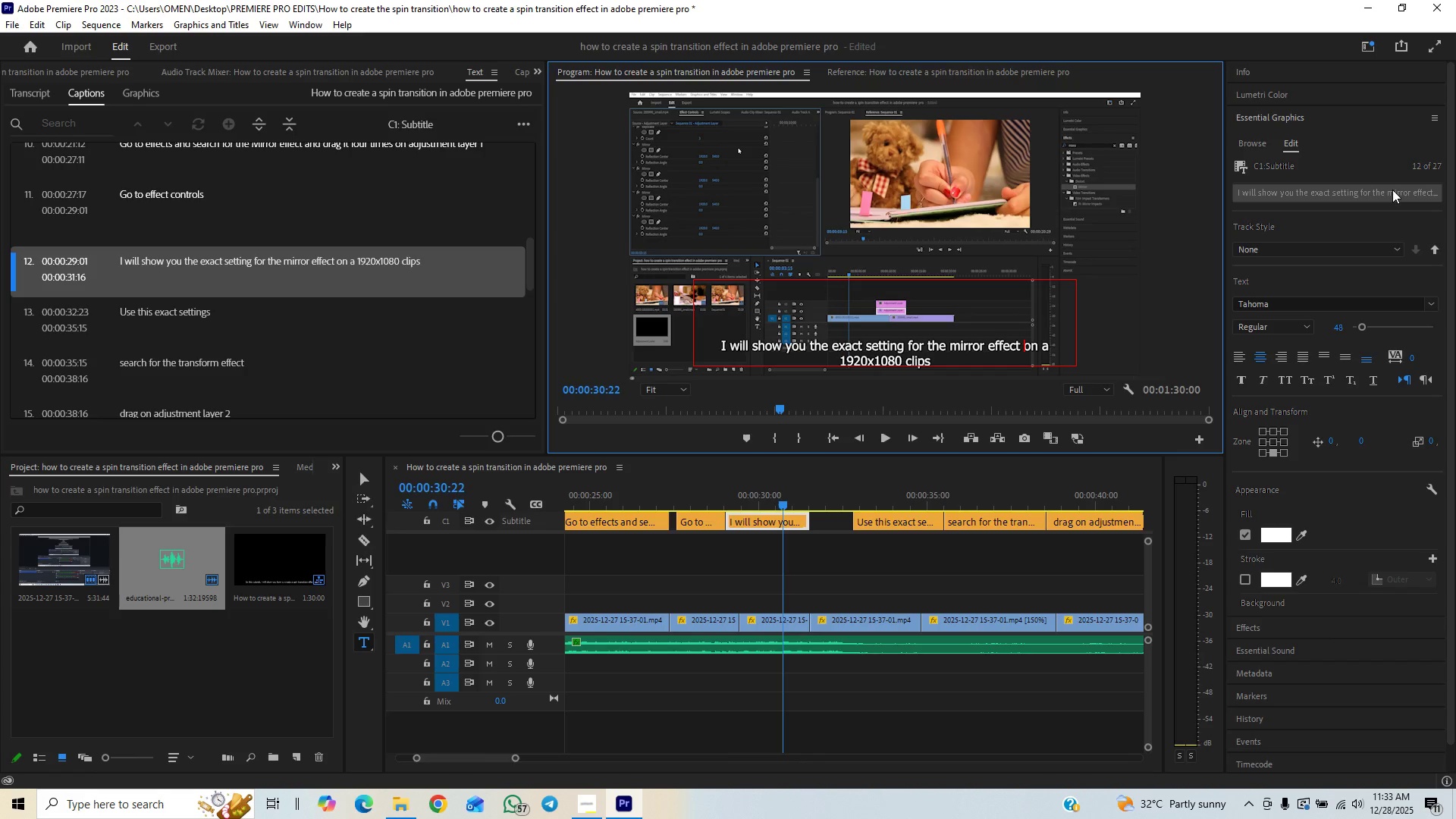 
key(ArrowRight)
 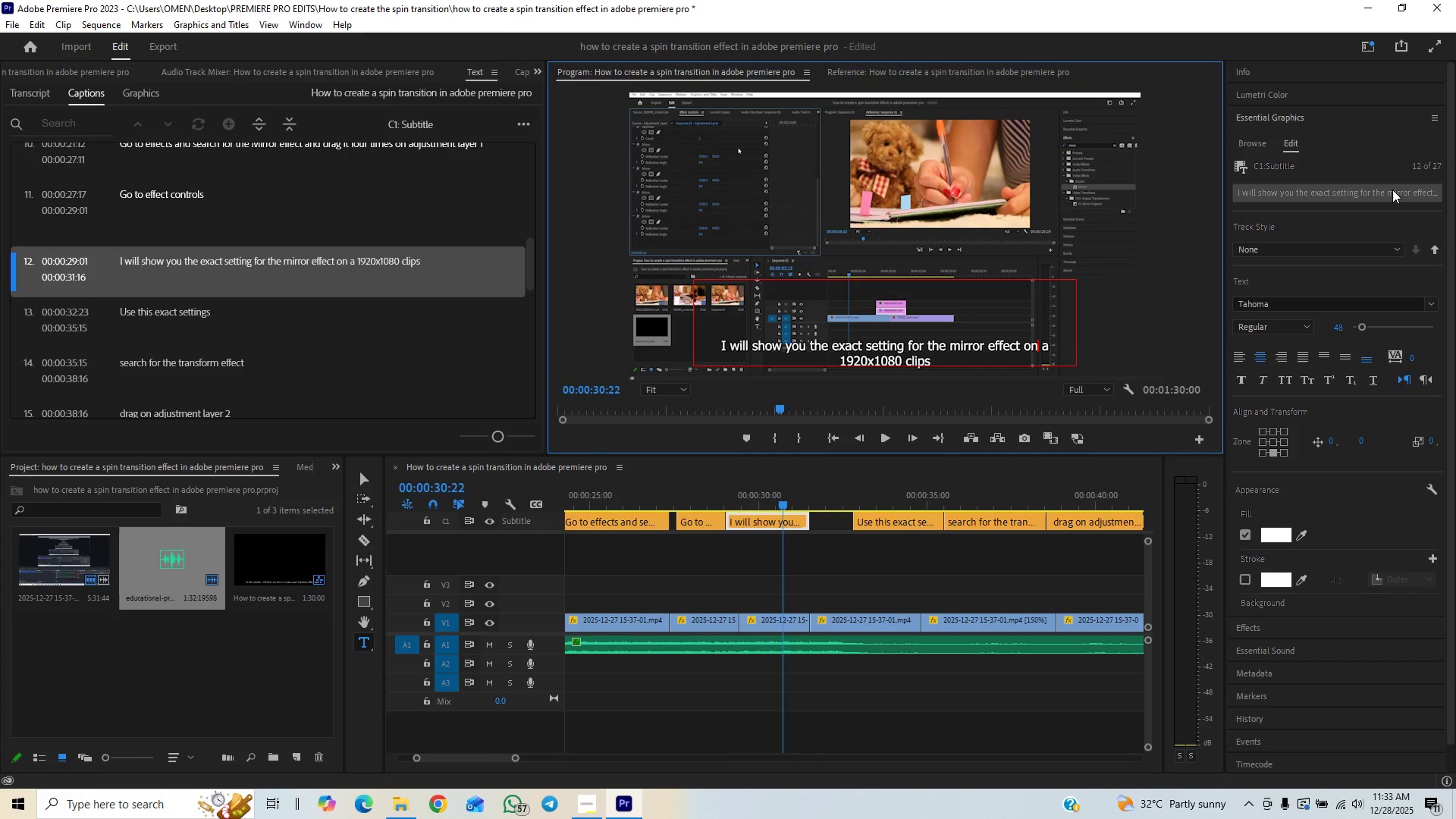 
key(ArrowRight)
 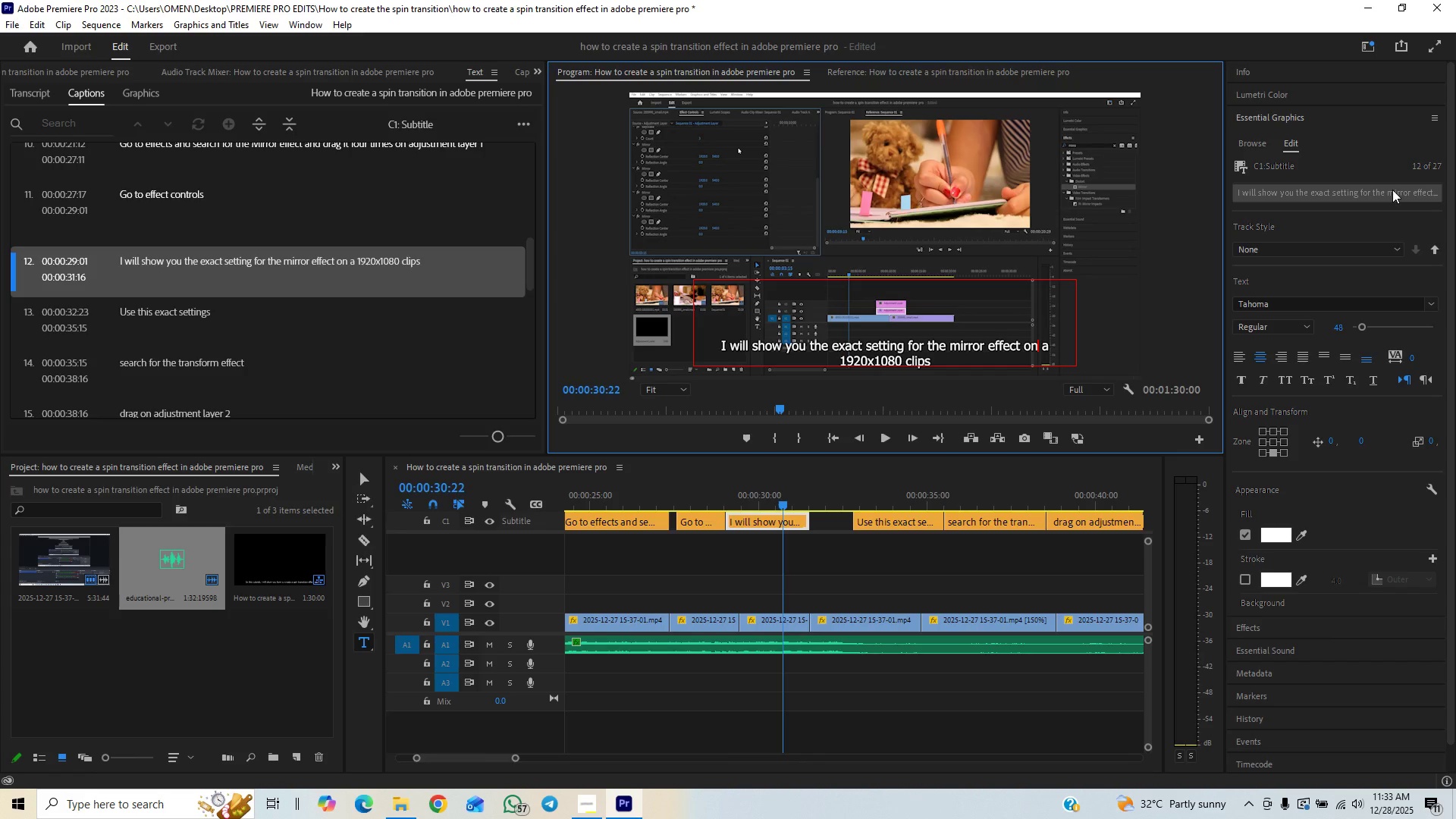 
key(ArrowRight)
 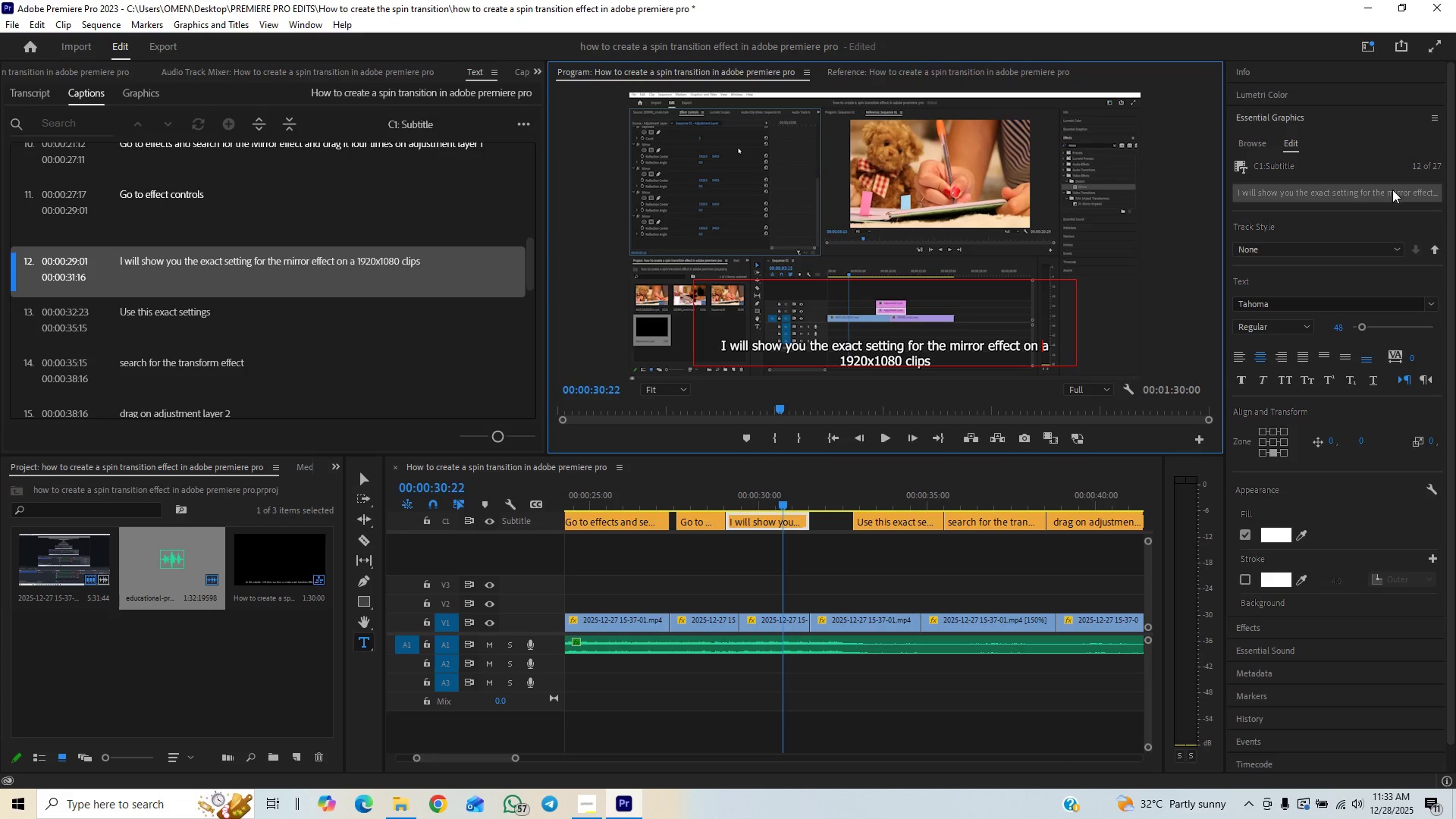 
key(ArrowRight)
 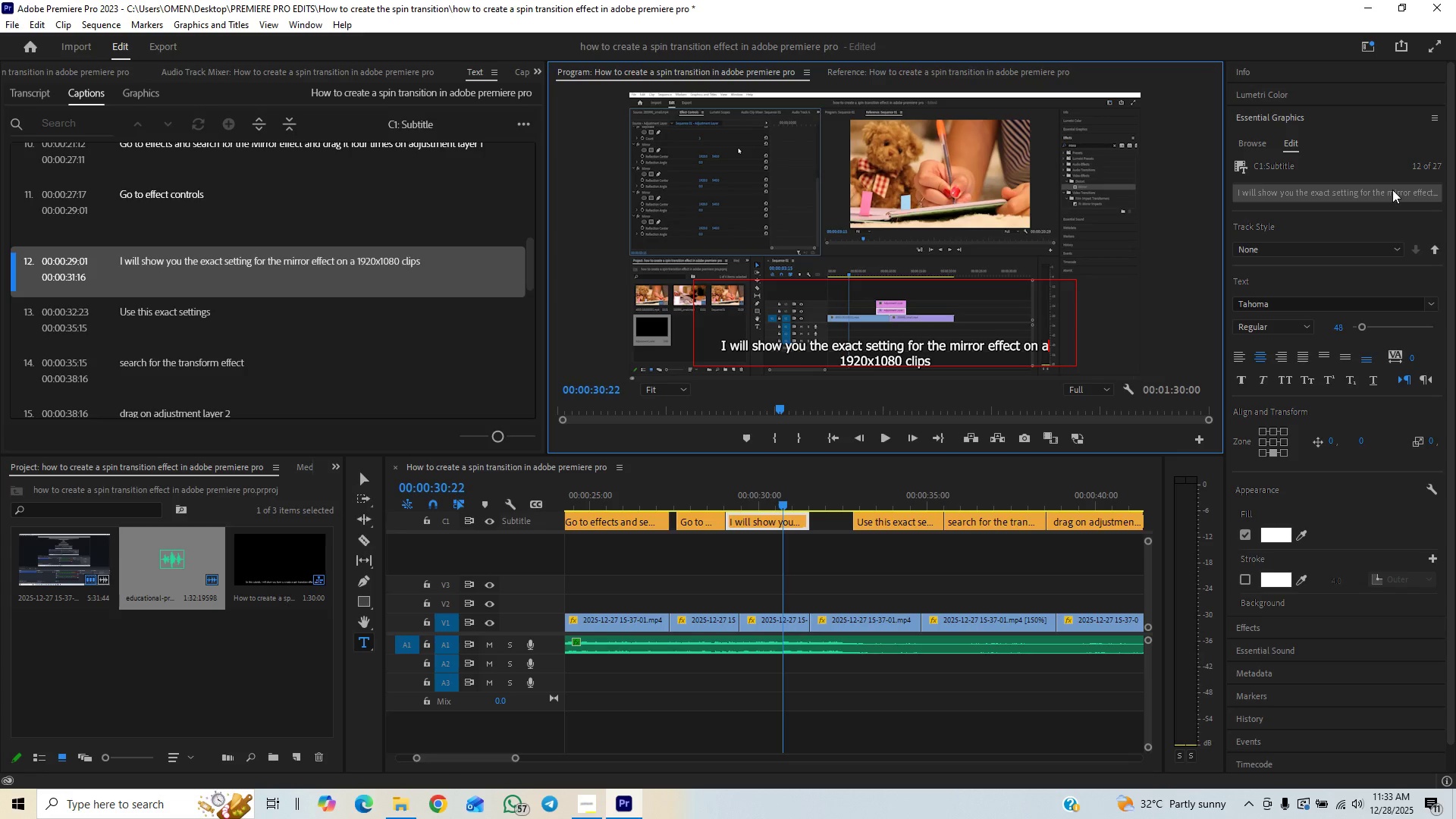 
key(Backspace)
 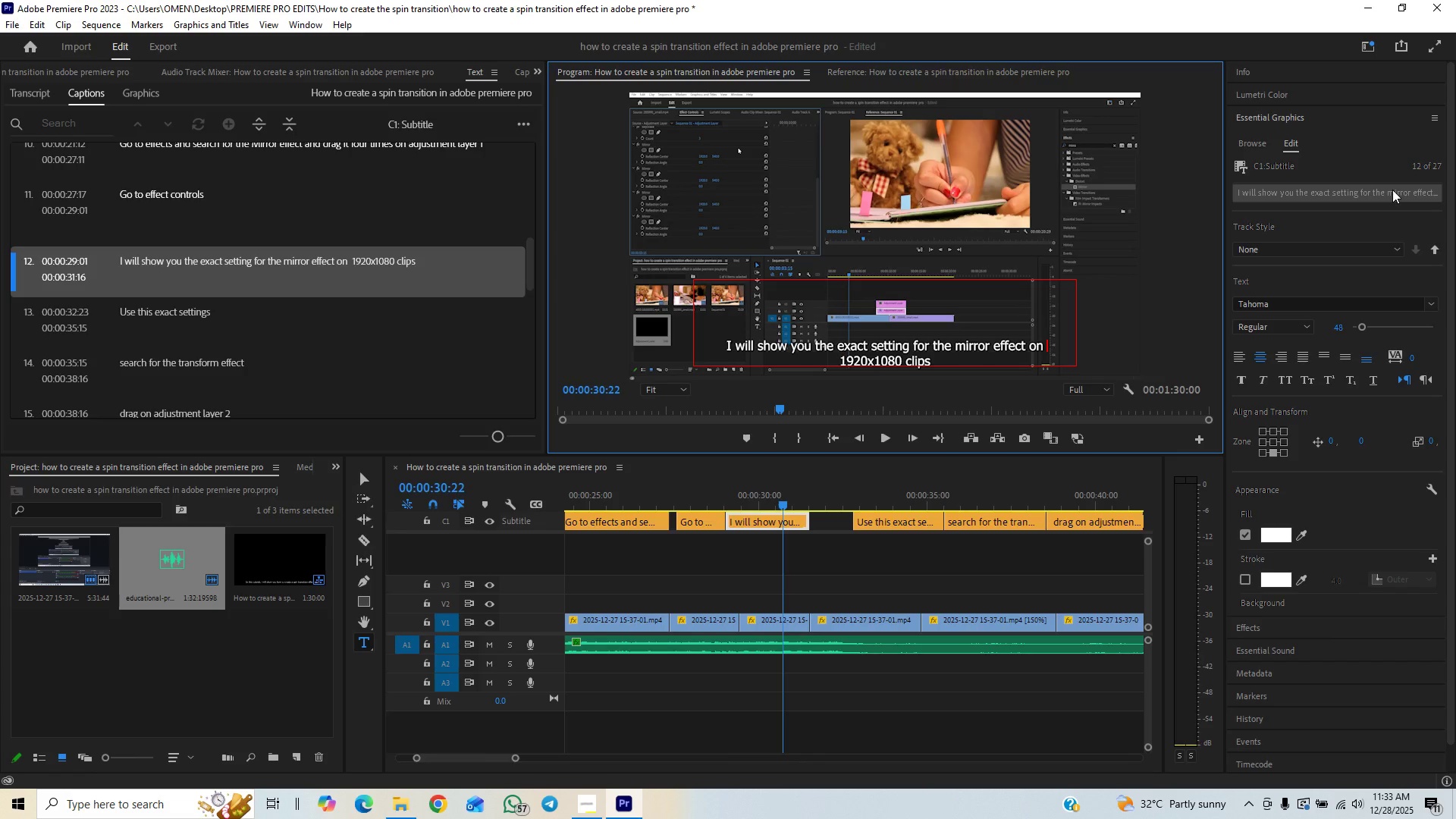 
key(Backspace)
 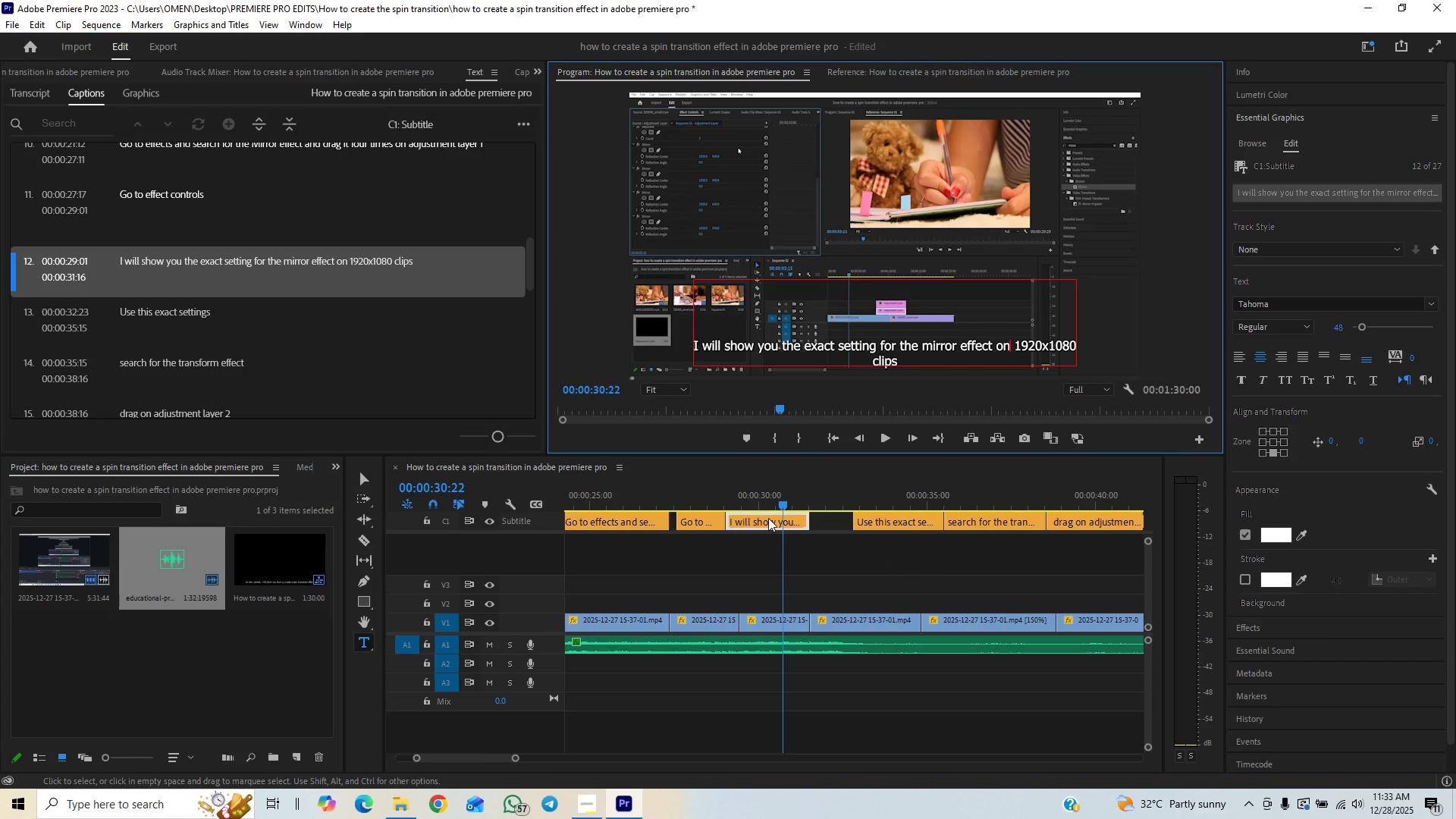 
key(Space)
 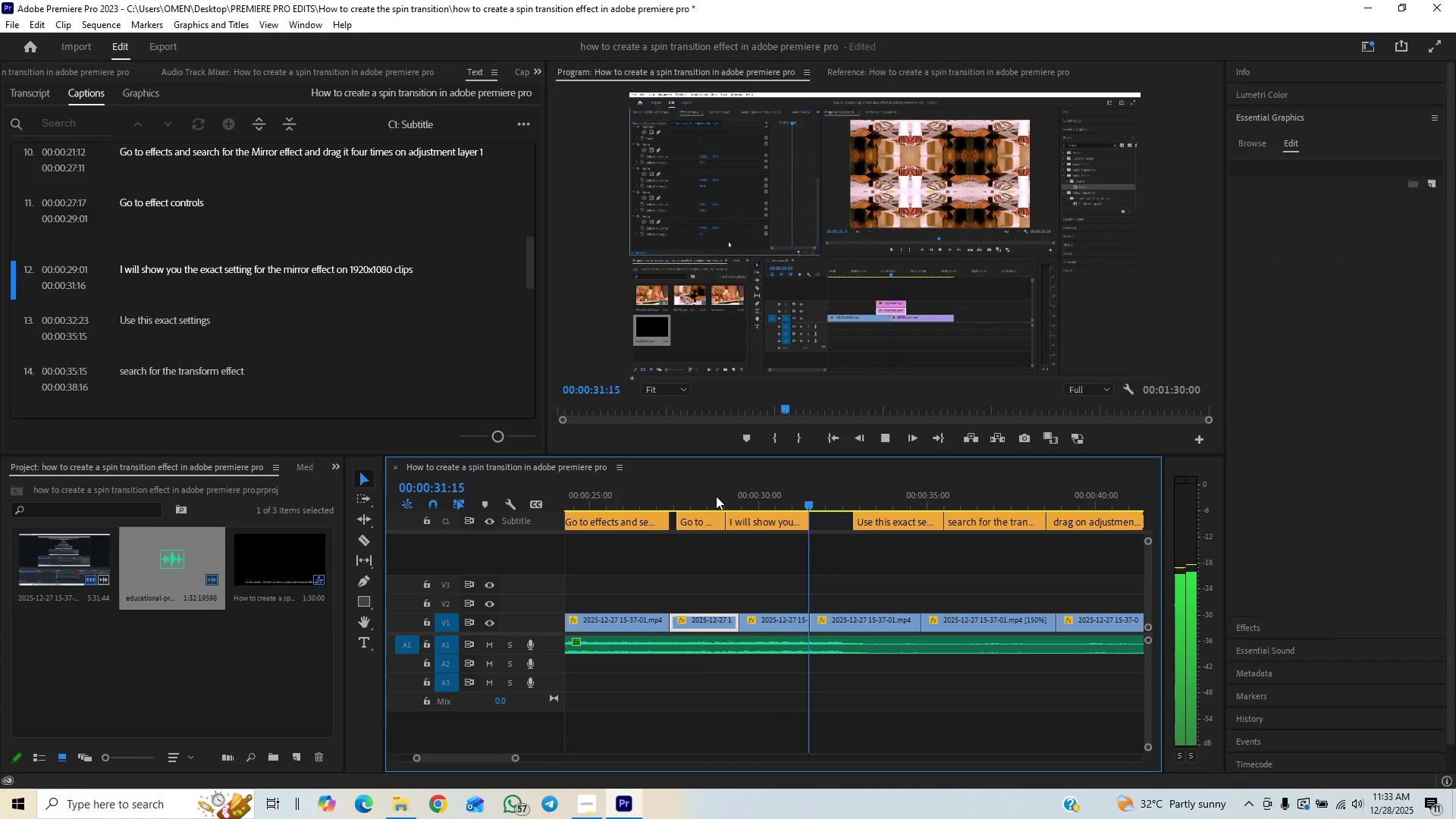 
key(Space)
 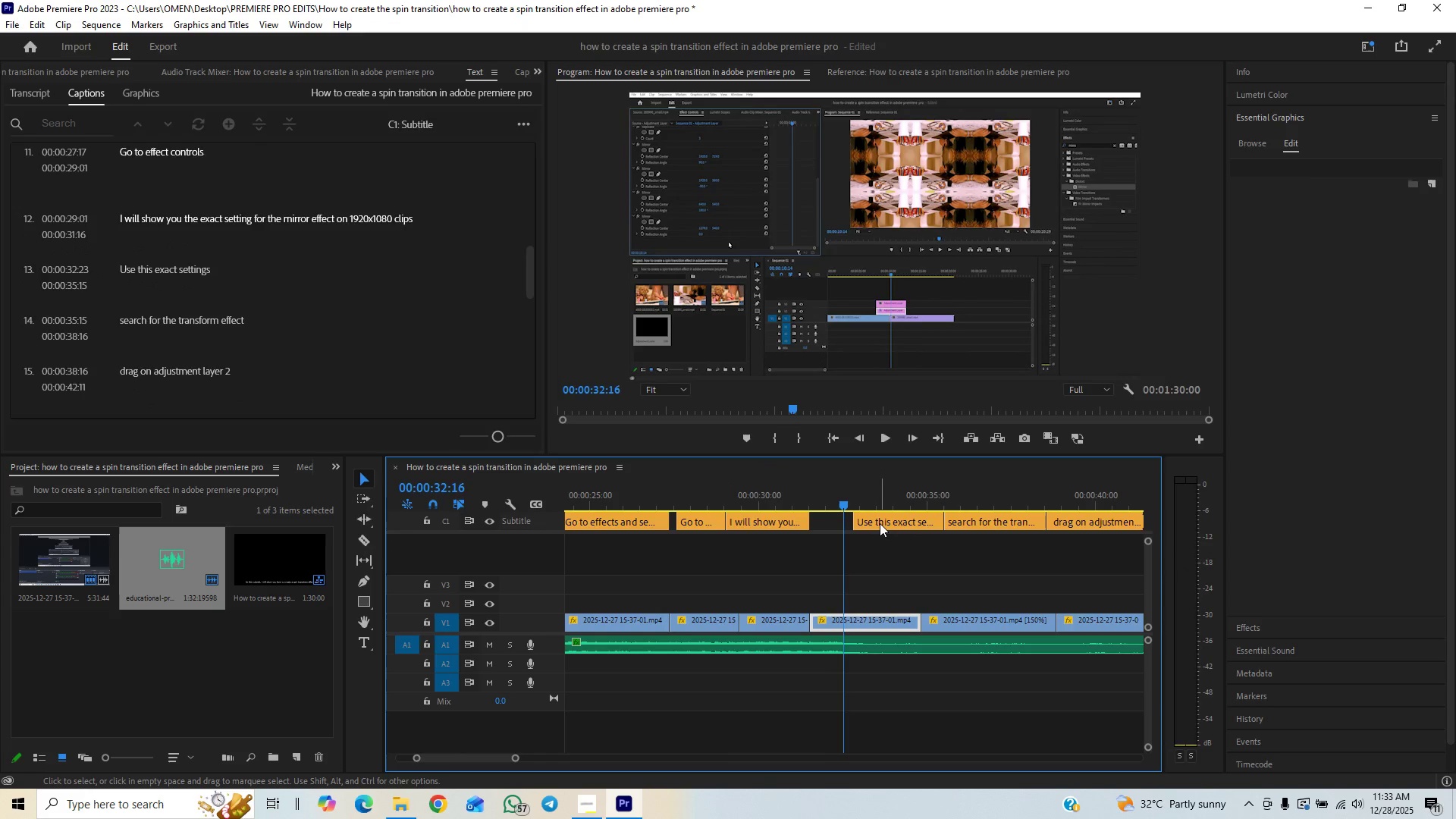 
left_click_drag(start_coordinate=[880, 522], to_coordinate=[845, 522])
 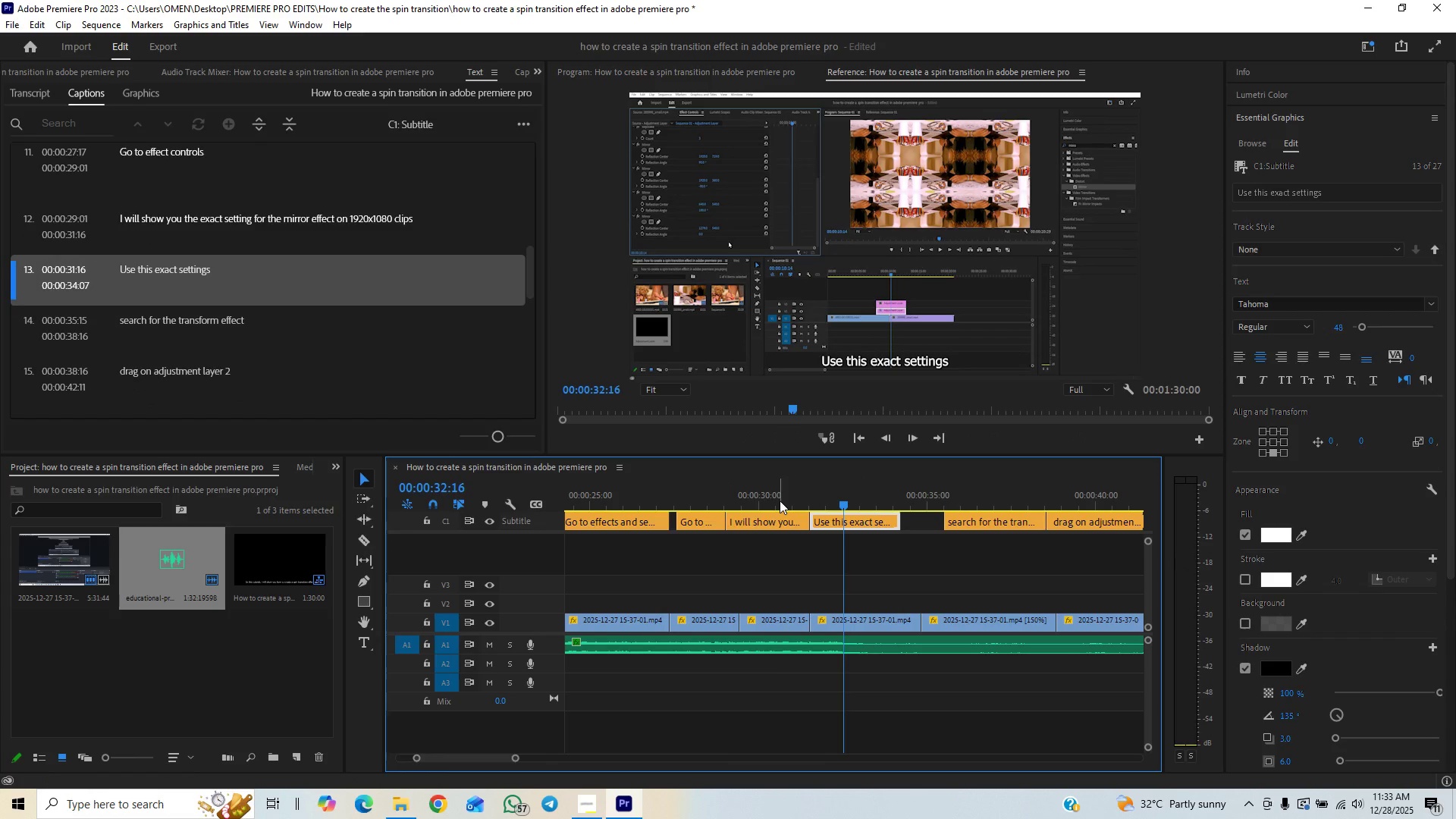 
left_click([774, 495])
 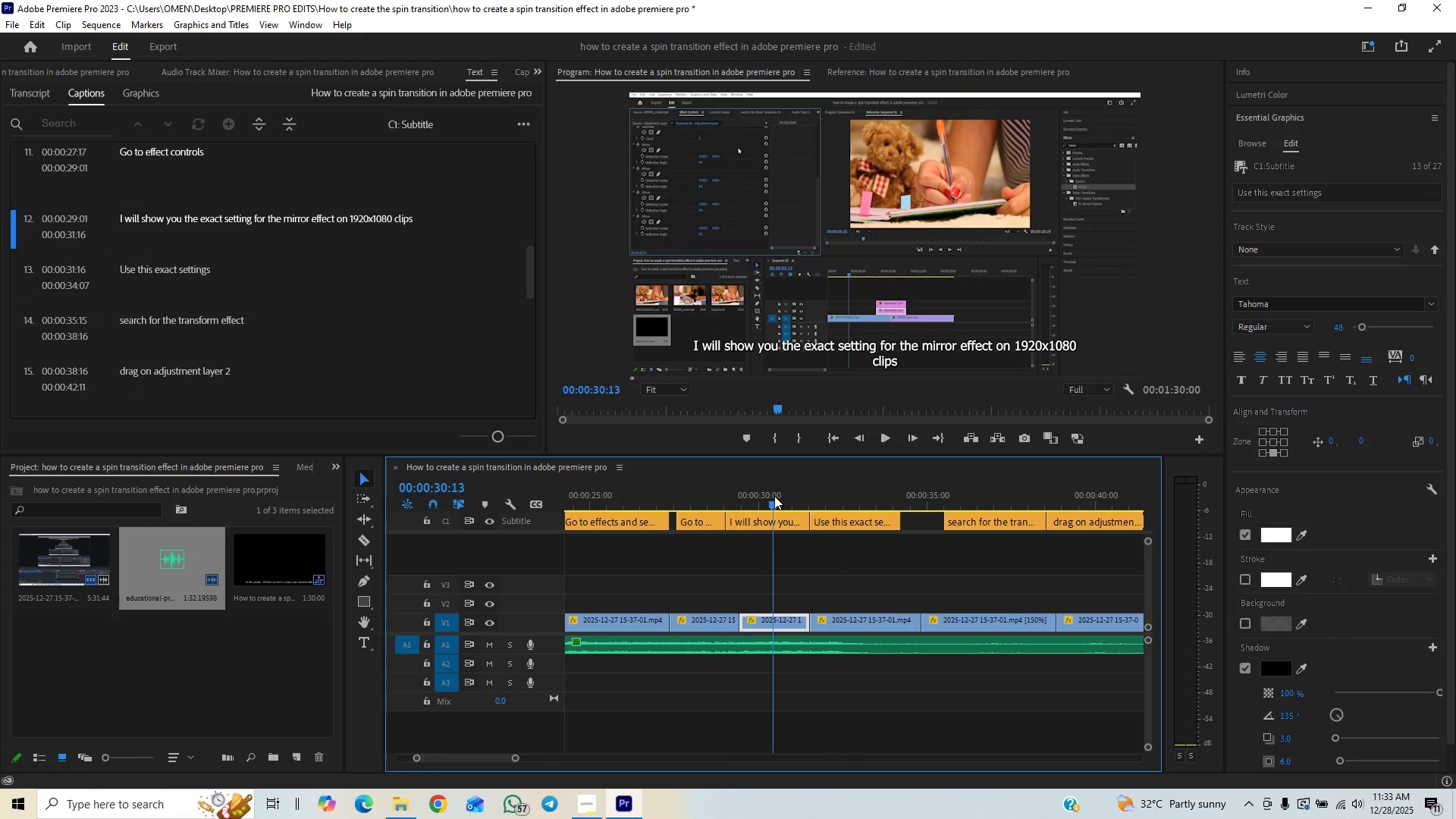 
key(Space)
 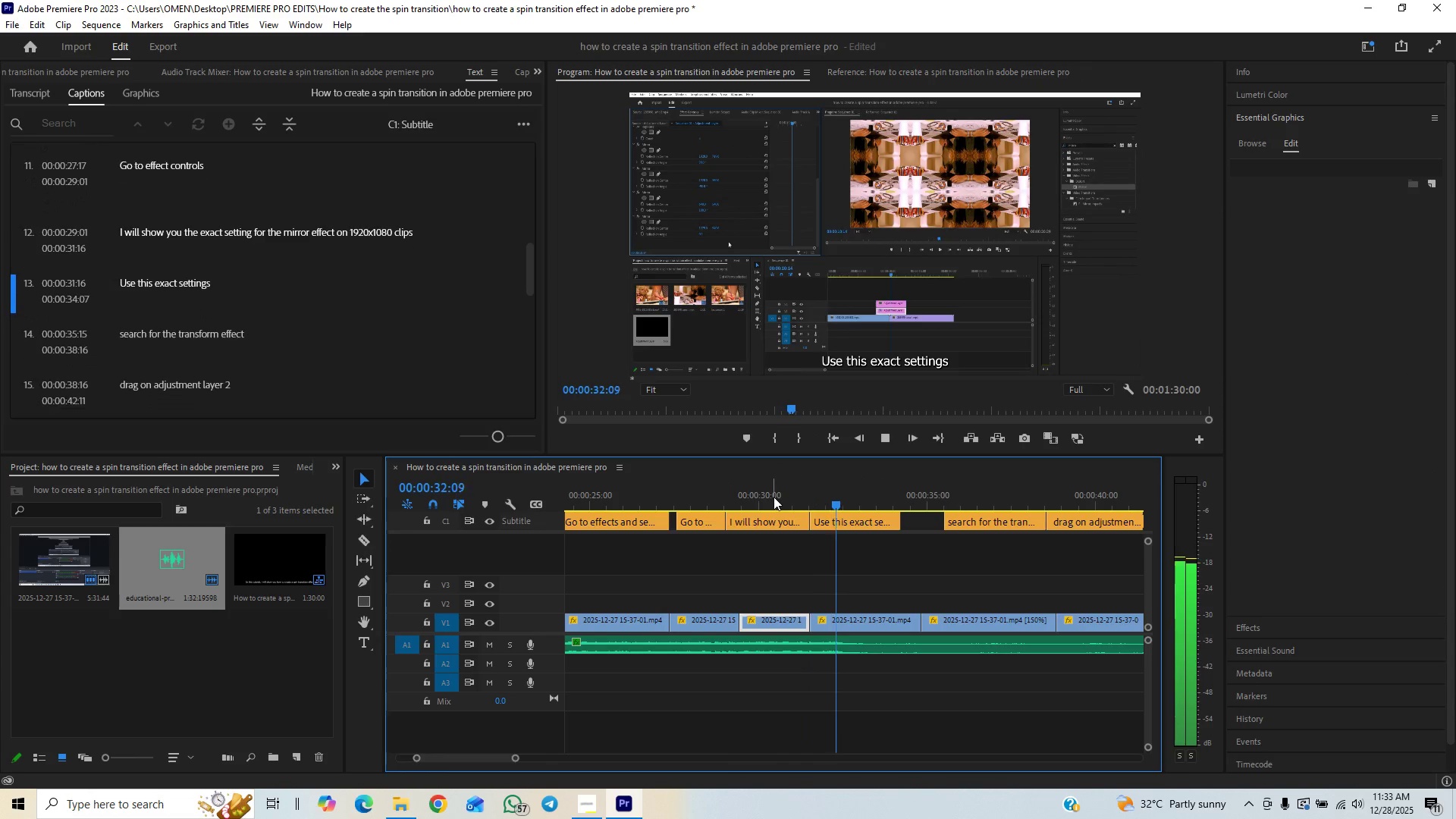 
key(Space)
 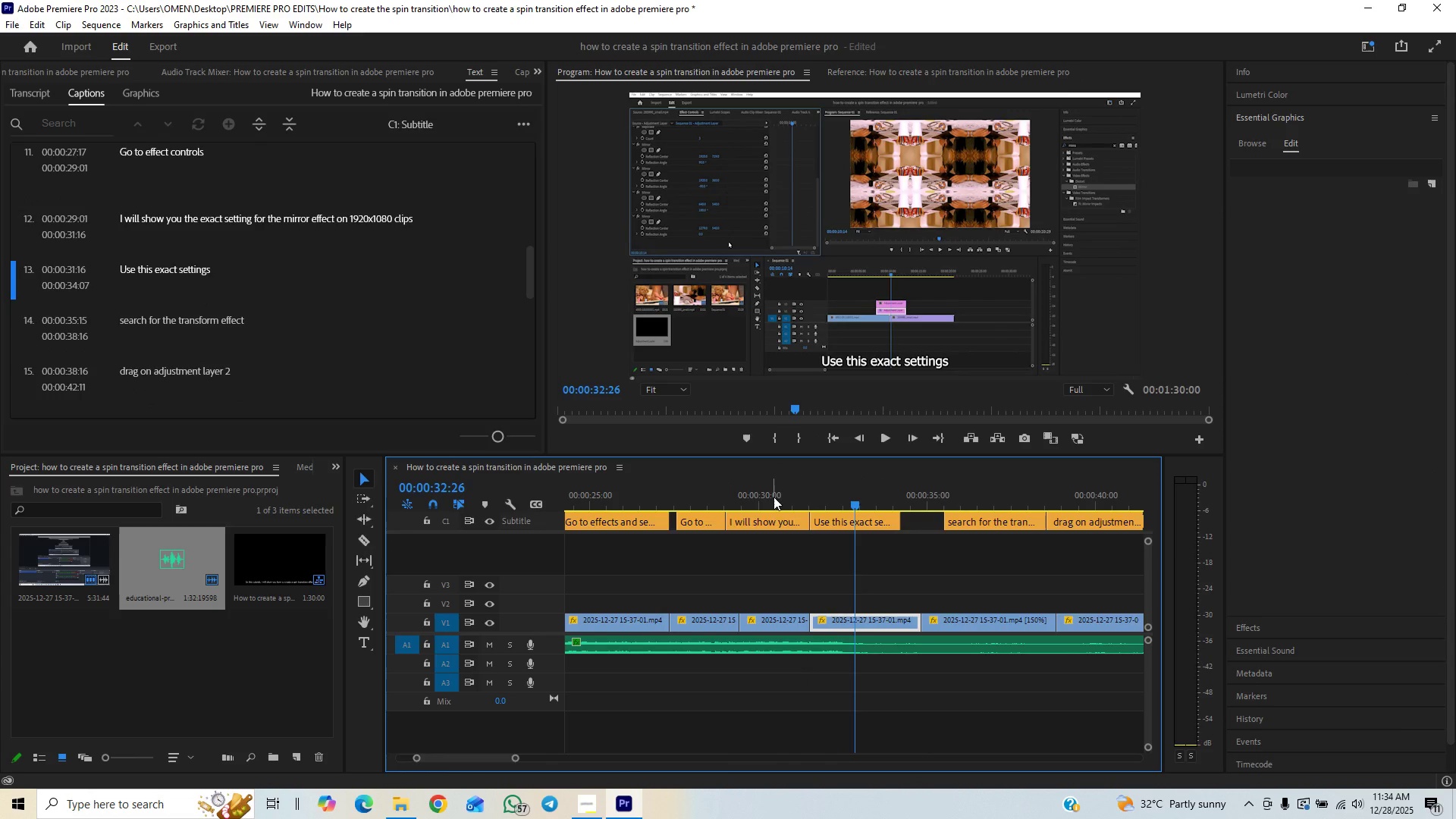 
hold_key(key=ControlLeft, duration=1.5)
 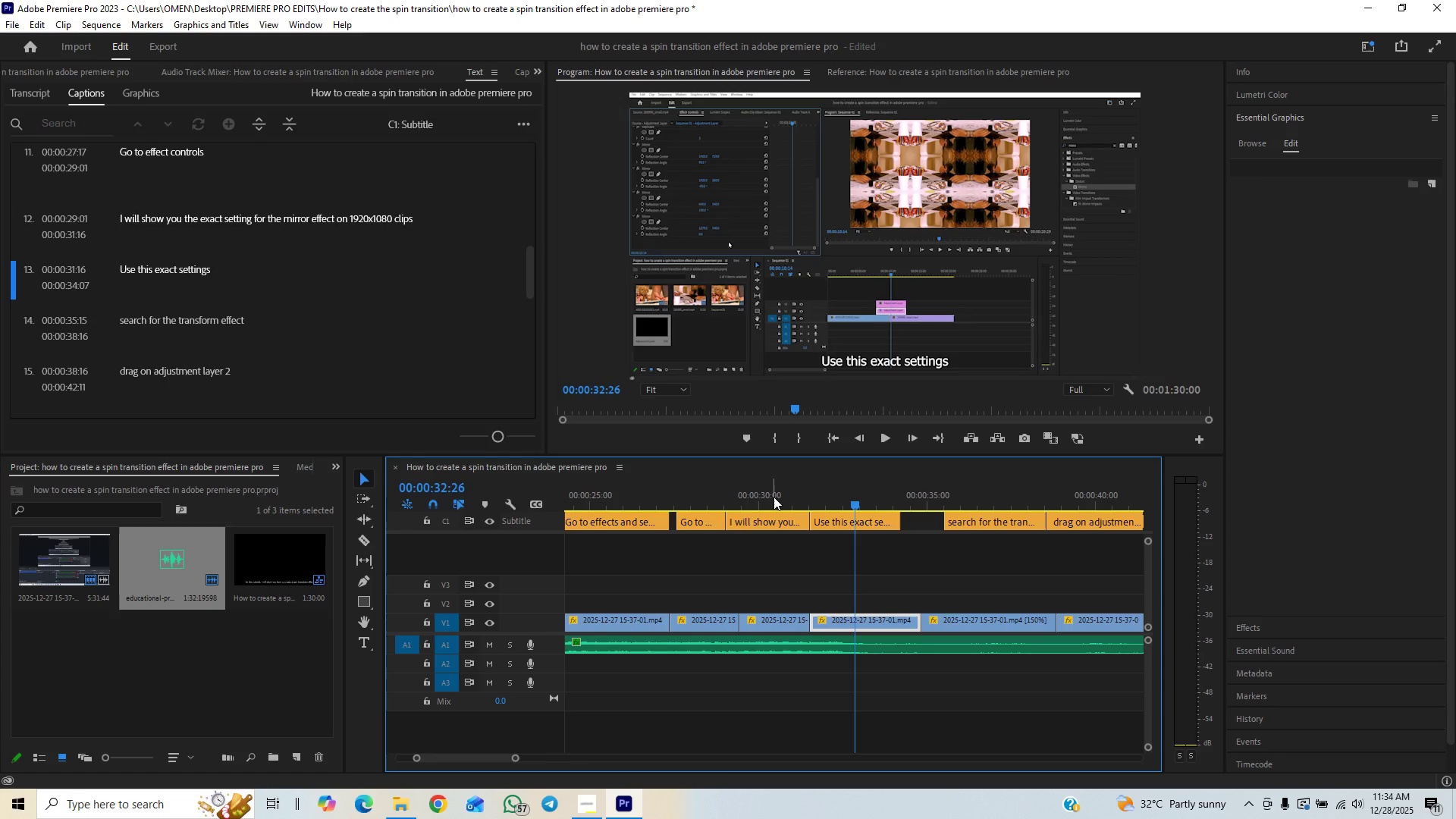 
hold_key(key=ControlLeft, duration=1.51)
 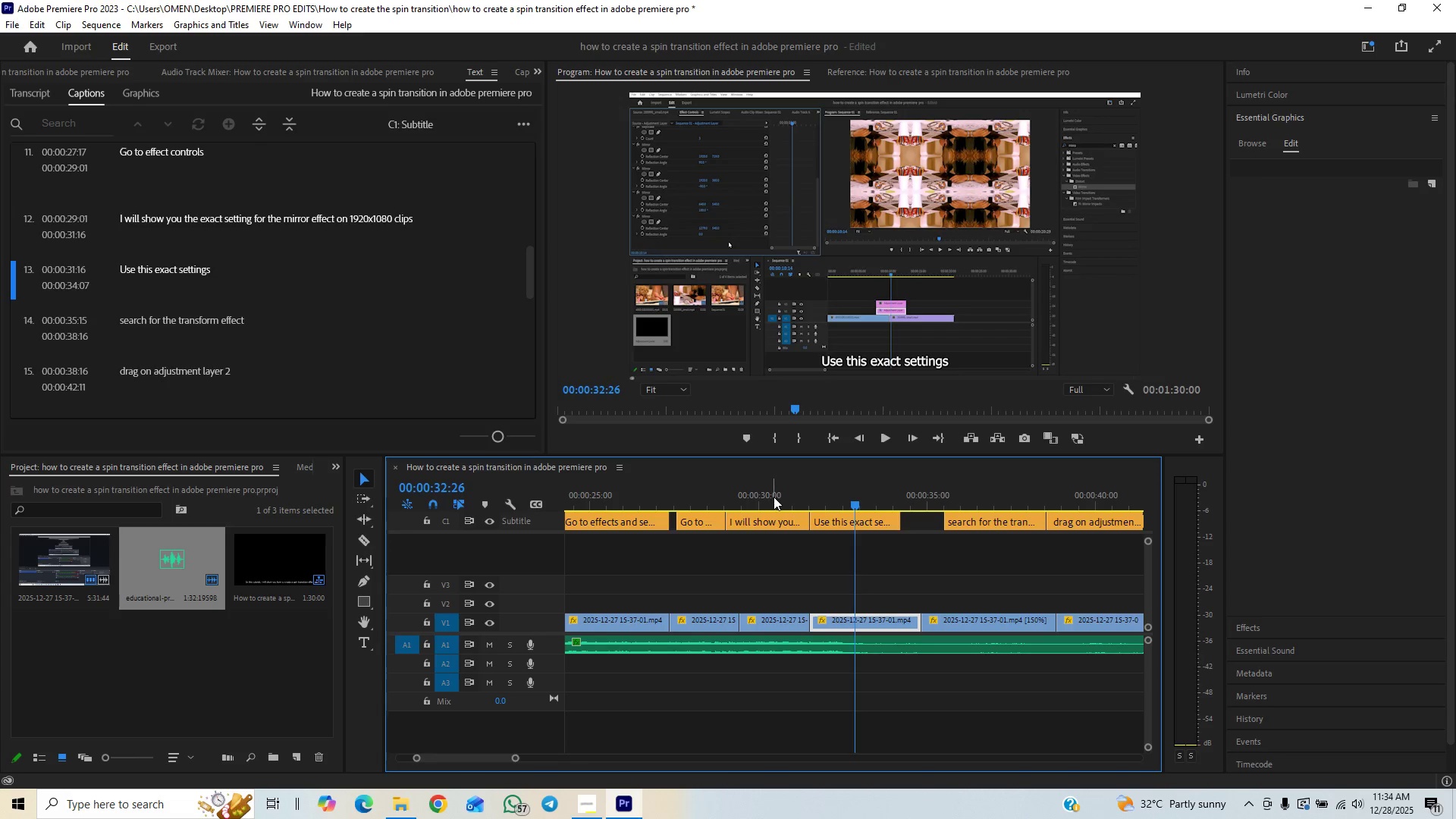 
hold_key(key=ControlLeft, duration=1.5)
 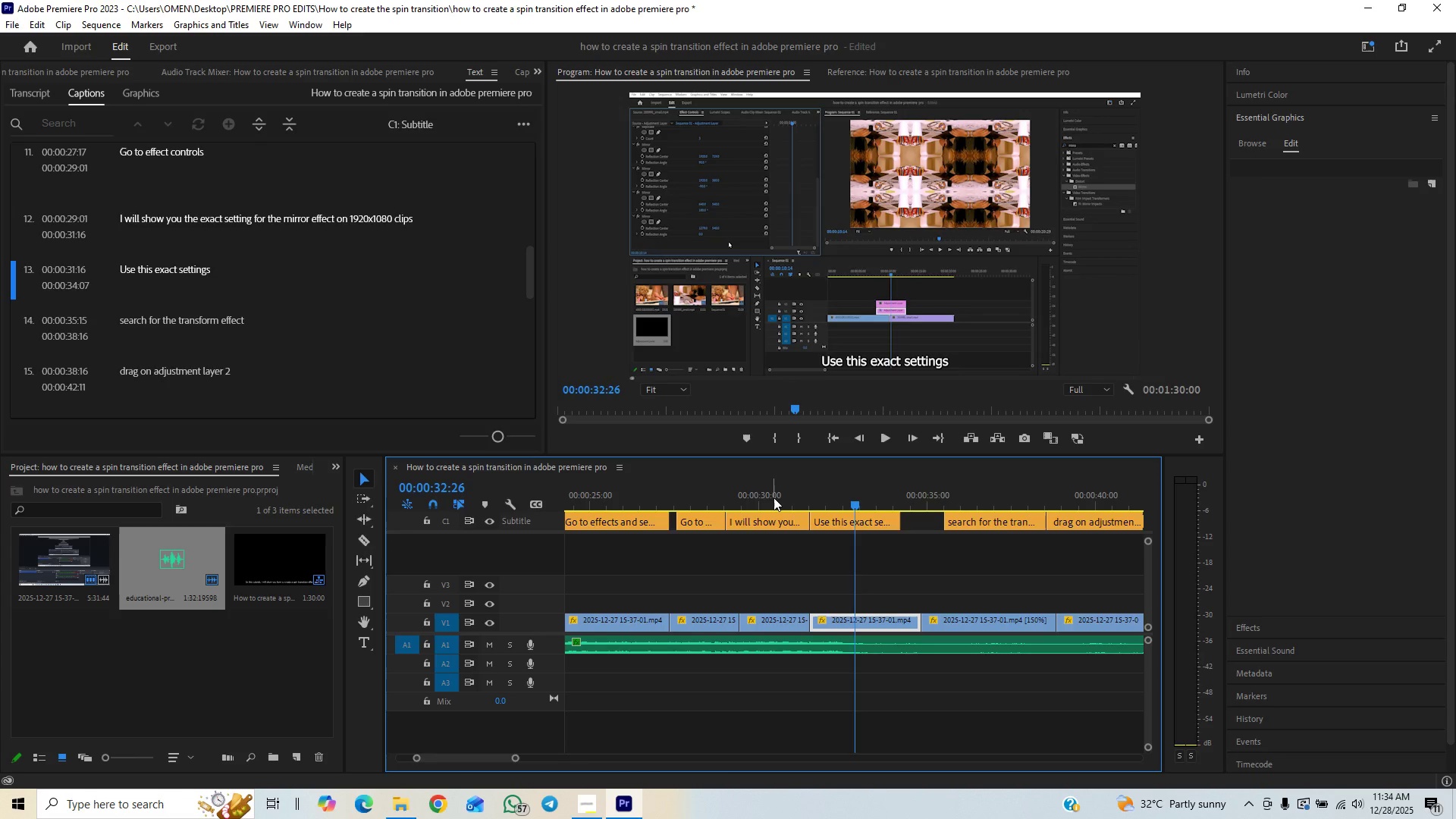 
key(Control+S)
 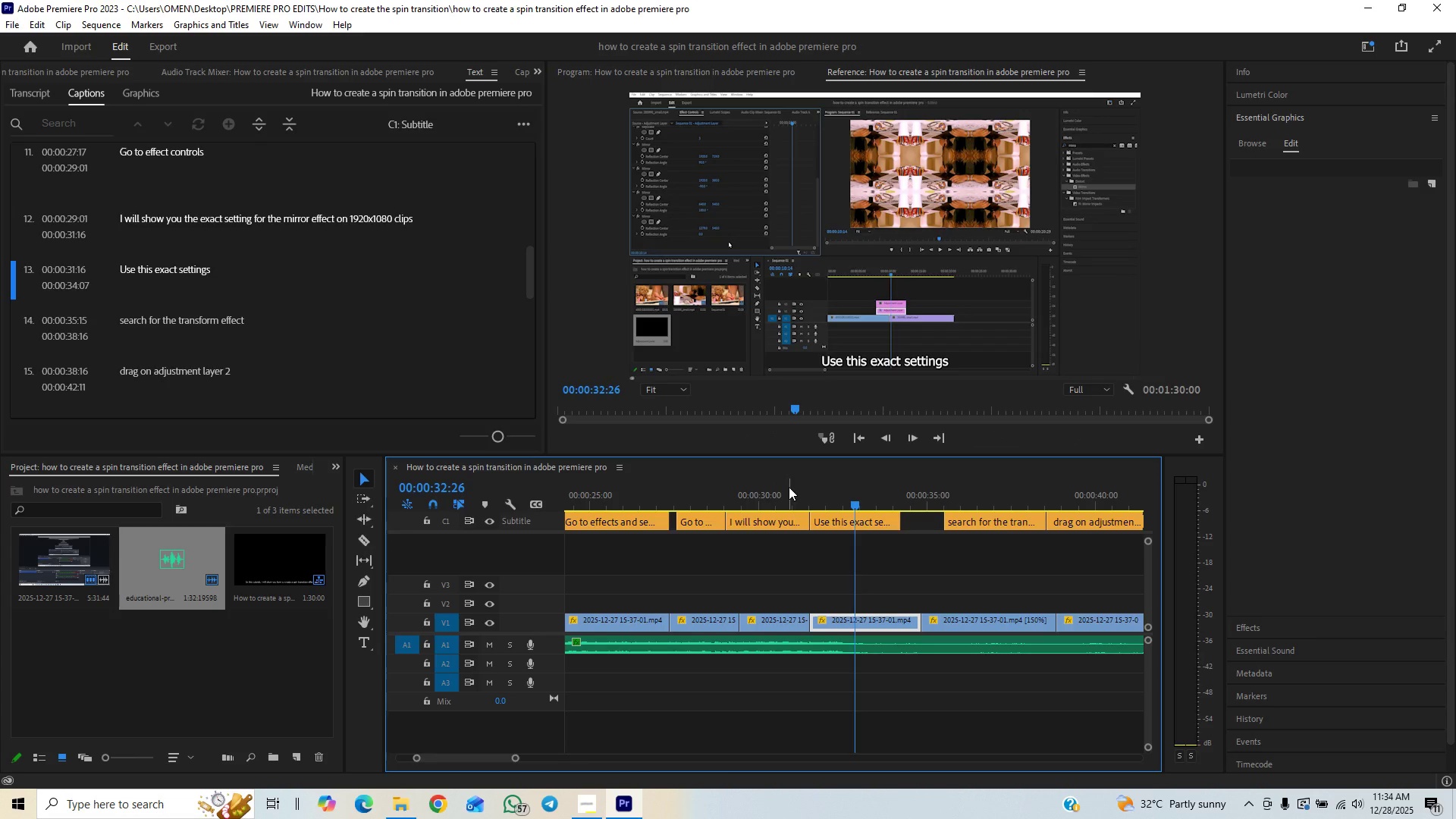 
left_click([789, 486])
 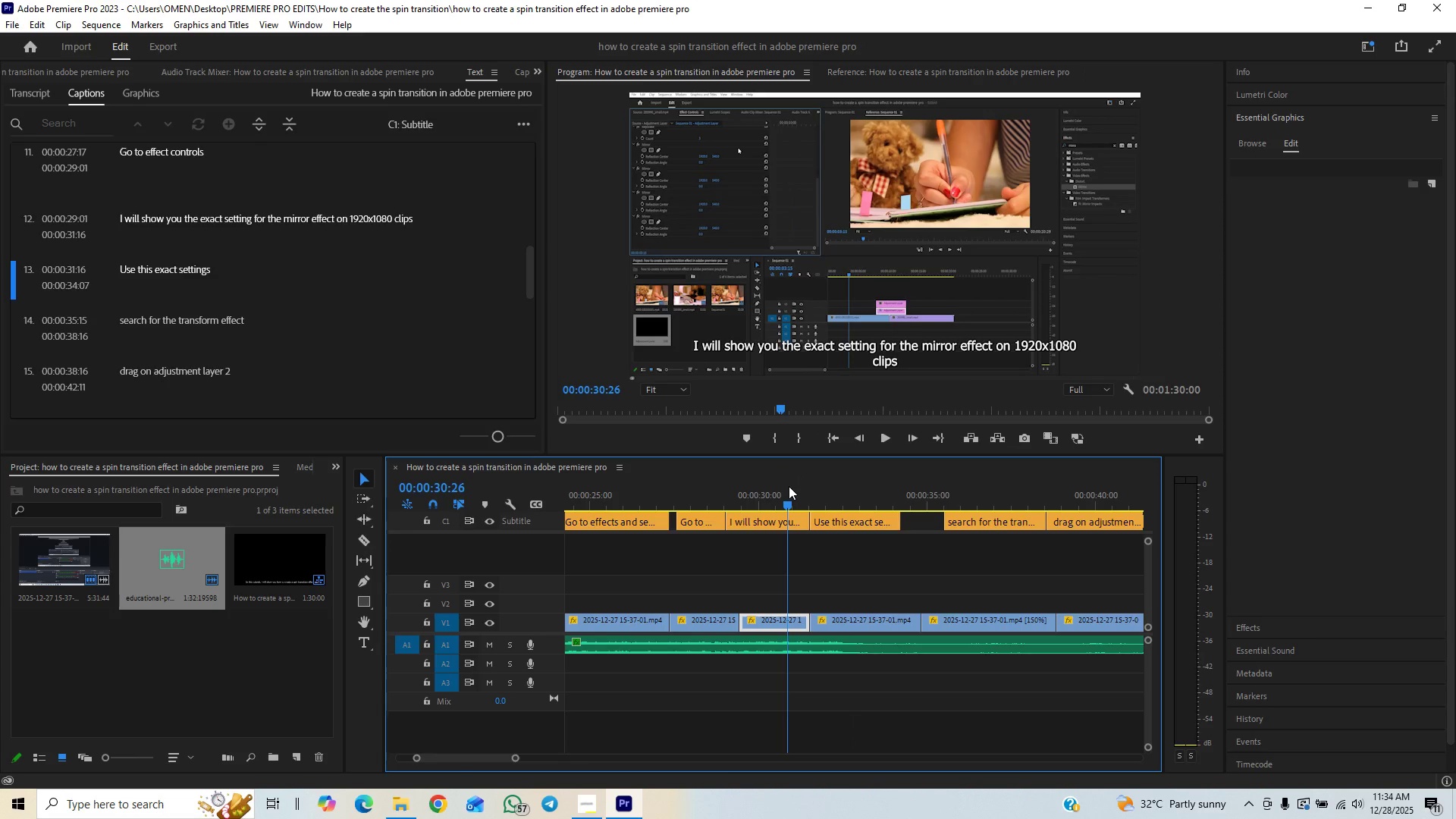 
key(Space)
 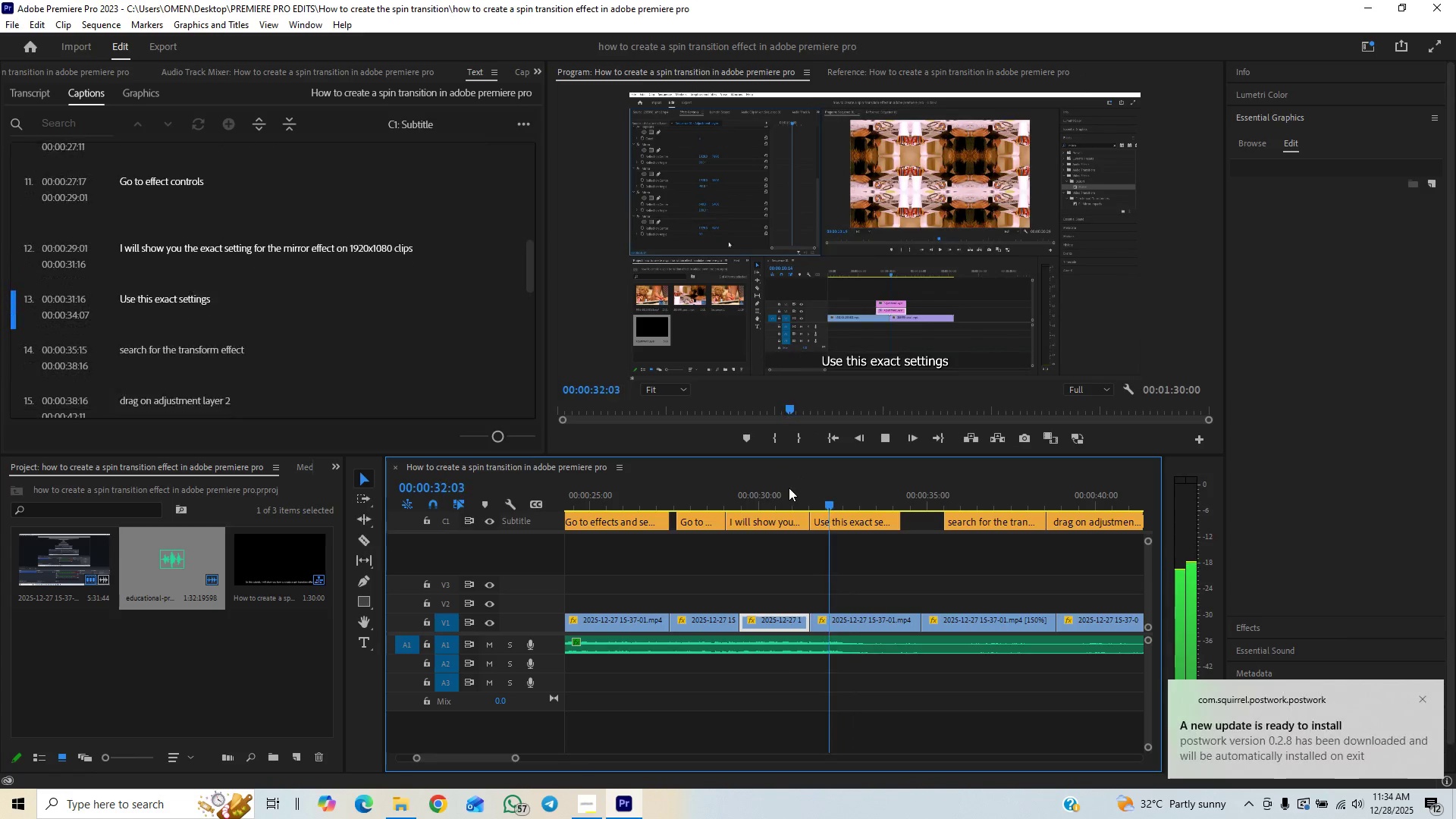 
key(Space)
 